 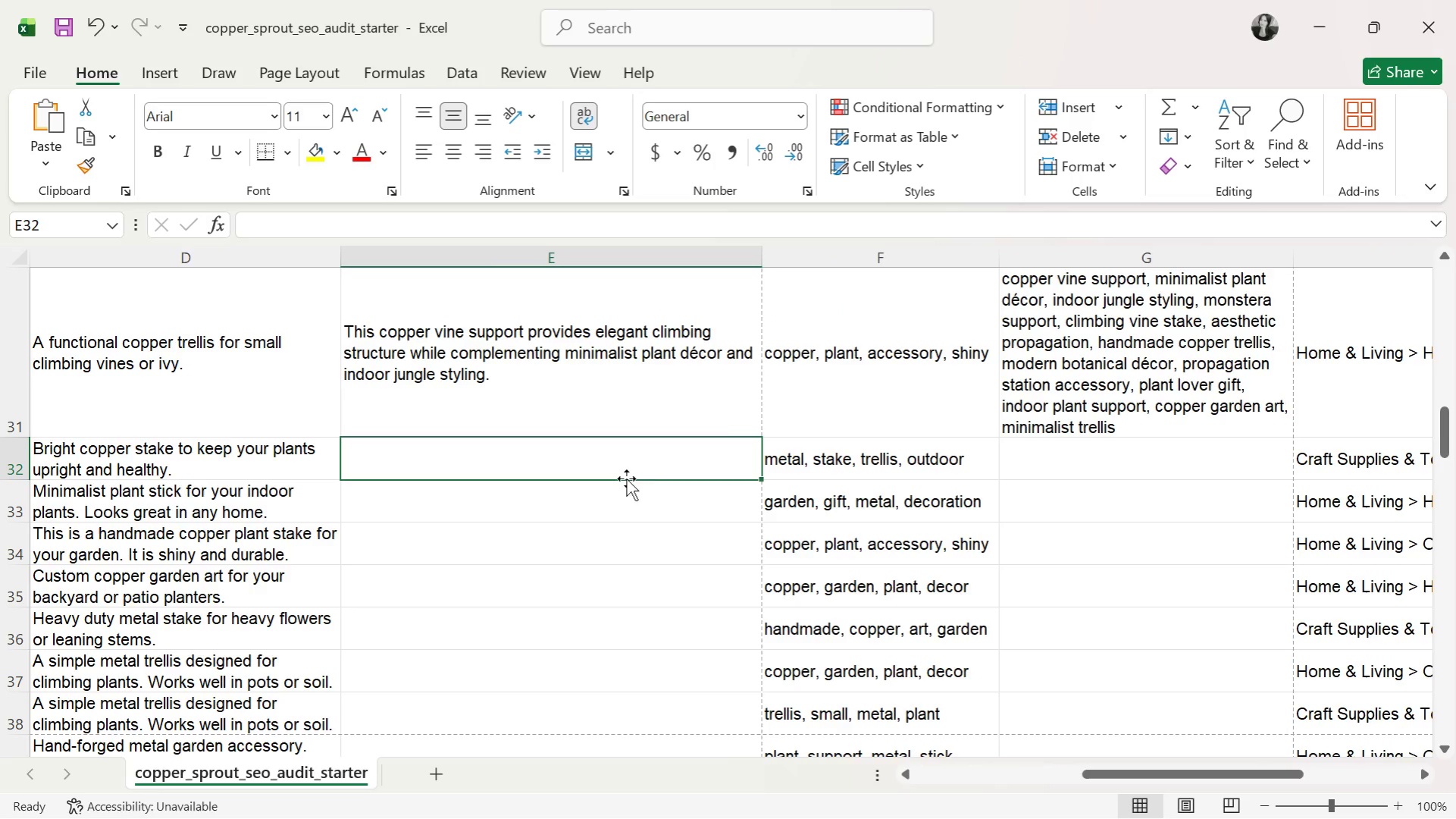 
left_click([1067, 462])
 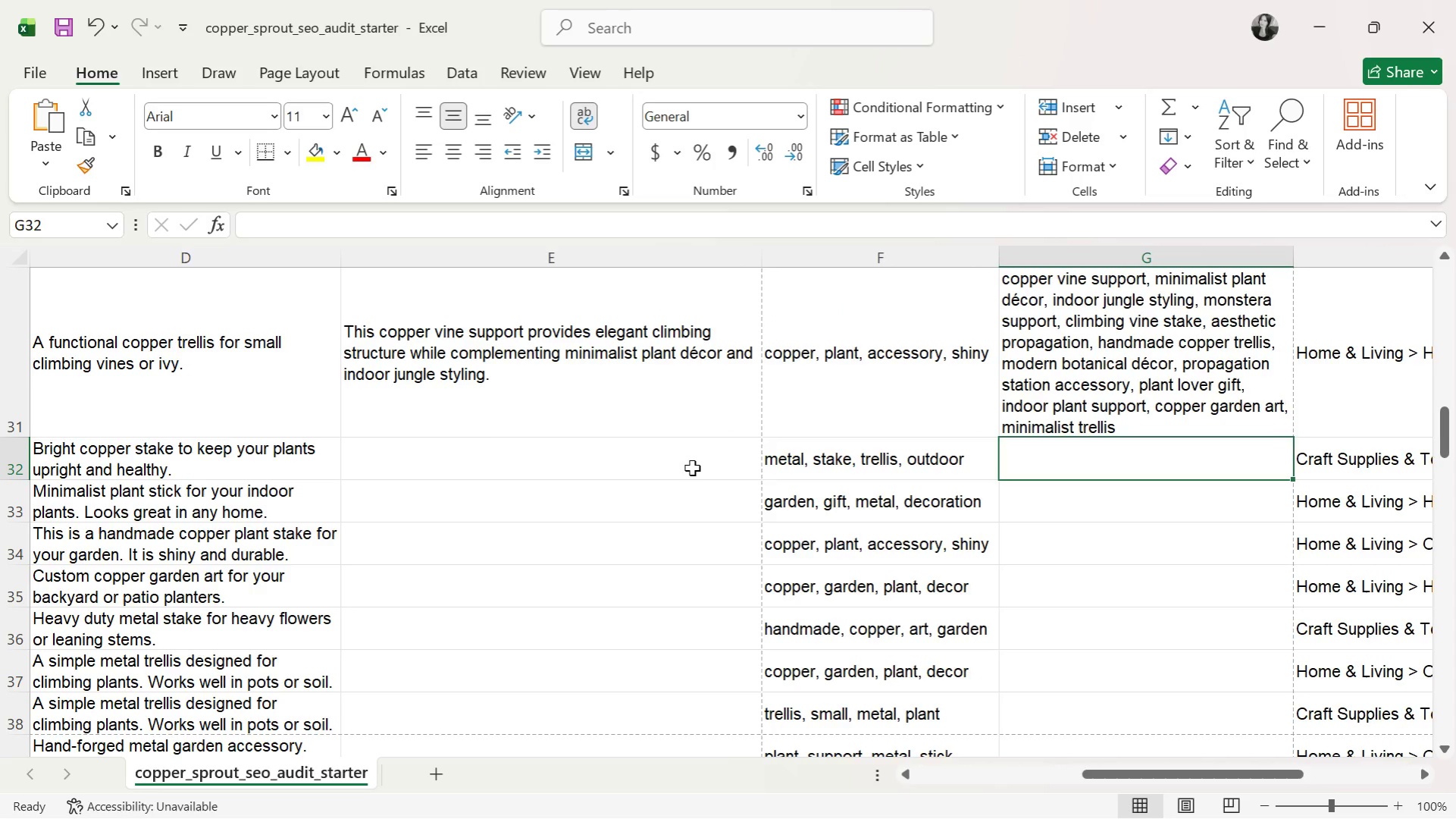 
double_click([681, 464])
 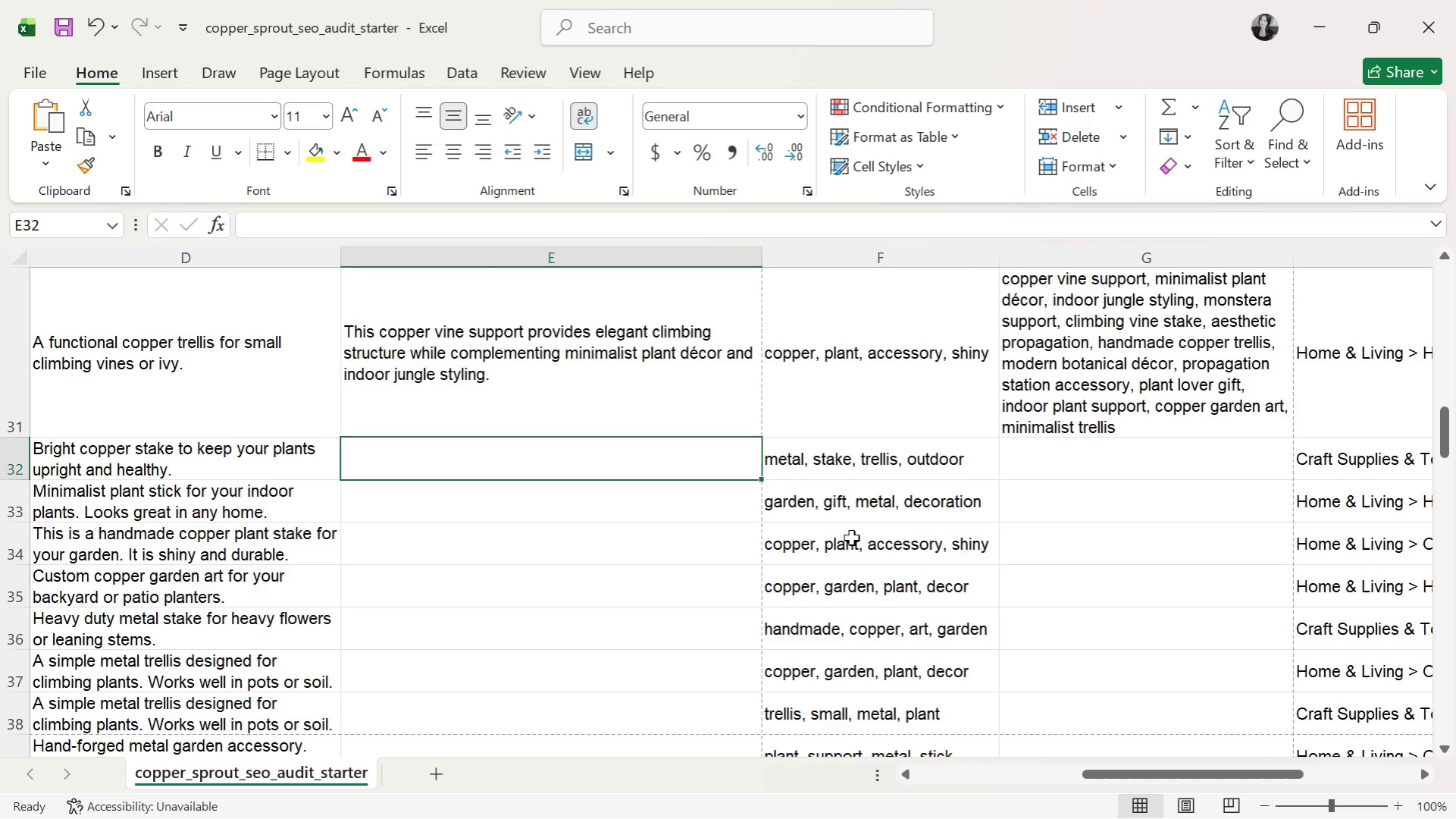 
wait(7.72)
 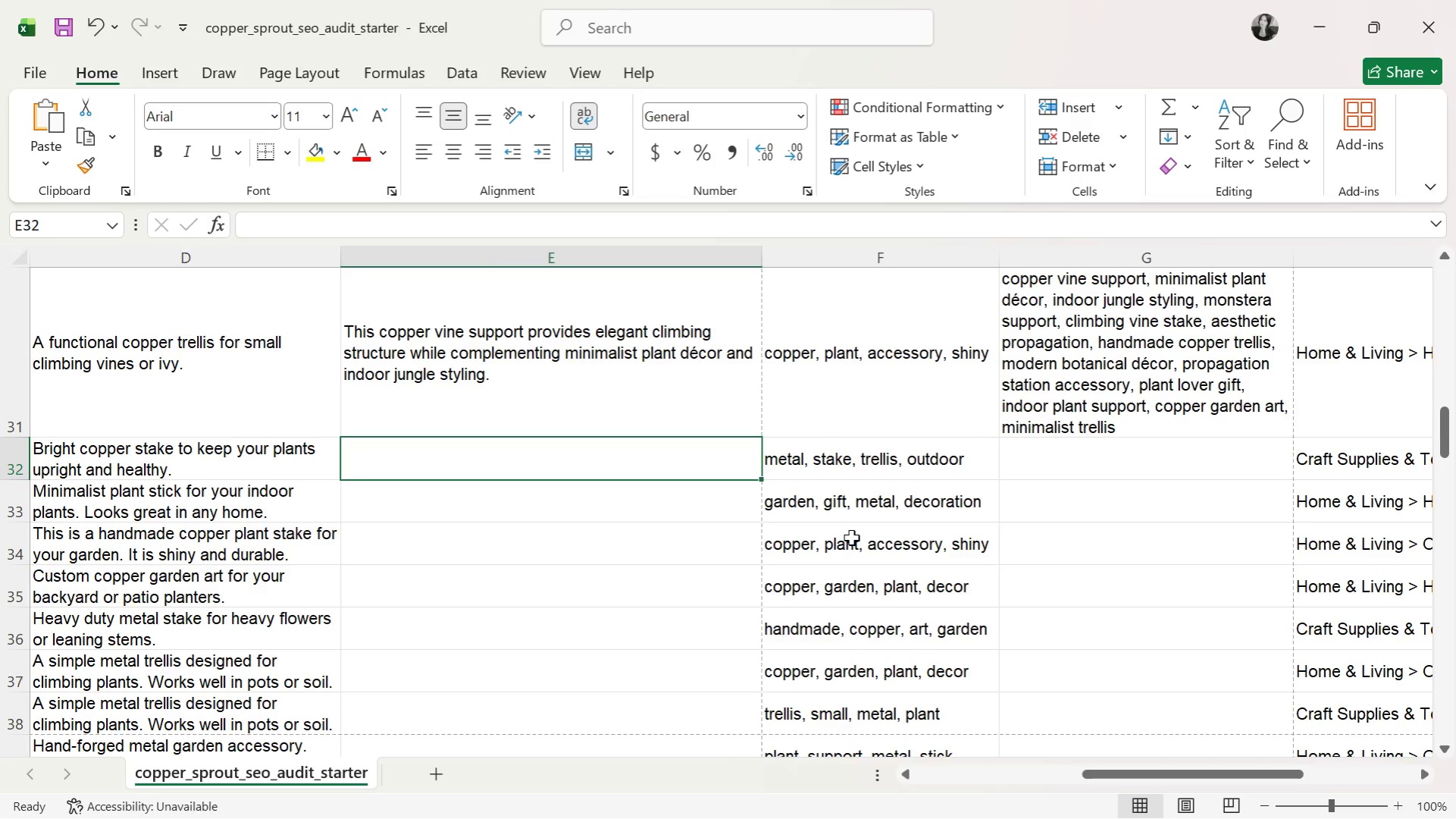 
left_click_drag(start_coordinate=[1143, 775], to_coordinate=[1174, 792])
 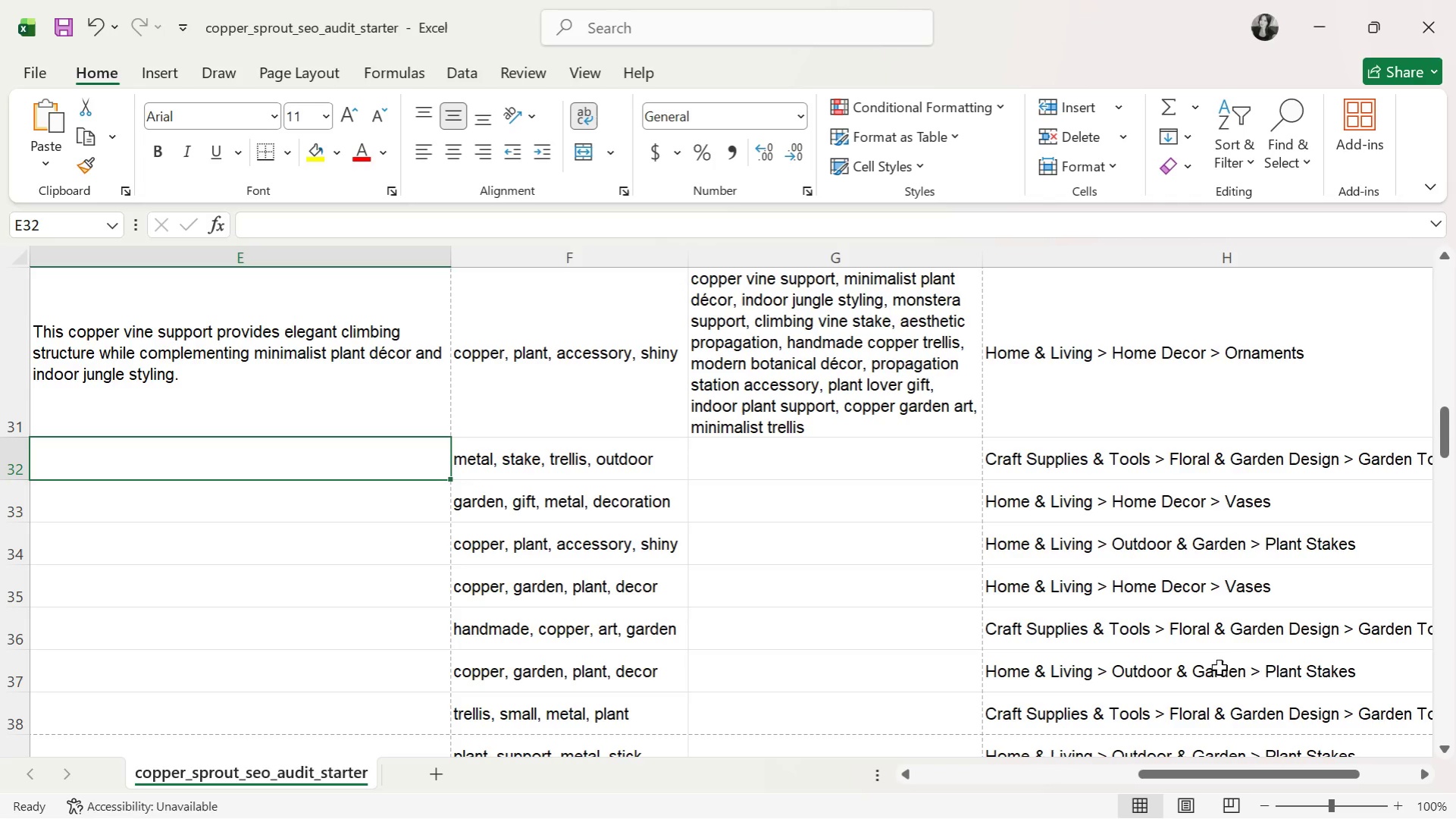 
left_click_drag(start_coordinate=[1223, 768], to_coordinate=[1201, 766])
 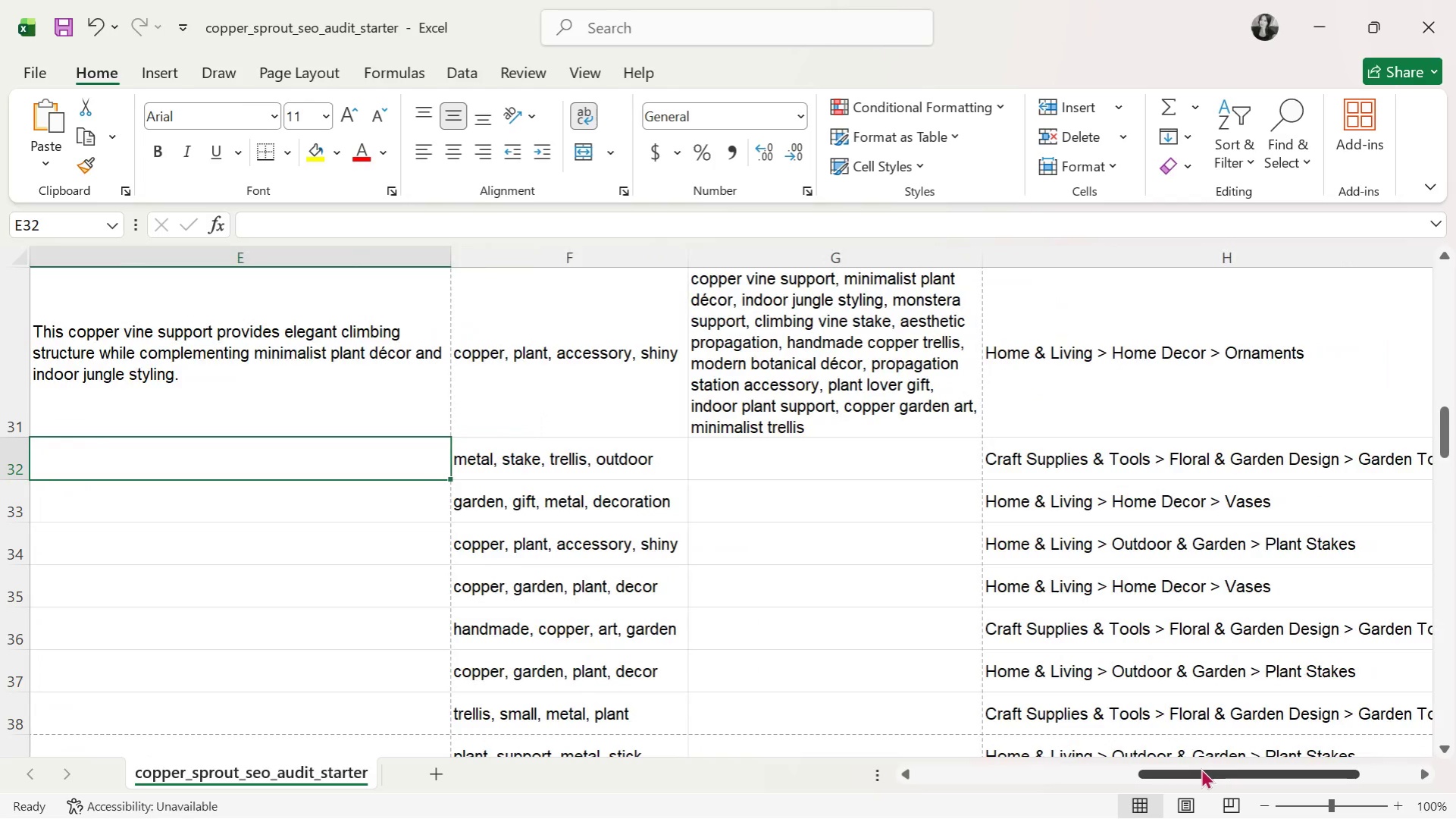 
left_click_drag(start_coordinate=[1201, 769], to_coordinate=[1154, 781])
 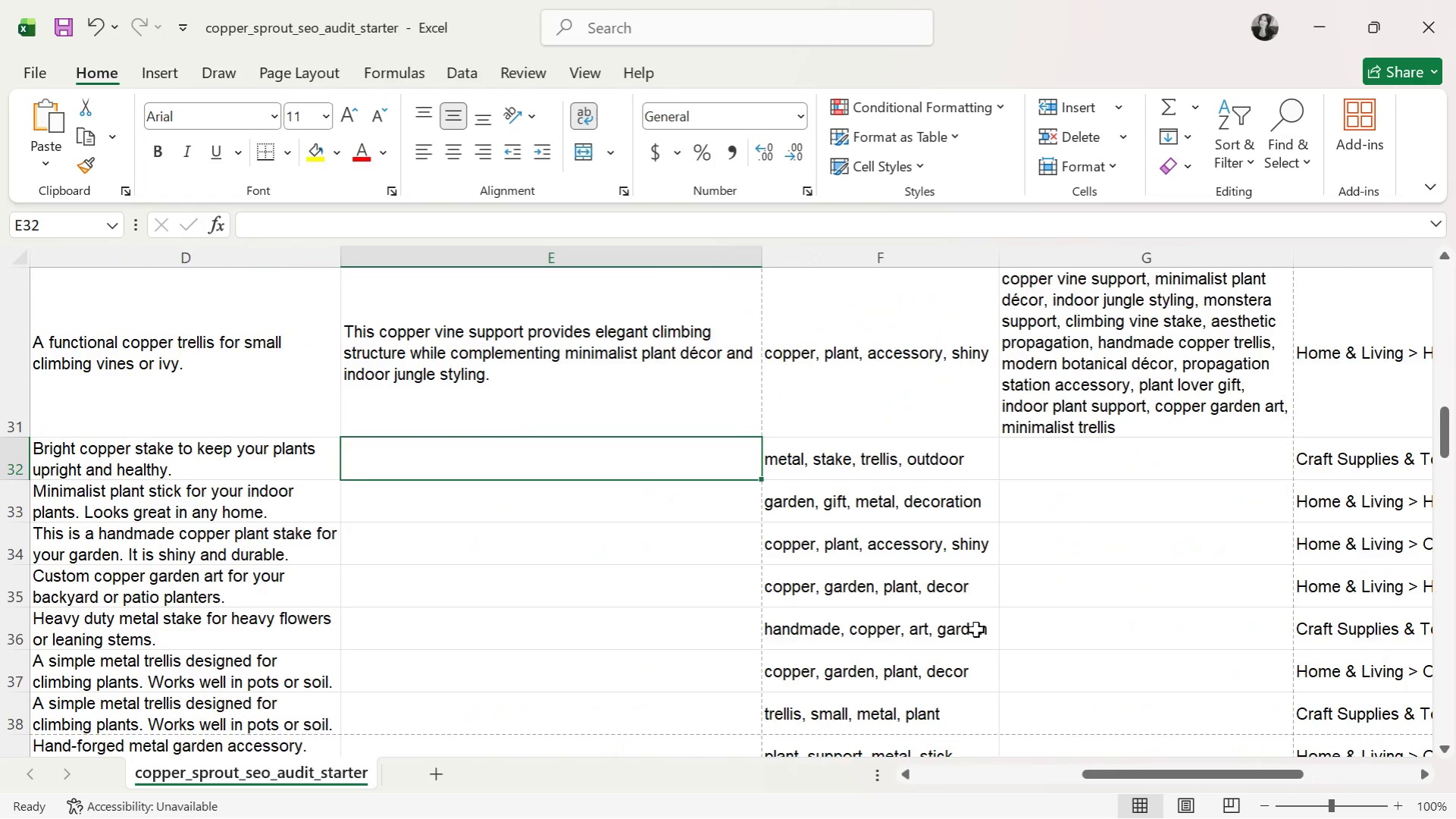 
wait(22.75)
 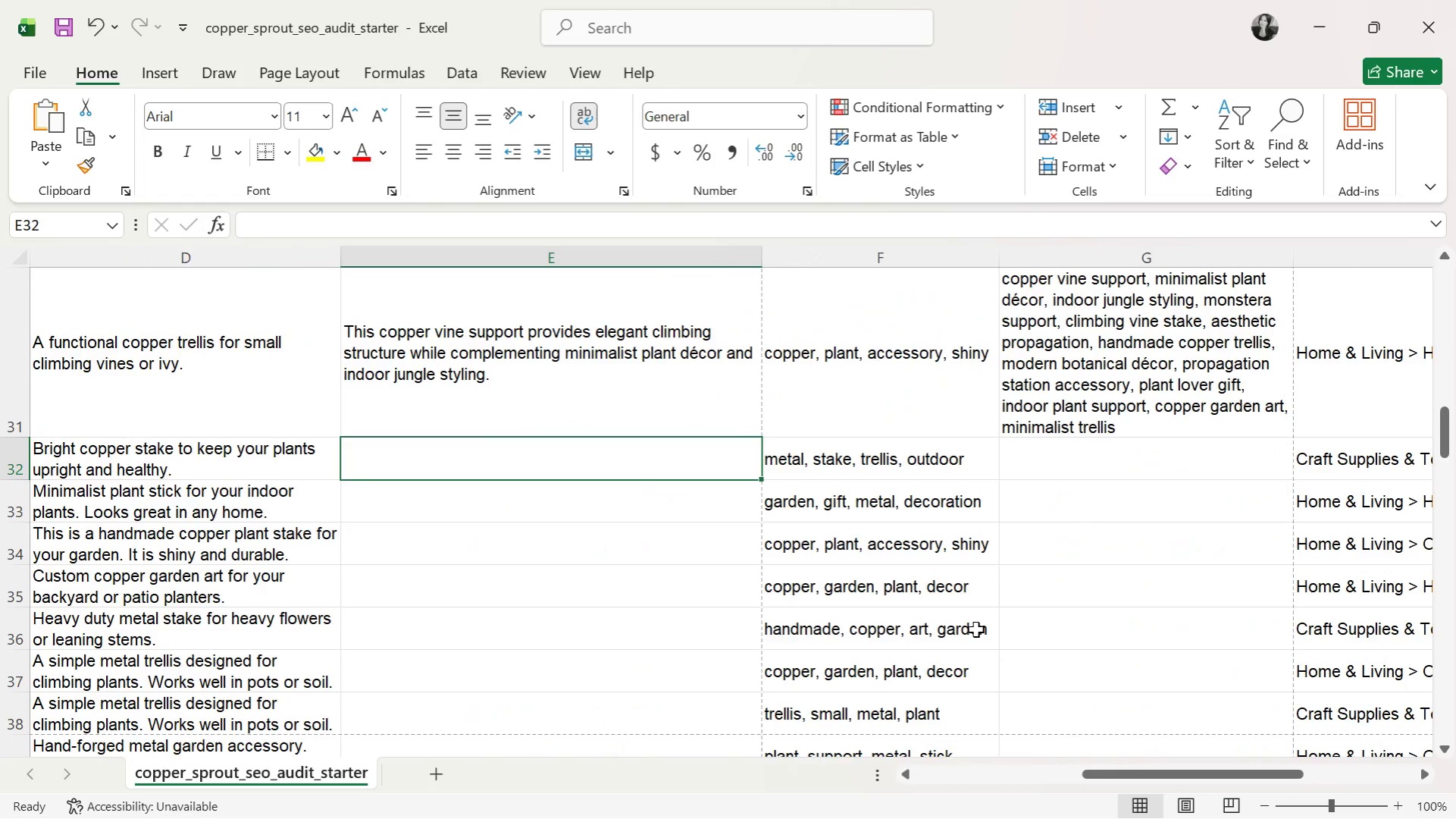 
type(This copper [plan)
key(Backspace)
key(Backspace)
key(Backspace)
key(Backspace)
key(Backspace)
type(planmter)
key(Backspace)
key(Backspace)
key(Backspace)
key(Backspace)
type(ter accec)
key(Backspace)
type(nt adds modern )
 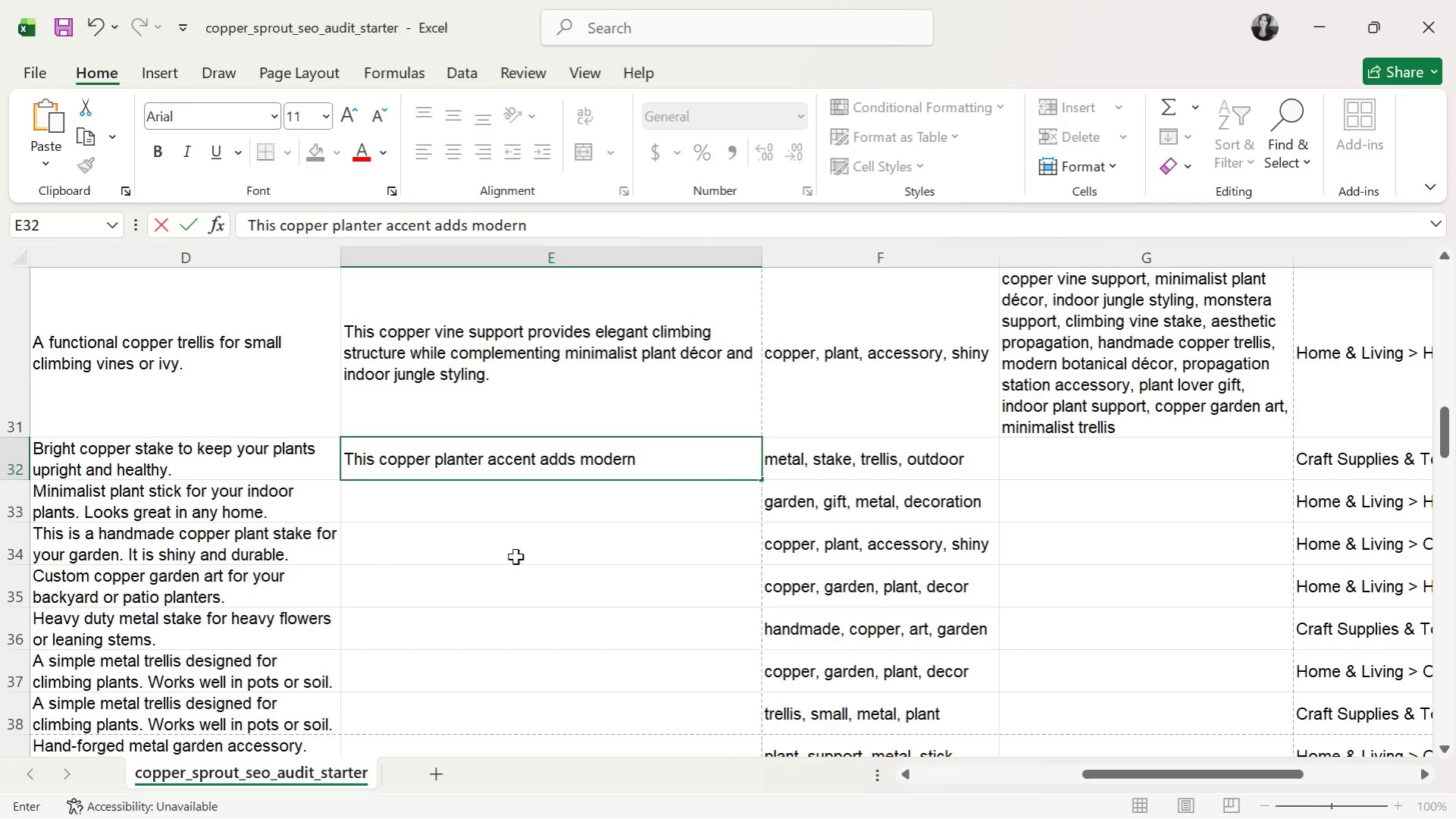 
type(botanical decor and minimalst plant styling to indoor propagation and shelf f)
key(Backspace)
type(displays)
 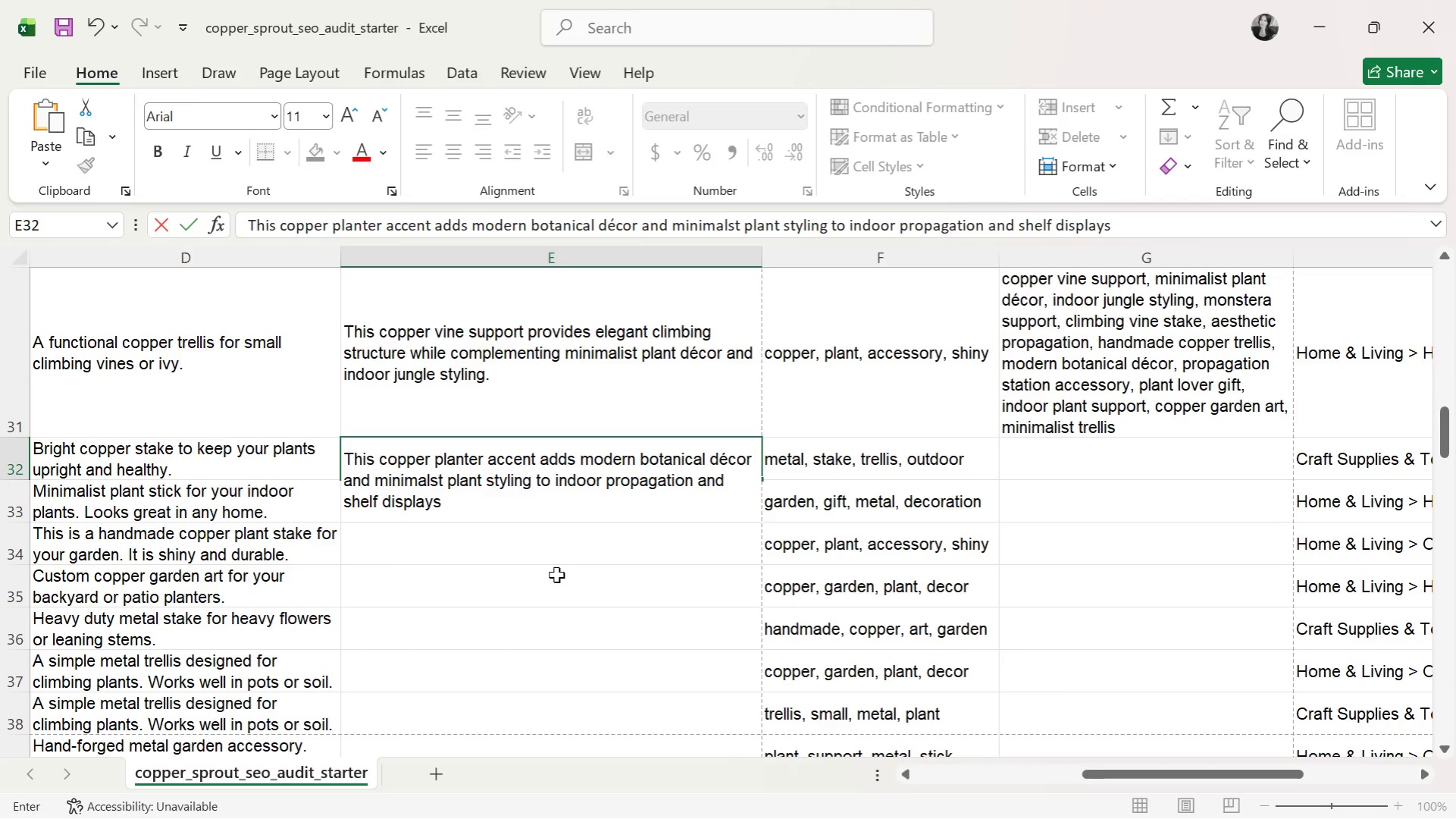 
key(Period)
 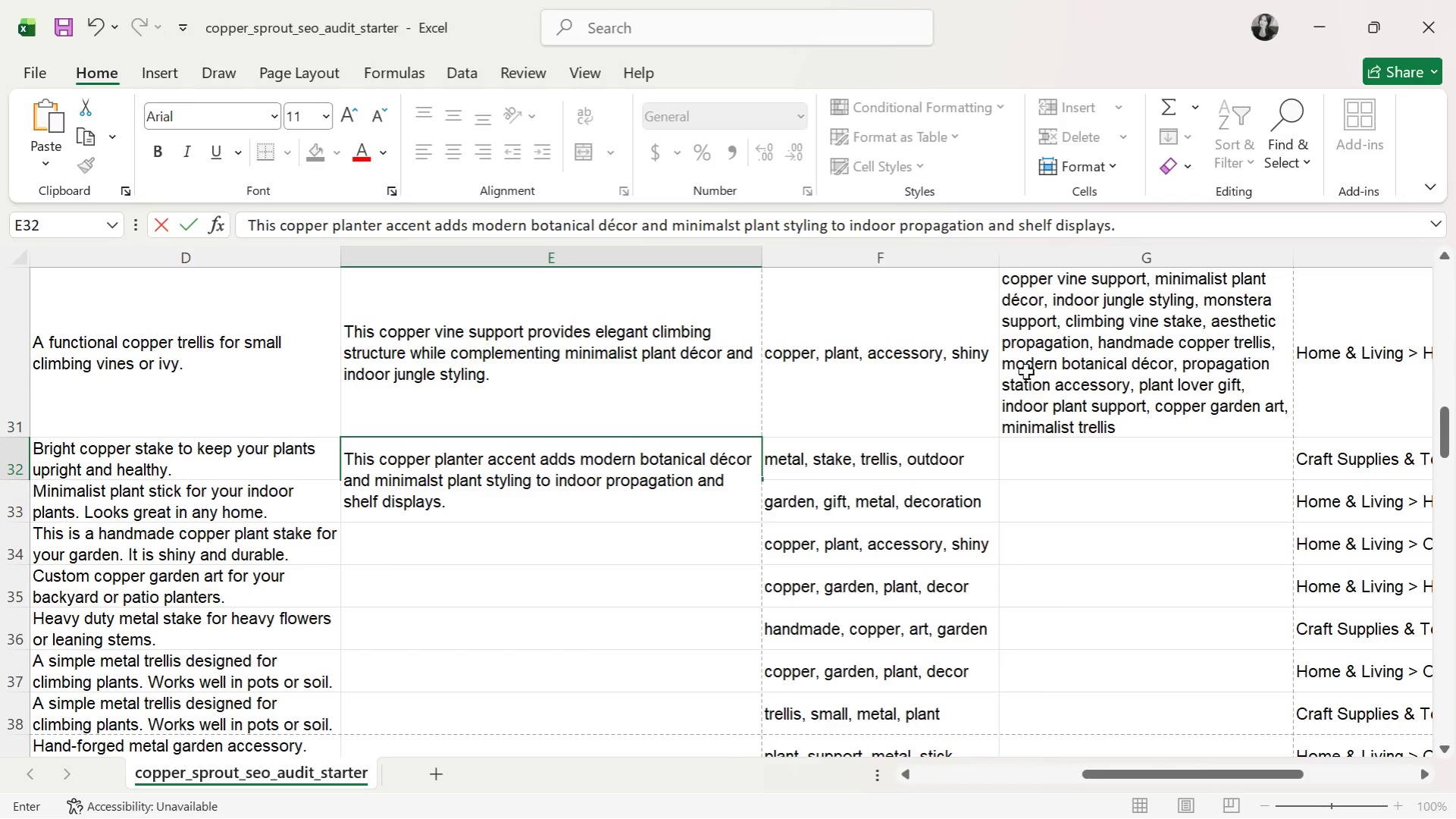 
left_click([1072, 473])
 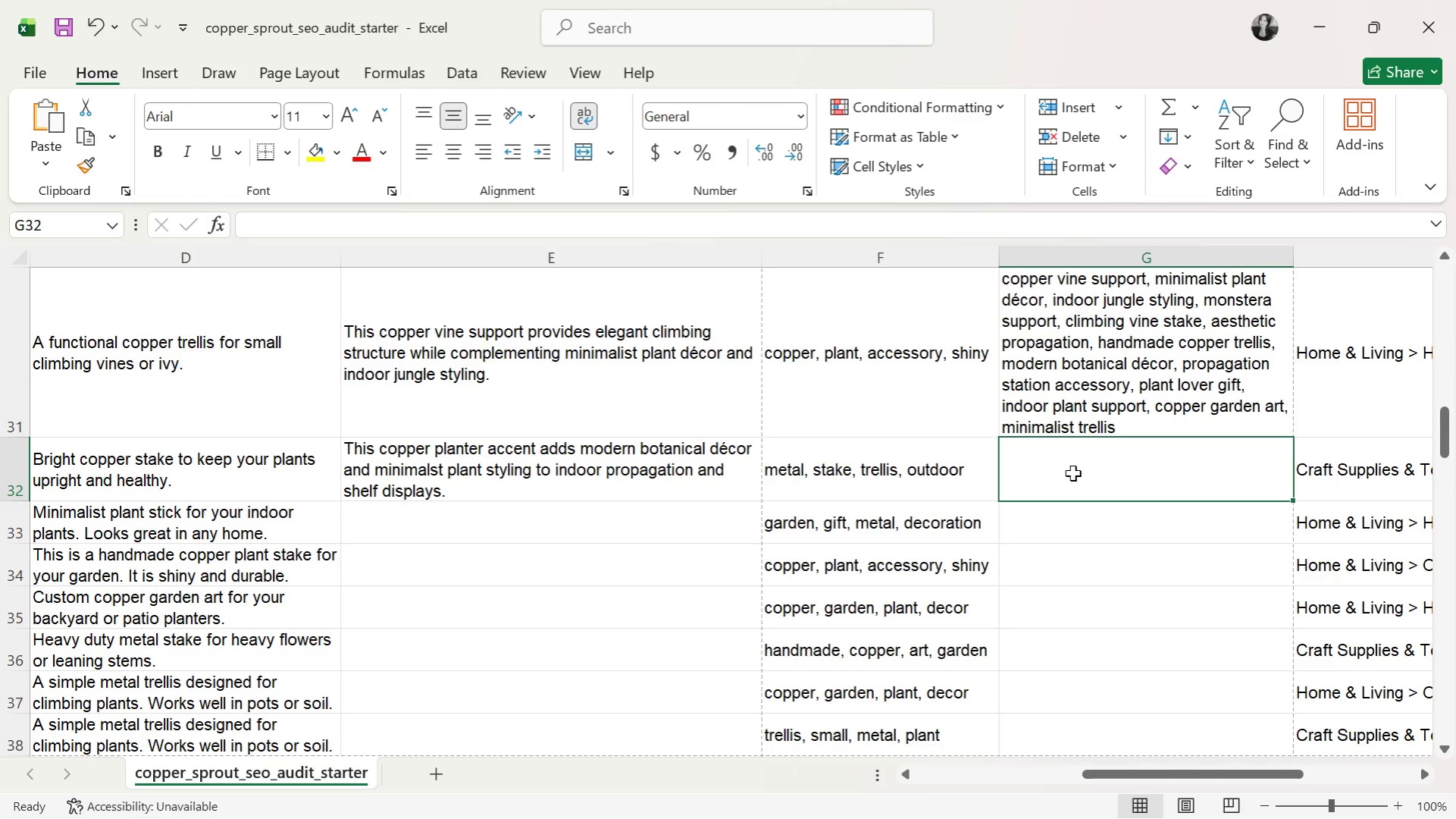 
wait(9.33)
 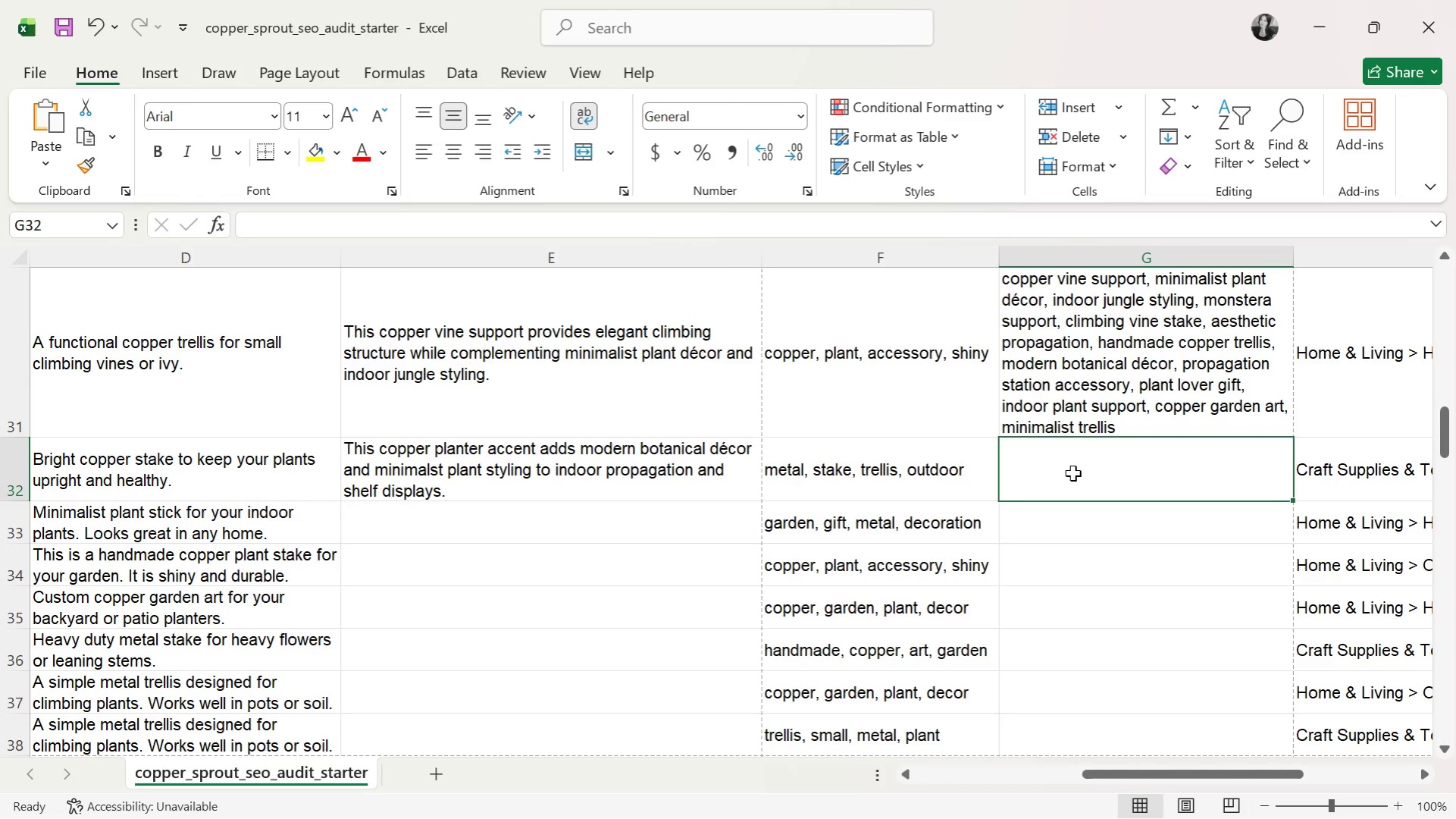 
type(copper planter)
 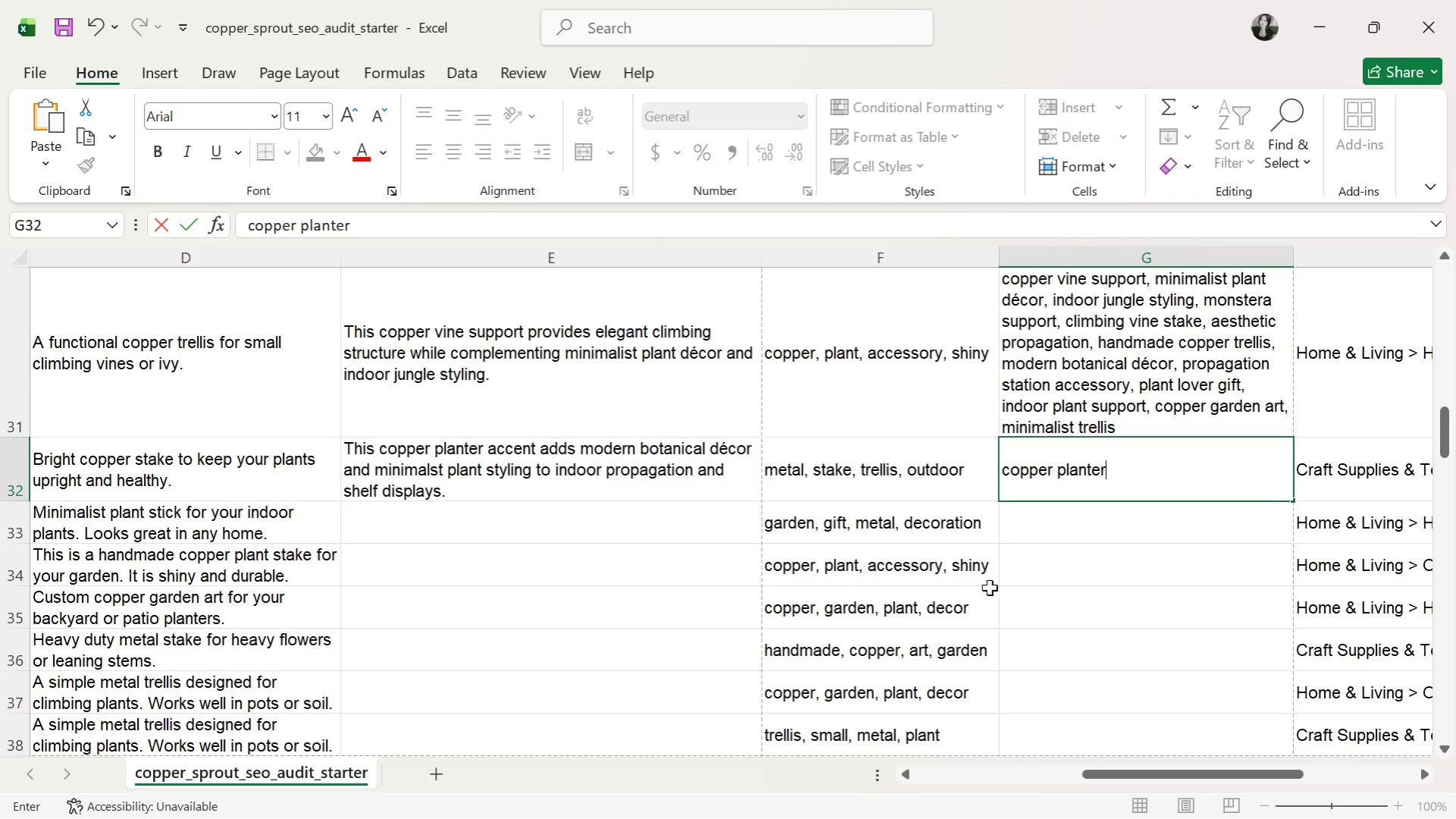 
type( acceen)
key(Backspace)
key(Backspace)
key(Backspace)
type(ent)
 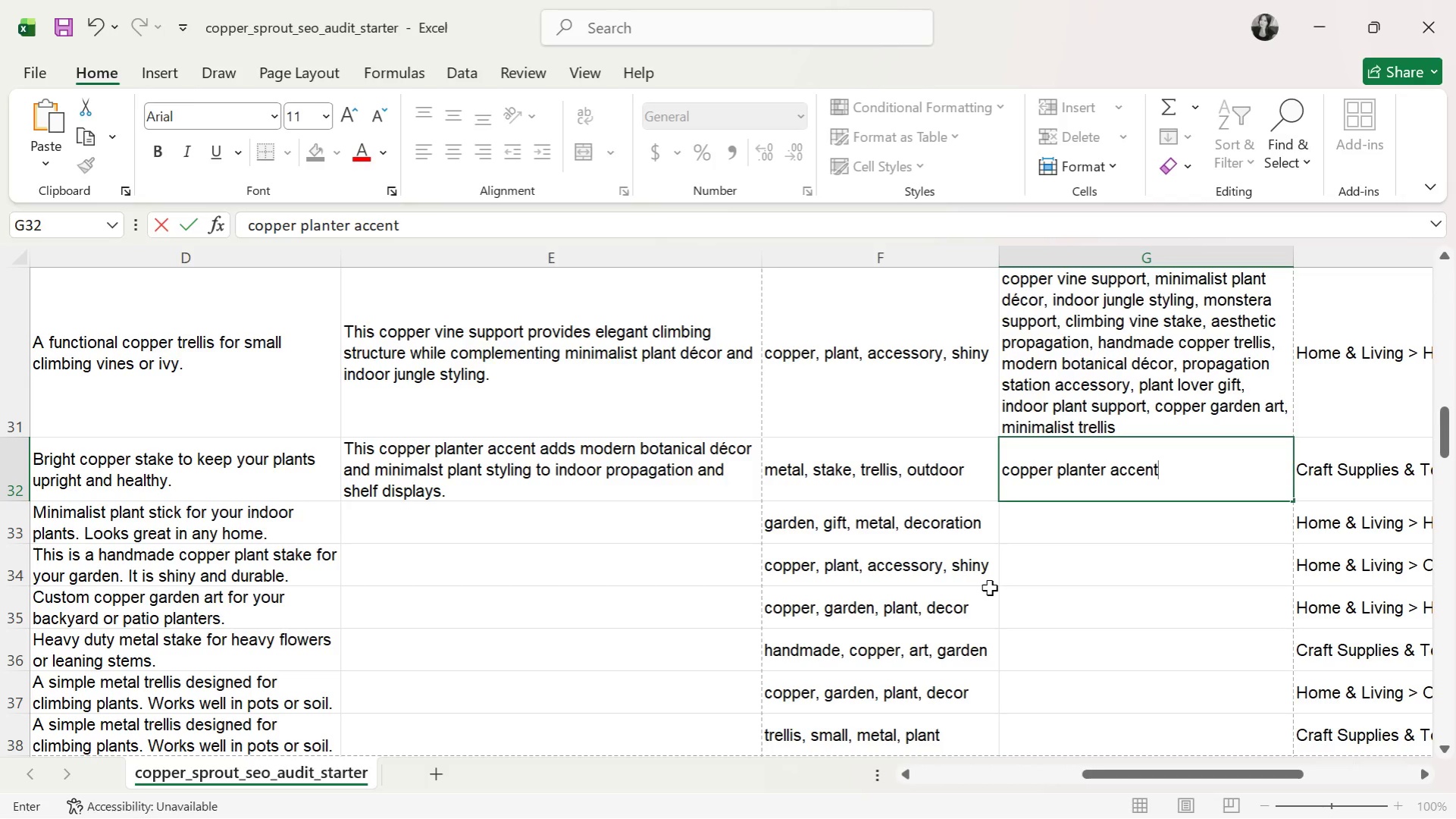 
type(, modern t)
key(Backspace)
type(botanical decor, minimalist plant styling )
 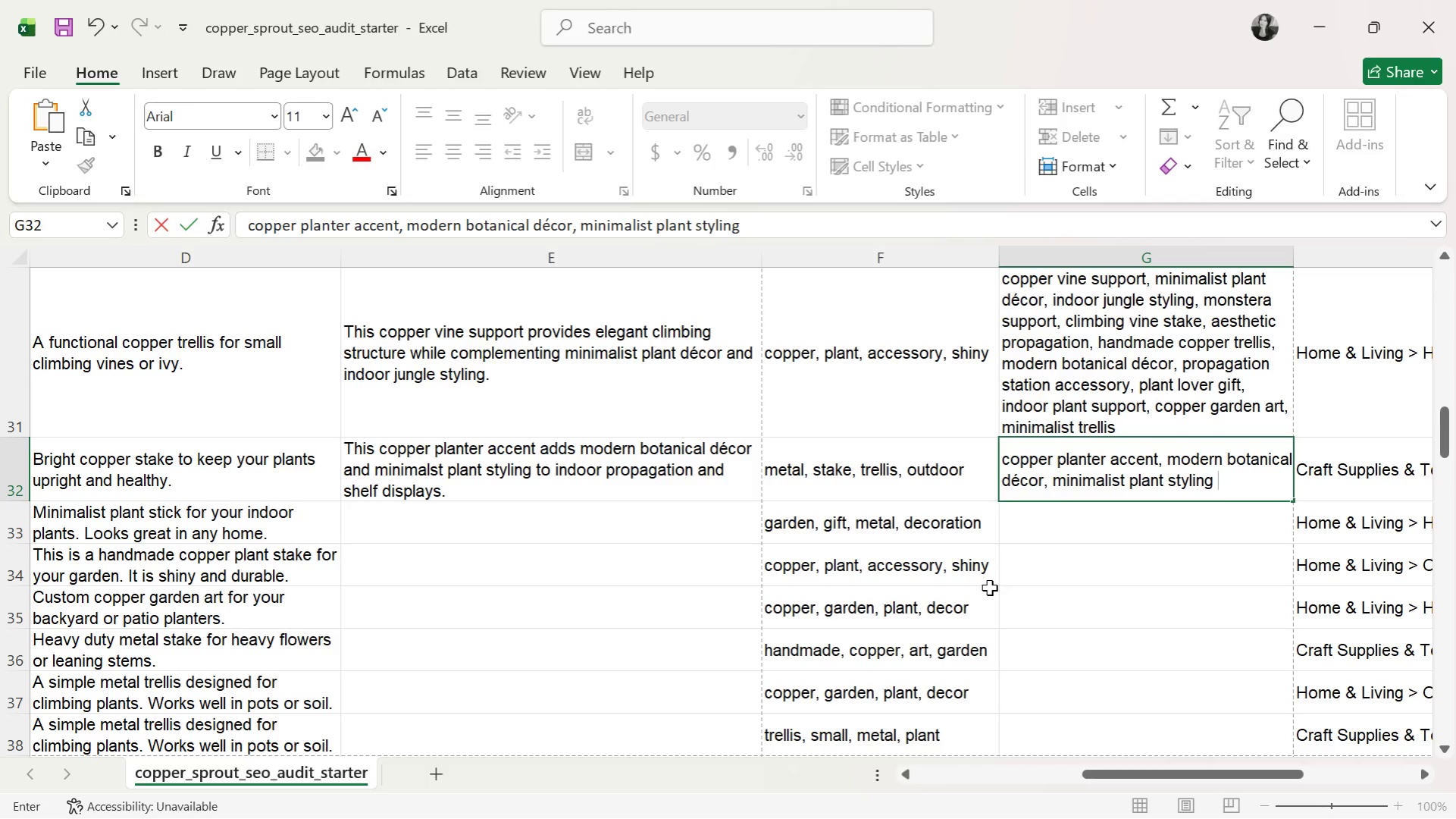 
key(Backspace)
type(, aesthetic propagation, indoor jungle accessory, copper garden art, plant lover gift, propagation station decor, handmade copper accessory, botanical shelft)
key(Backspace)
type( stylinmg)
key(Backspace)
key(Backspace)
key(Backspace)
key(Backspace)
type(ing, )
 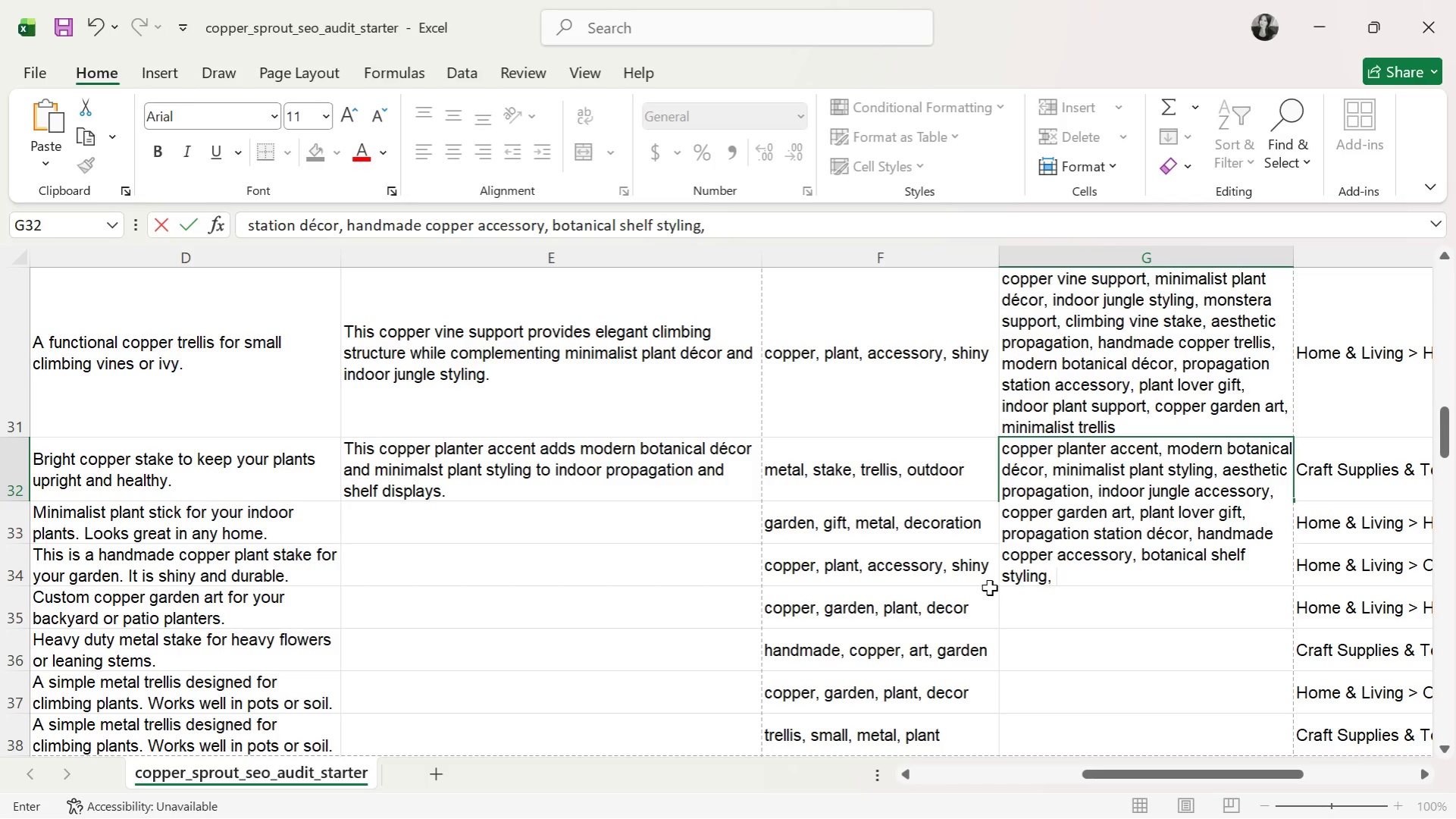 
wait(5.16)
 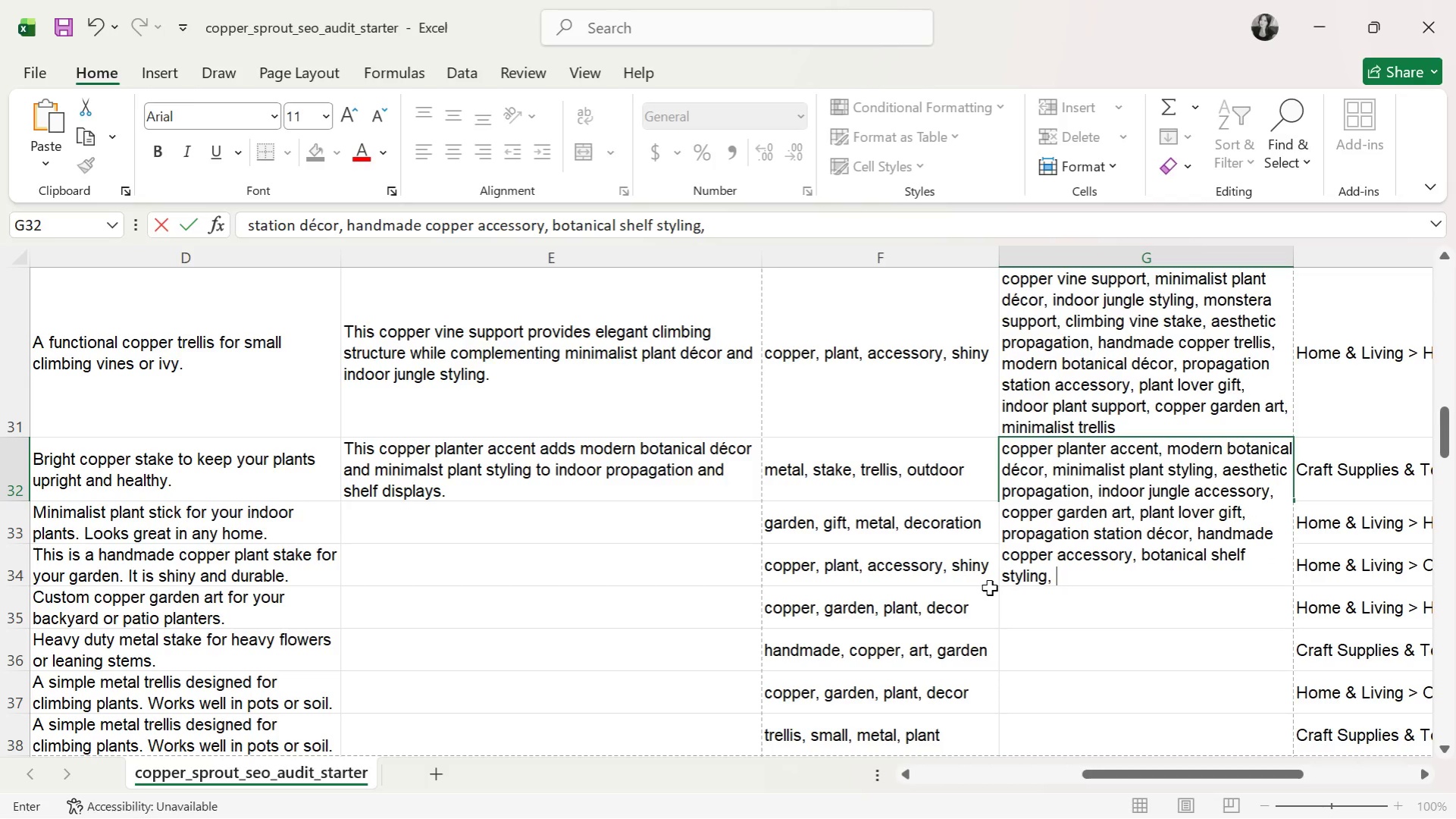 
type(modern indoor decor, copper vine support, pant)
key(Backspace)
key(Backspace)
key(Backspace)
type(lant decor accent)
 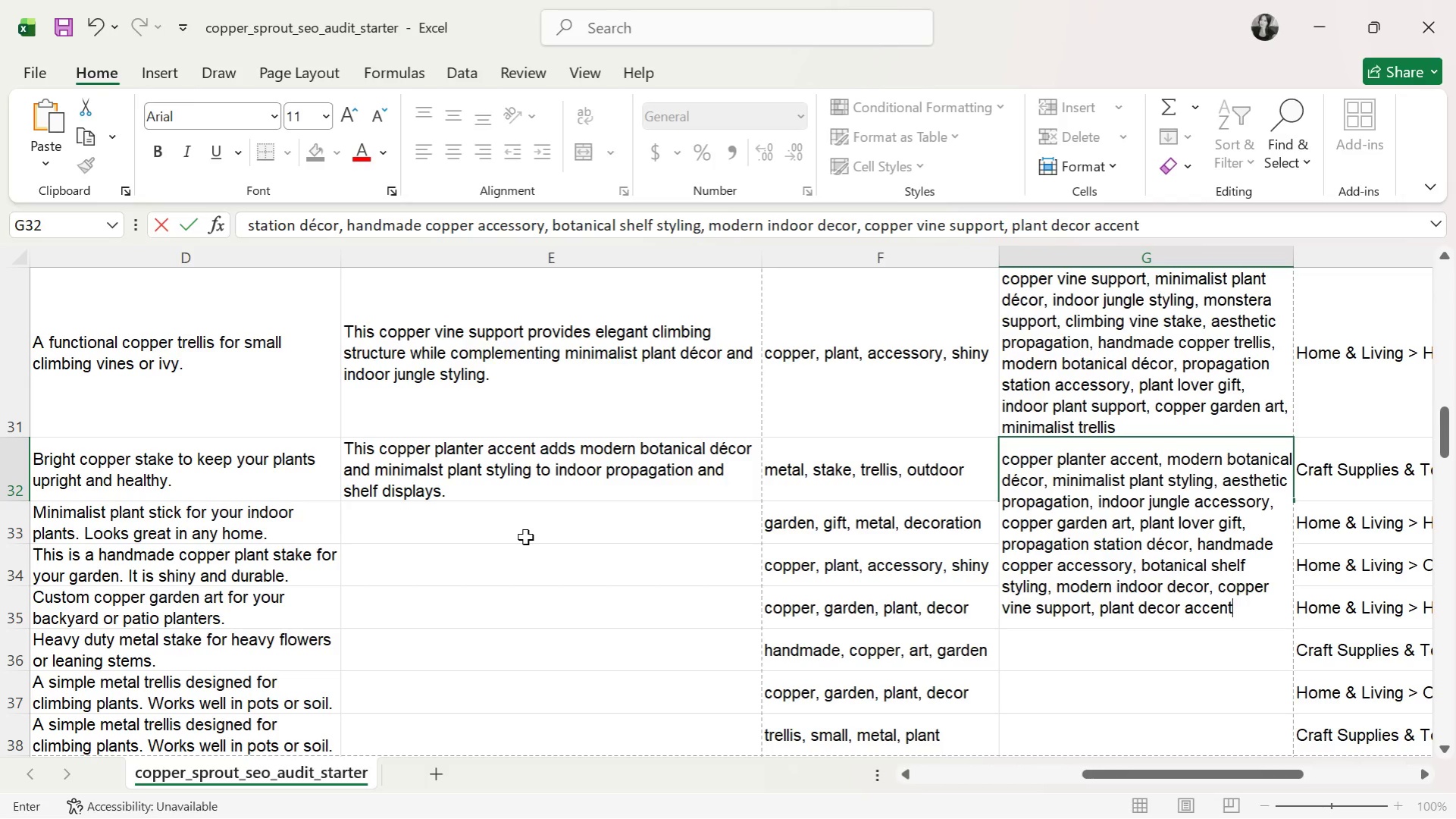 
left_click([527, 535])
 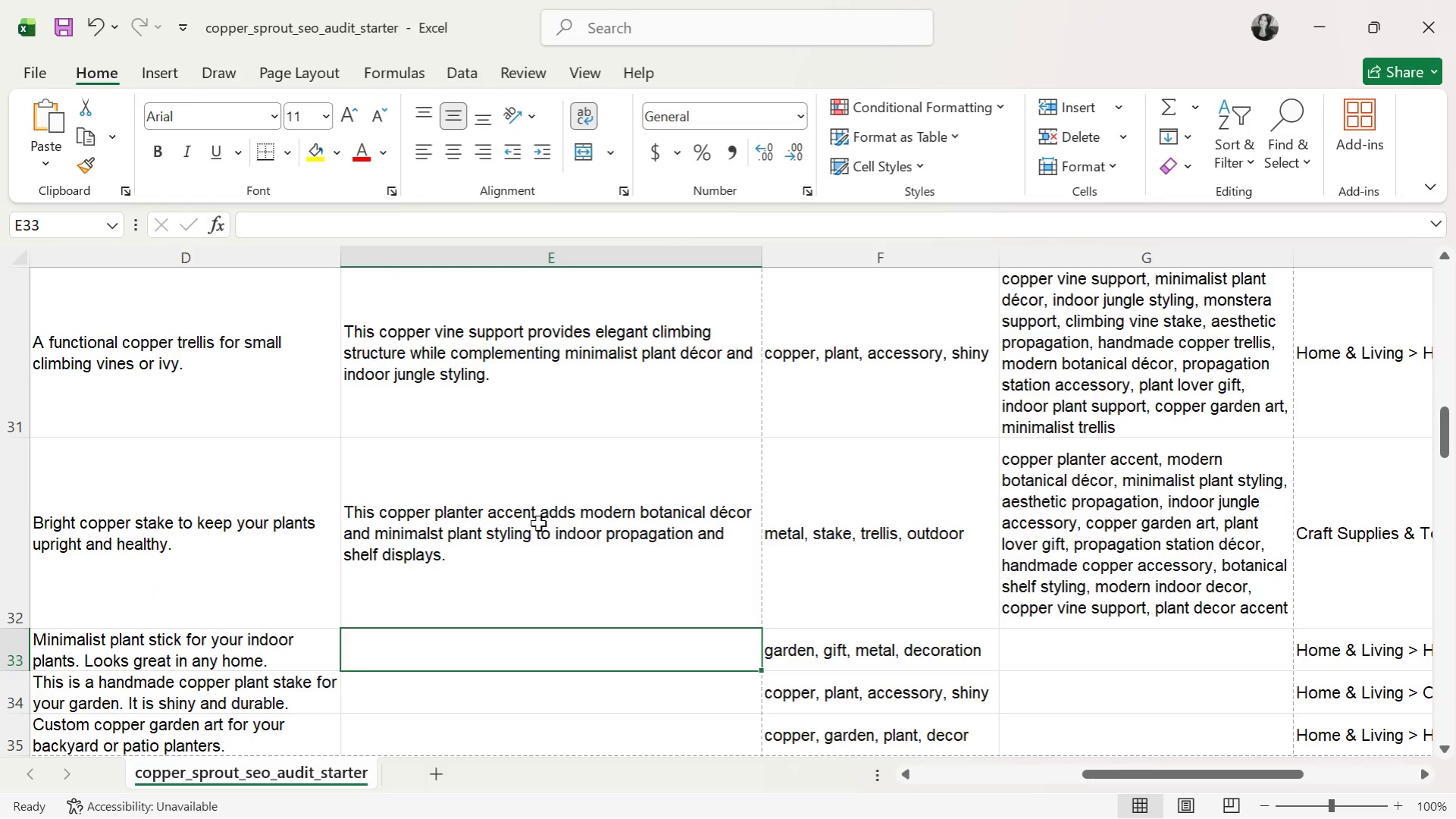 
wait(5.69)
 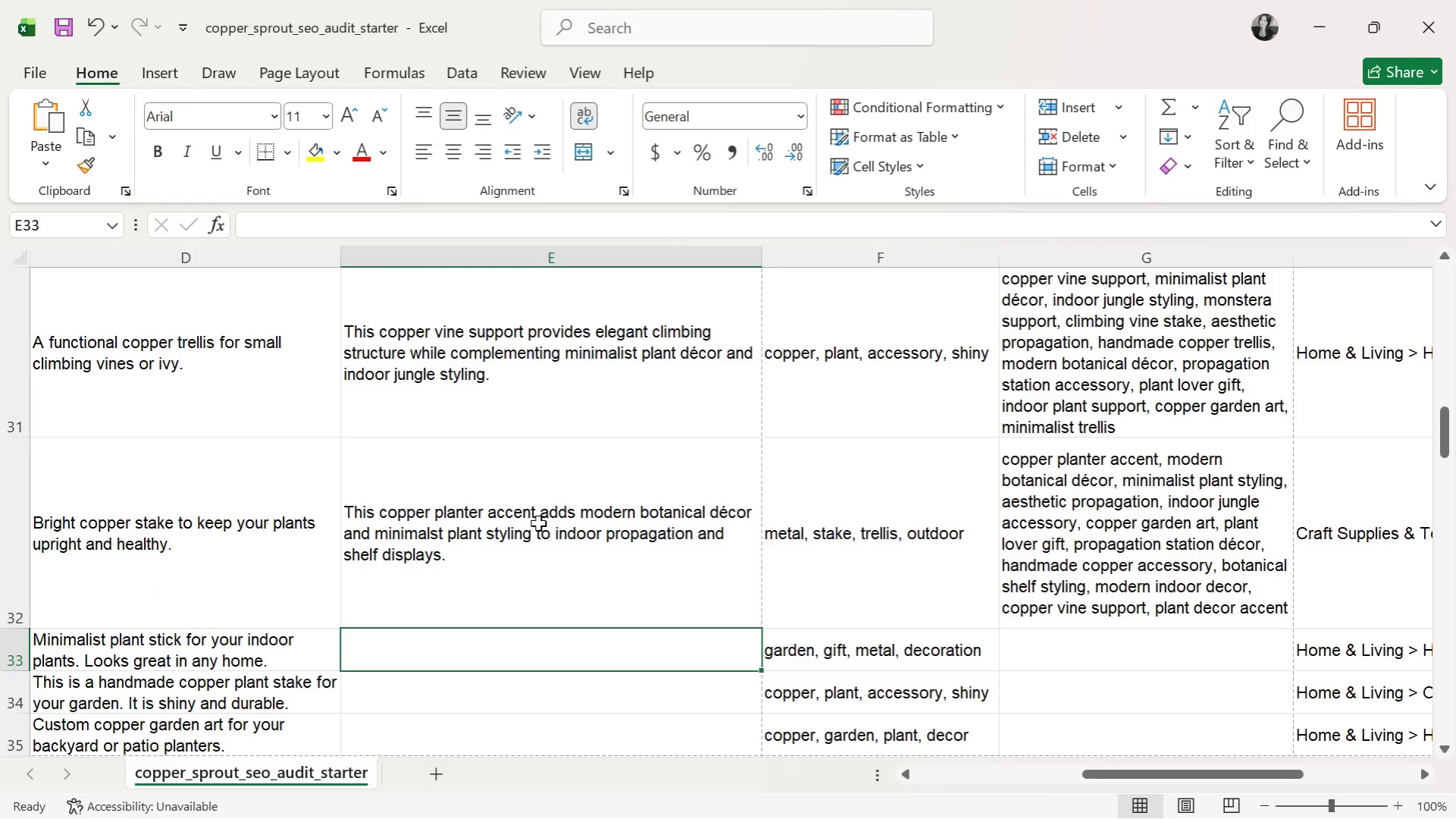 
type(th)
 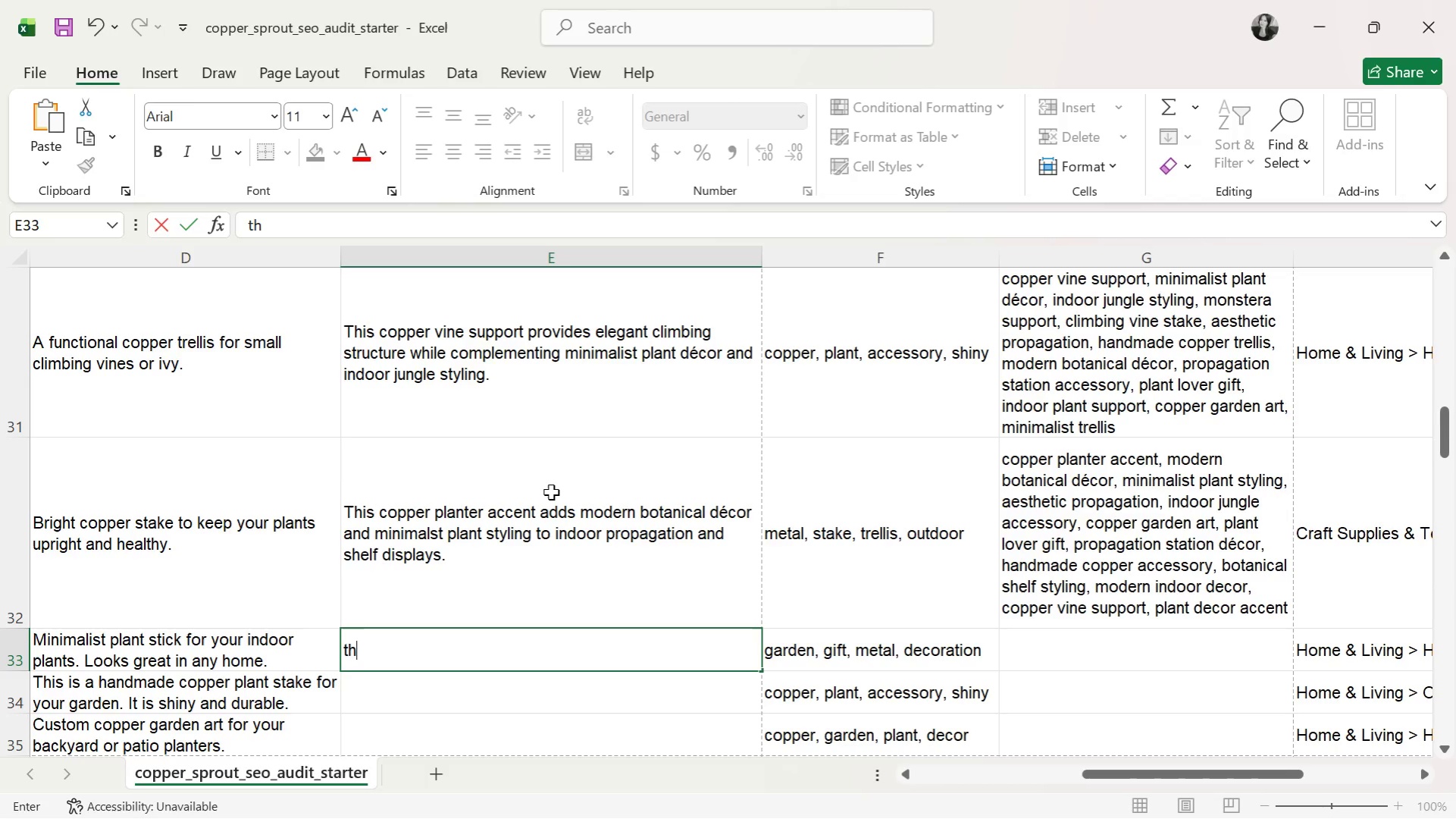 
type(is)
key(Backspace)
 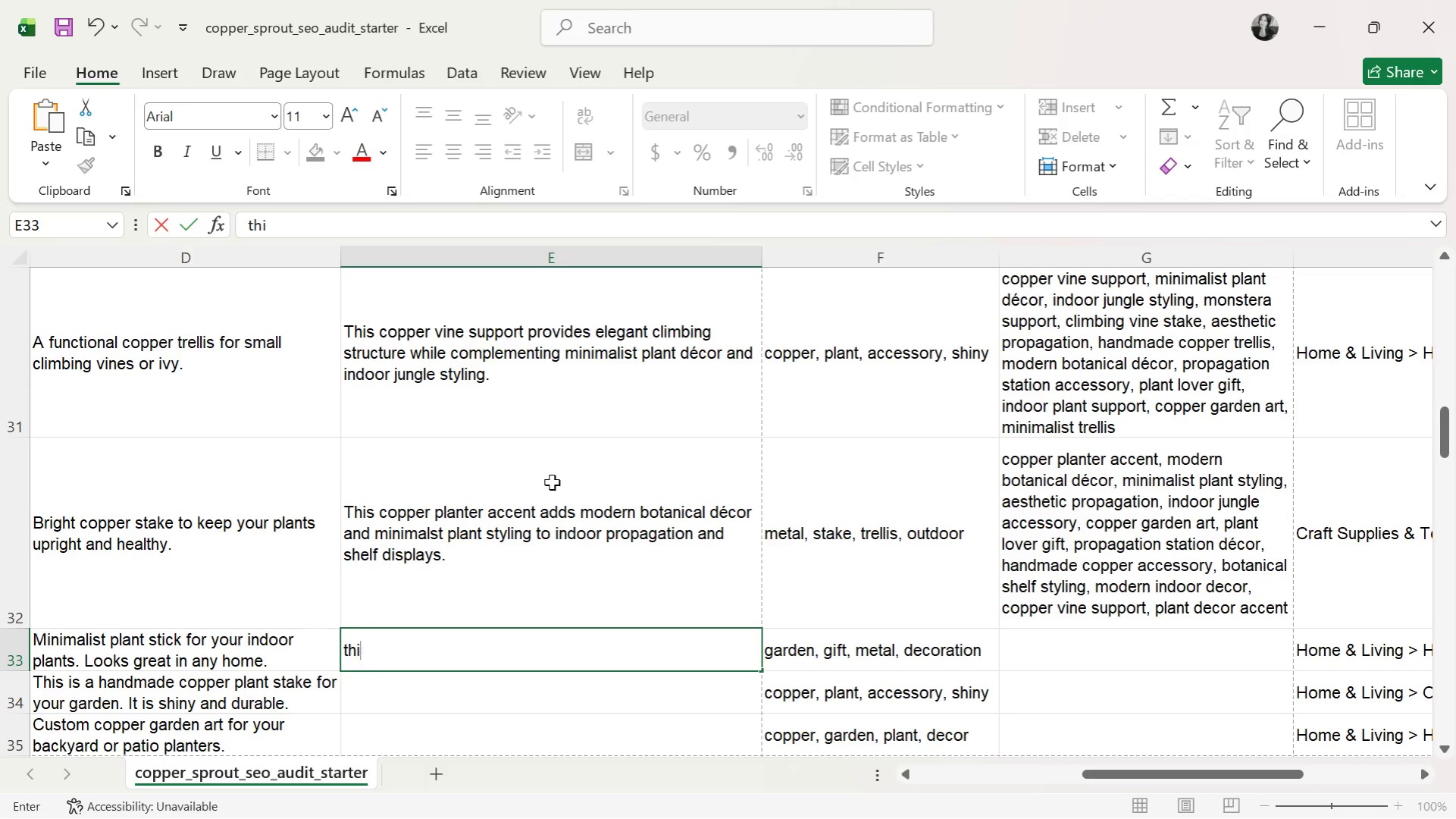 
key(Backspace)
key(Backspace)
key(Backspace)
type(This botaniv)
key(Backspace)
type(cal copper support works at)
key(Backspace)
type(s an indoor vine trellis for aesthetic)
 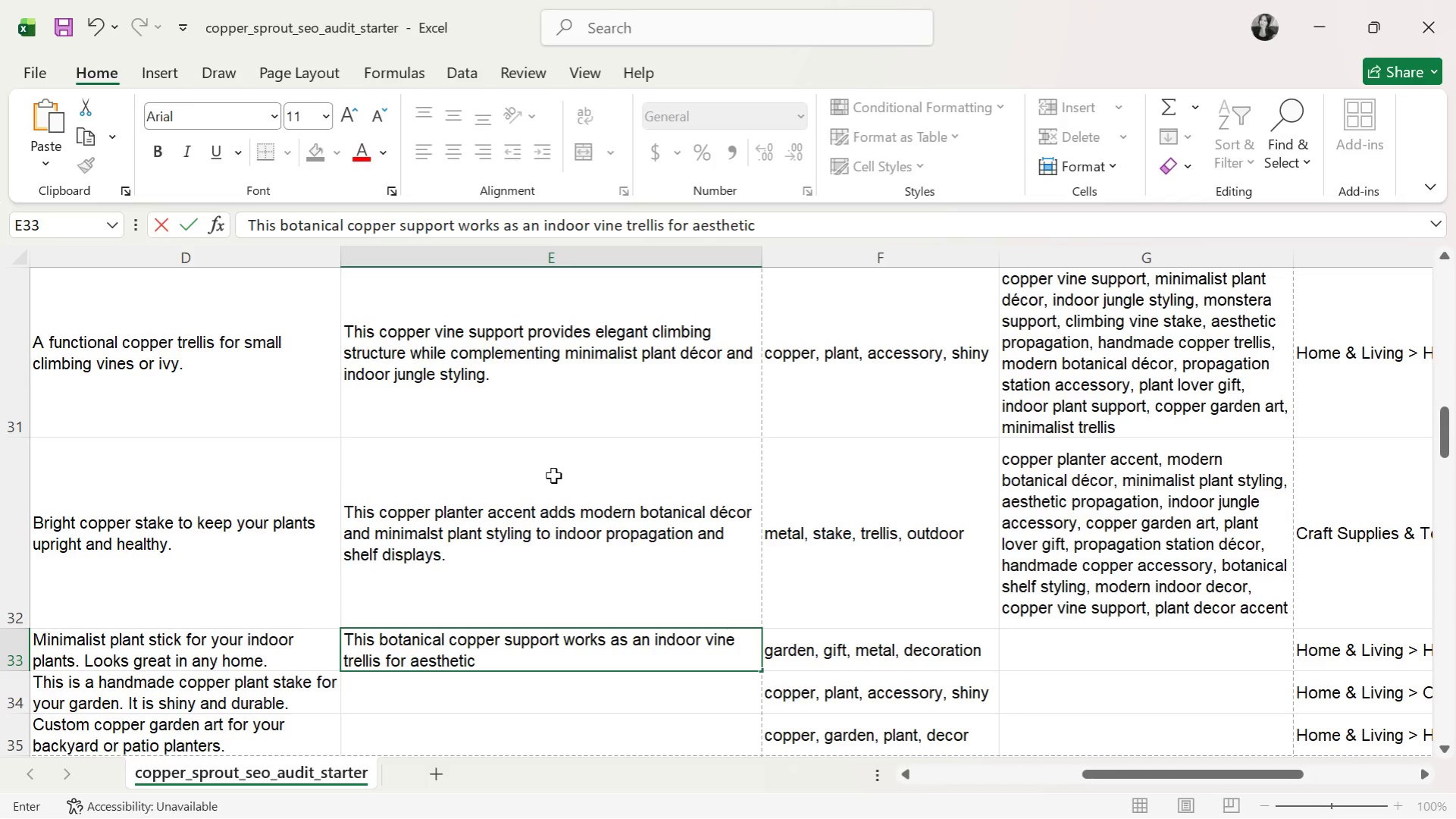 
type( plant deoc)
key(Backspace)
key(Backspace)
key(Backspace)
type(ecor)
 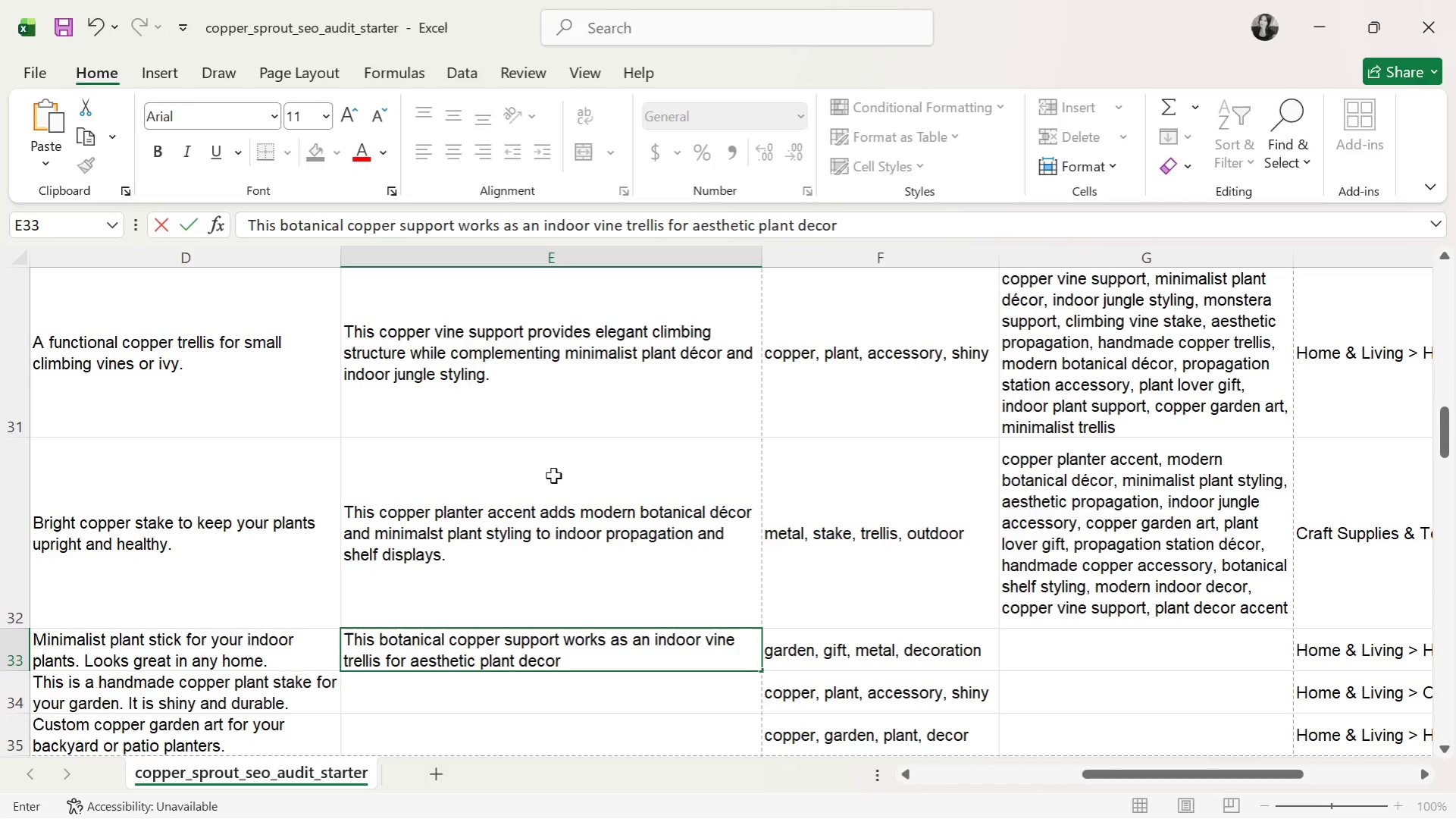 
wait(5.89)
 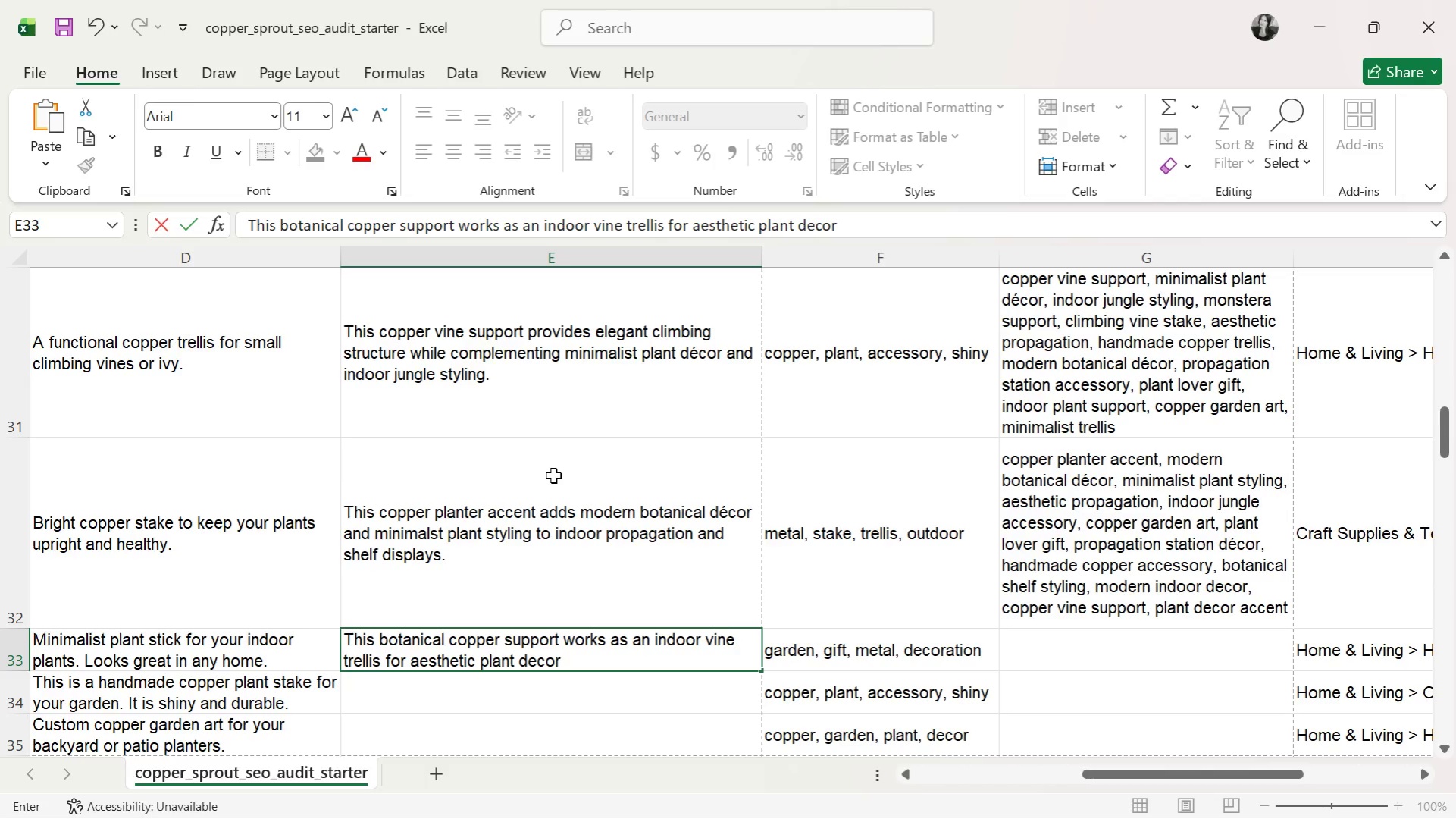 
type( and modern propagfation)
key(Backspace)
key(Backspace)
key(Backspace)
key(Backspace)
key(Backspace)
key(Backspace)
key(Backspace)
type(gation styling)
 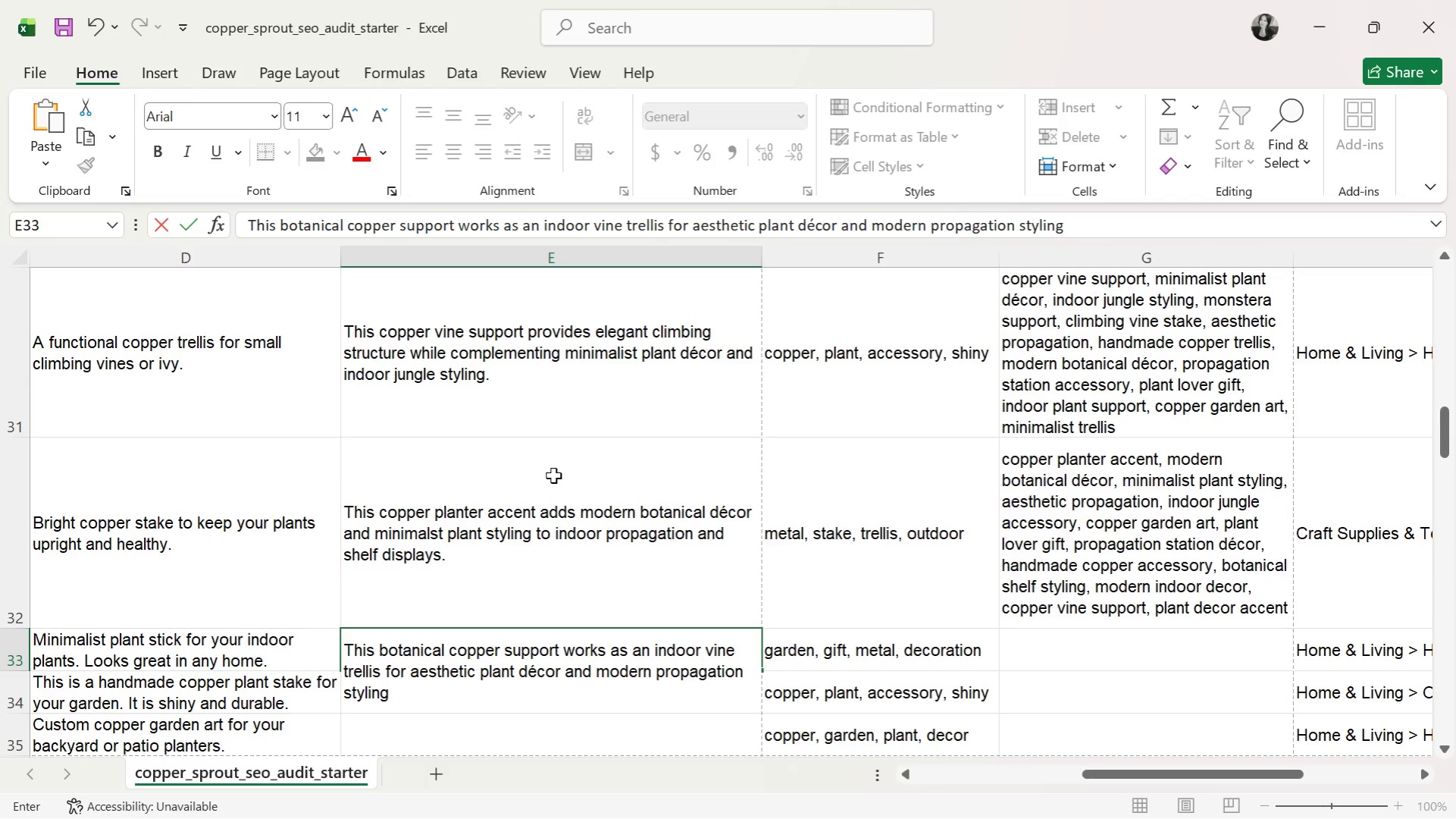 
key(Period)
 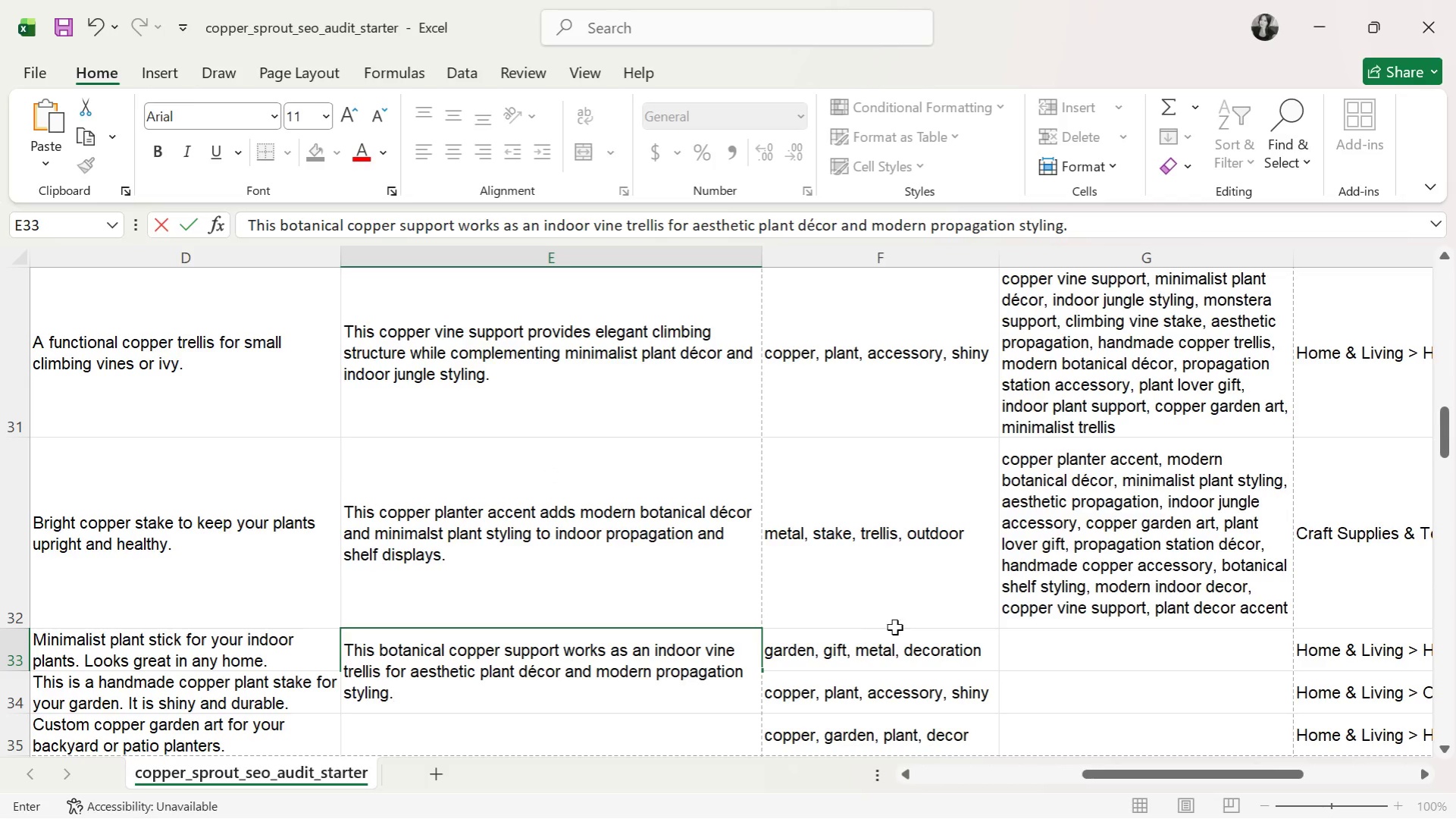 
left_click([1024, 648])
 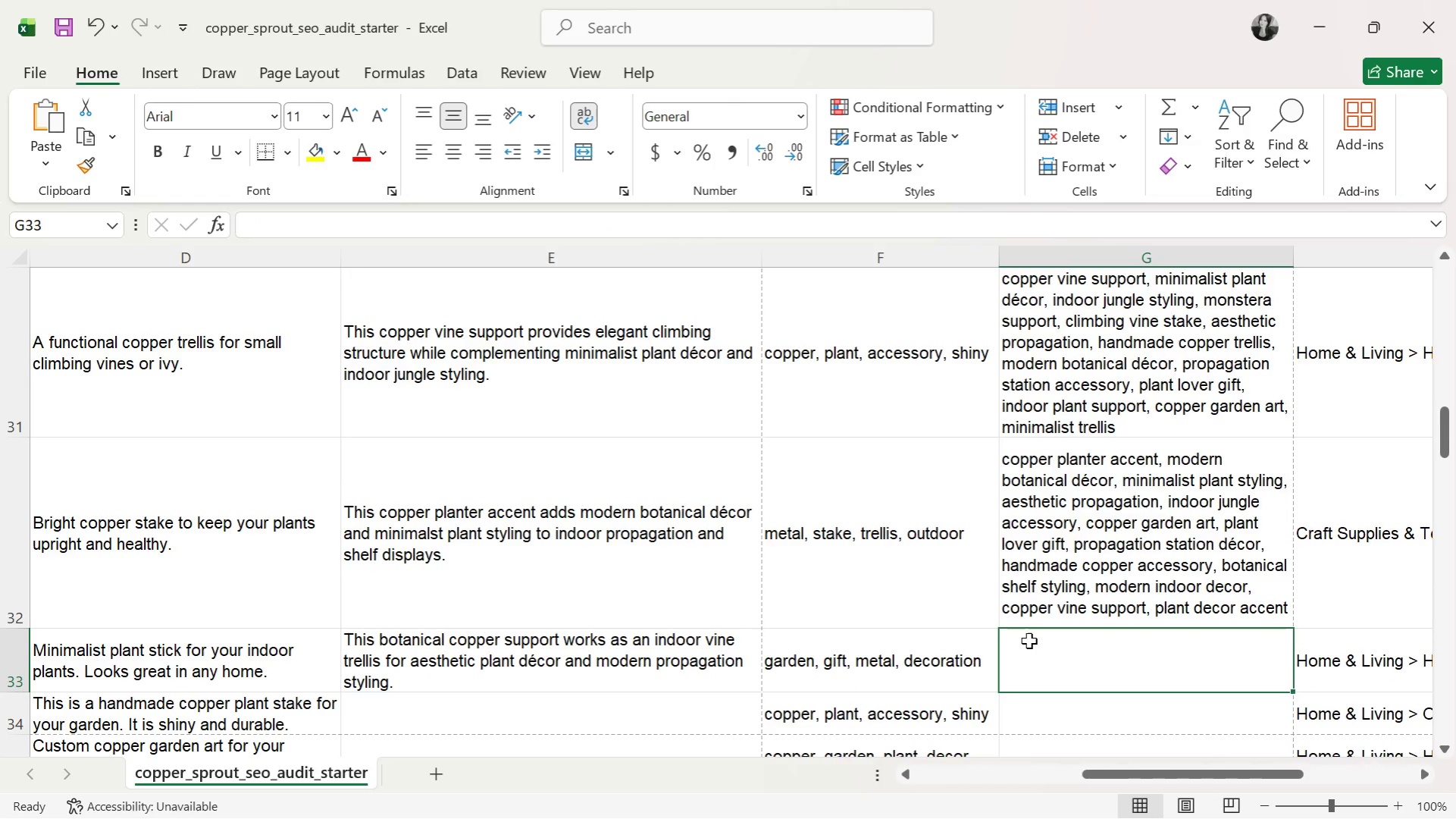 
type(botanical copper support, indoor vine tresllis, aesthewtic)
key(Backspace)
key(Backspace)
key(Backspace)
key(Backspace)
key(Backspace)
type(etic plant deo)
key(Backspace)
type(cor)
 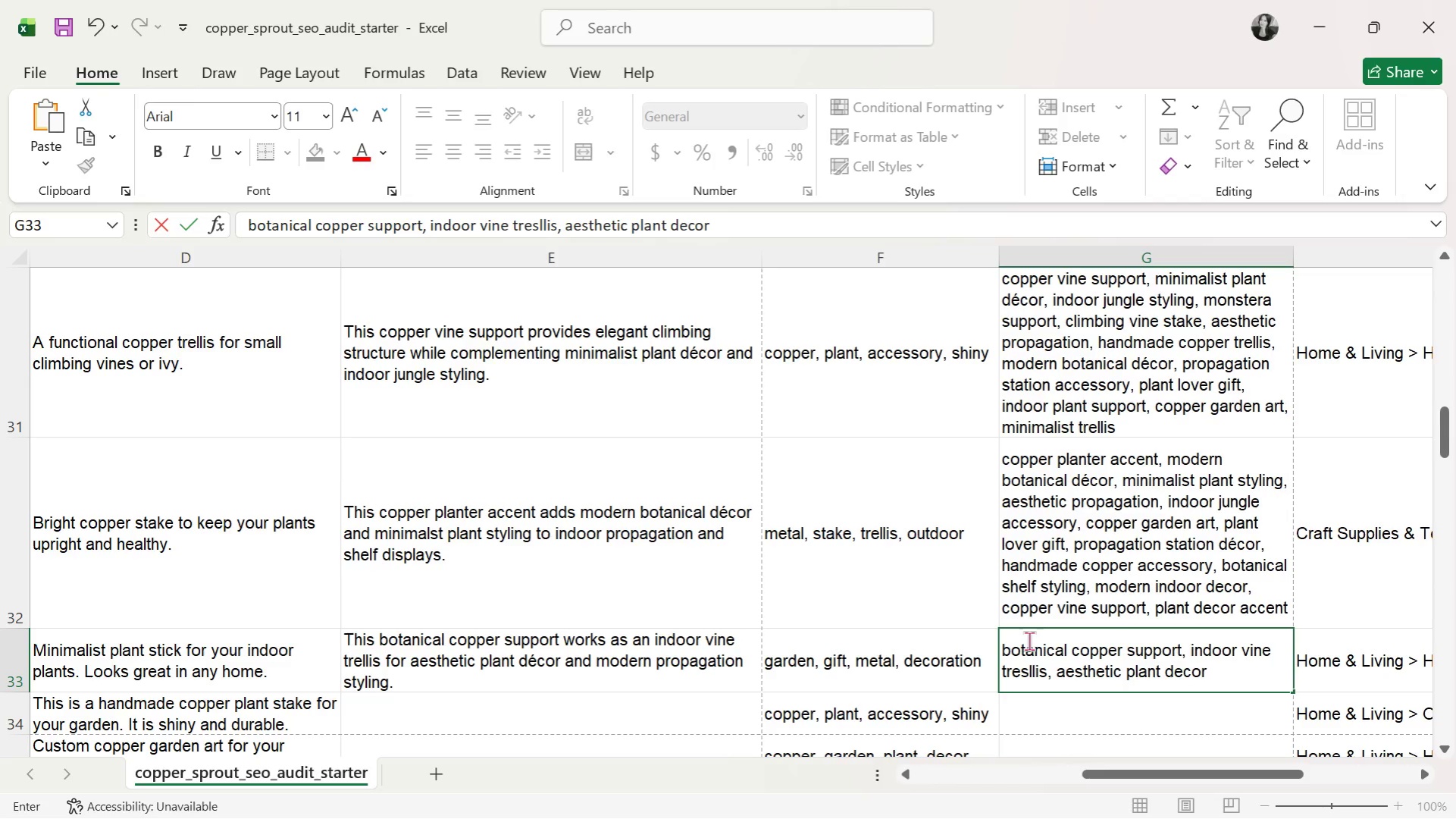 
type(, monstera suppr)
key(Backspace)
type(ort, climbing vine sti)
key(Backspace)
type(ake, minimalist botanical;)
key(Backspace)
type( styling, handa)
key(Backspace)
key(Backspace)
type(dmade)
 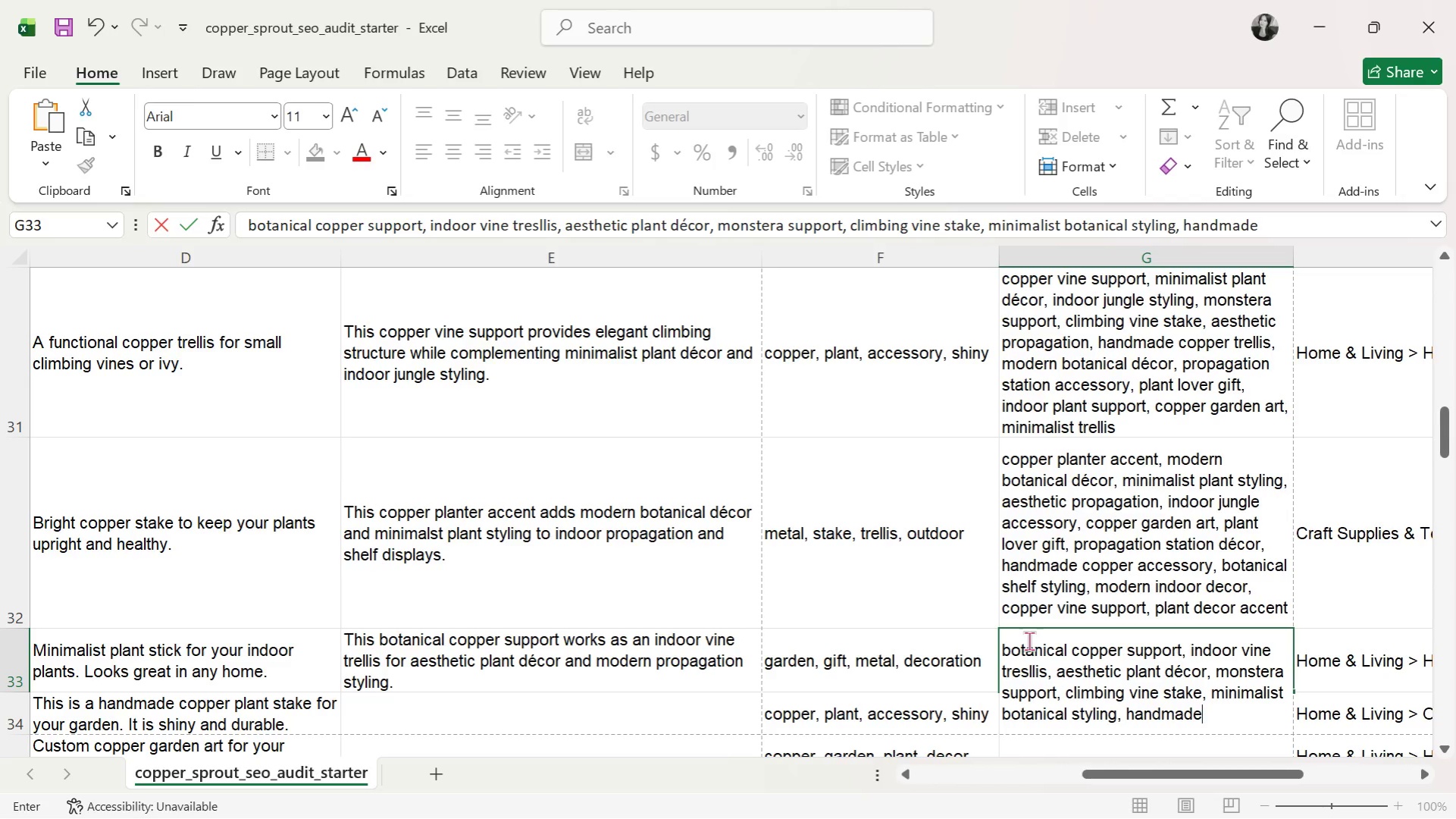 
type( copper s)
key(Backspace)
type(trellis, indoor jungle decor, propagation station accessory, plant lover gist, copper garden decor, modern plant styling, indoor plant support)
 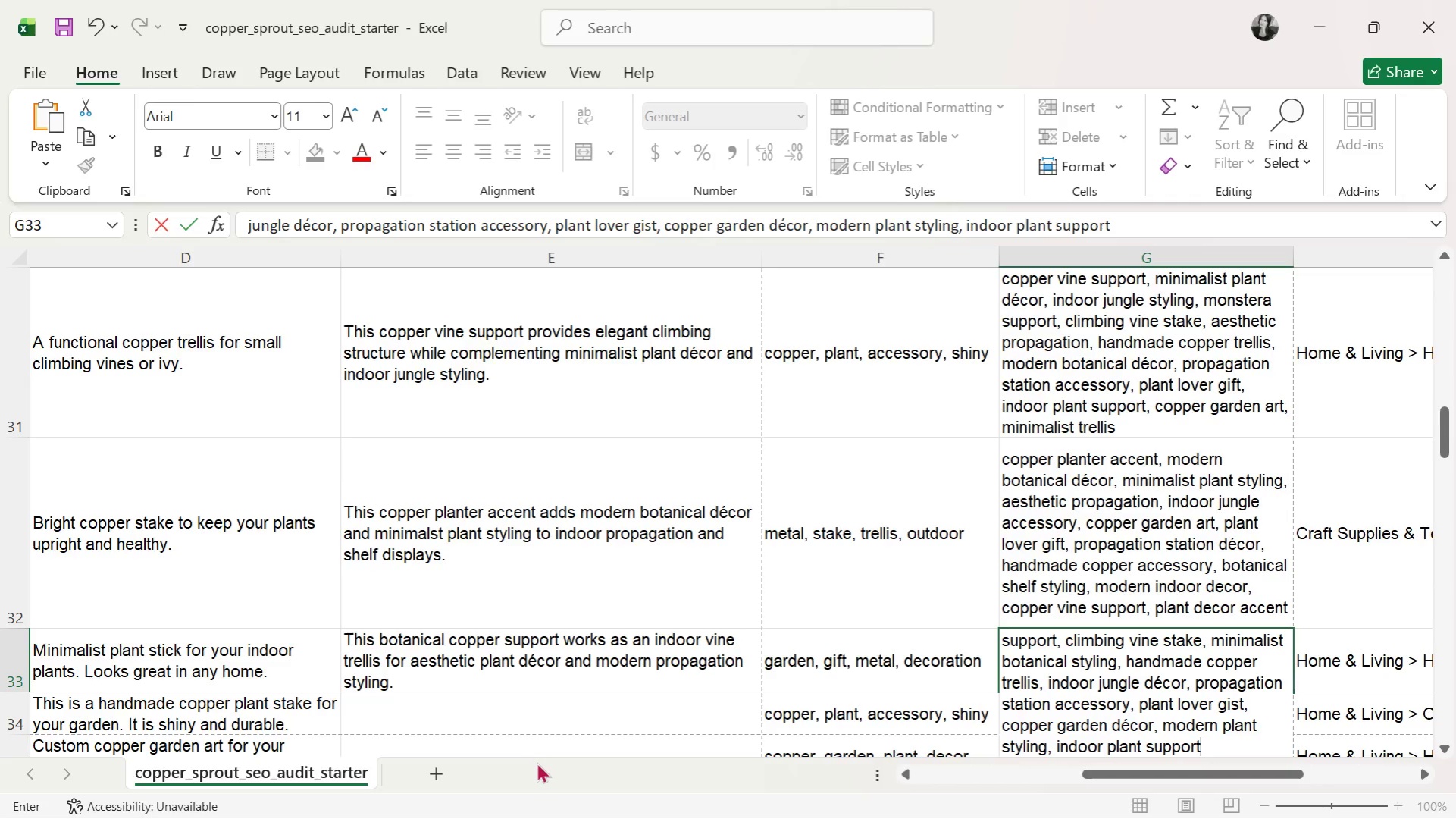 
left_click([556, 709])
 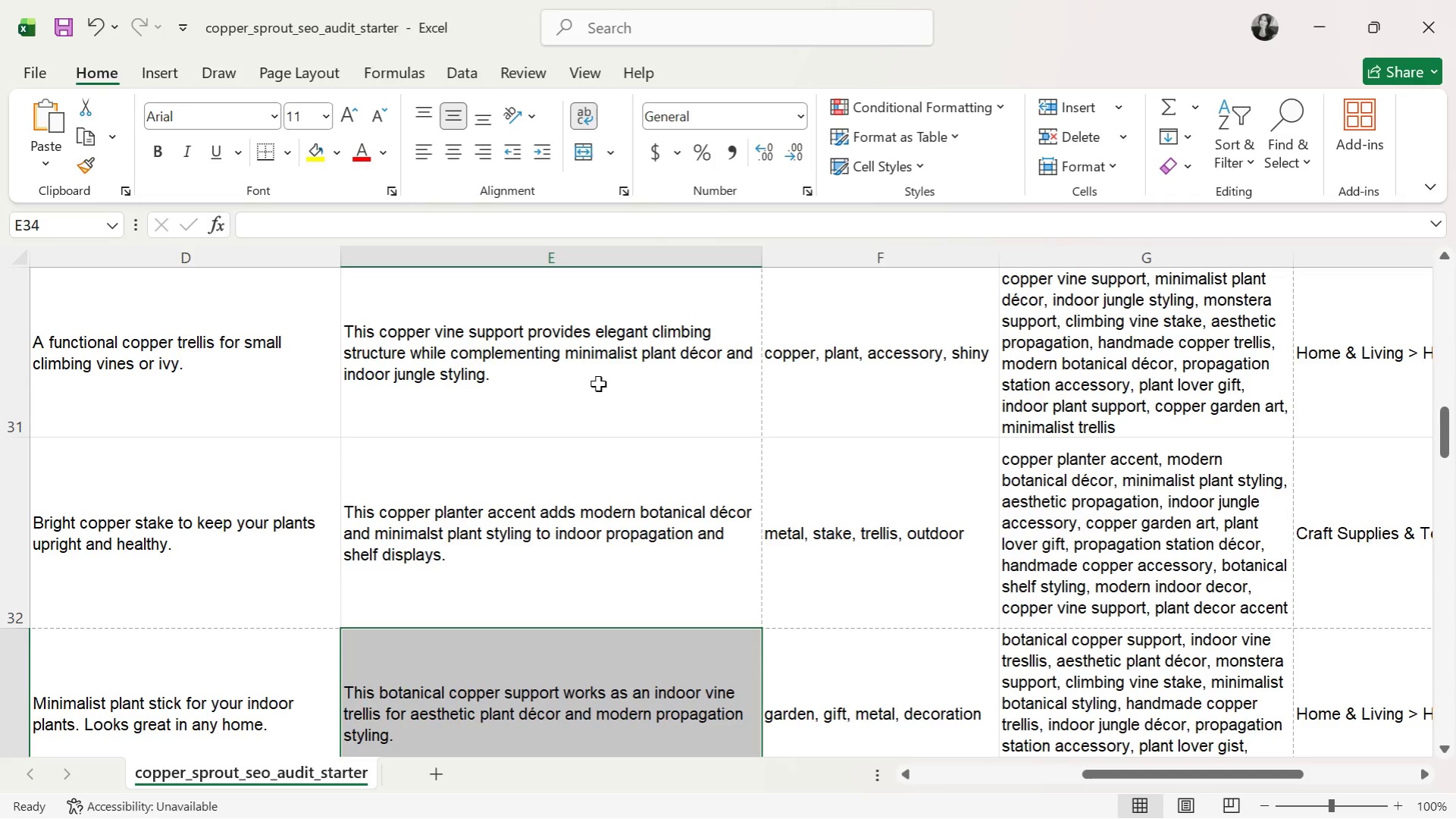 
wait(7.76)
 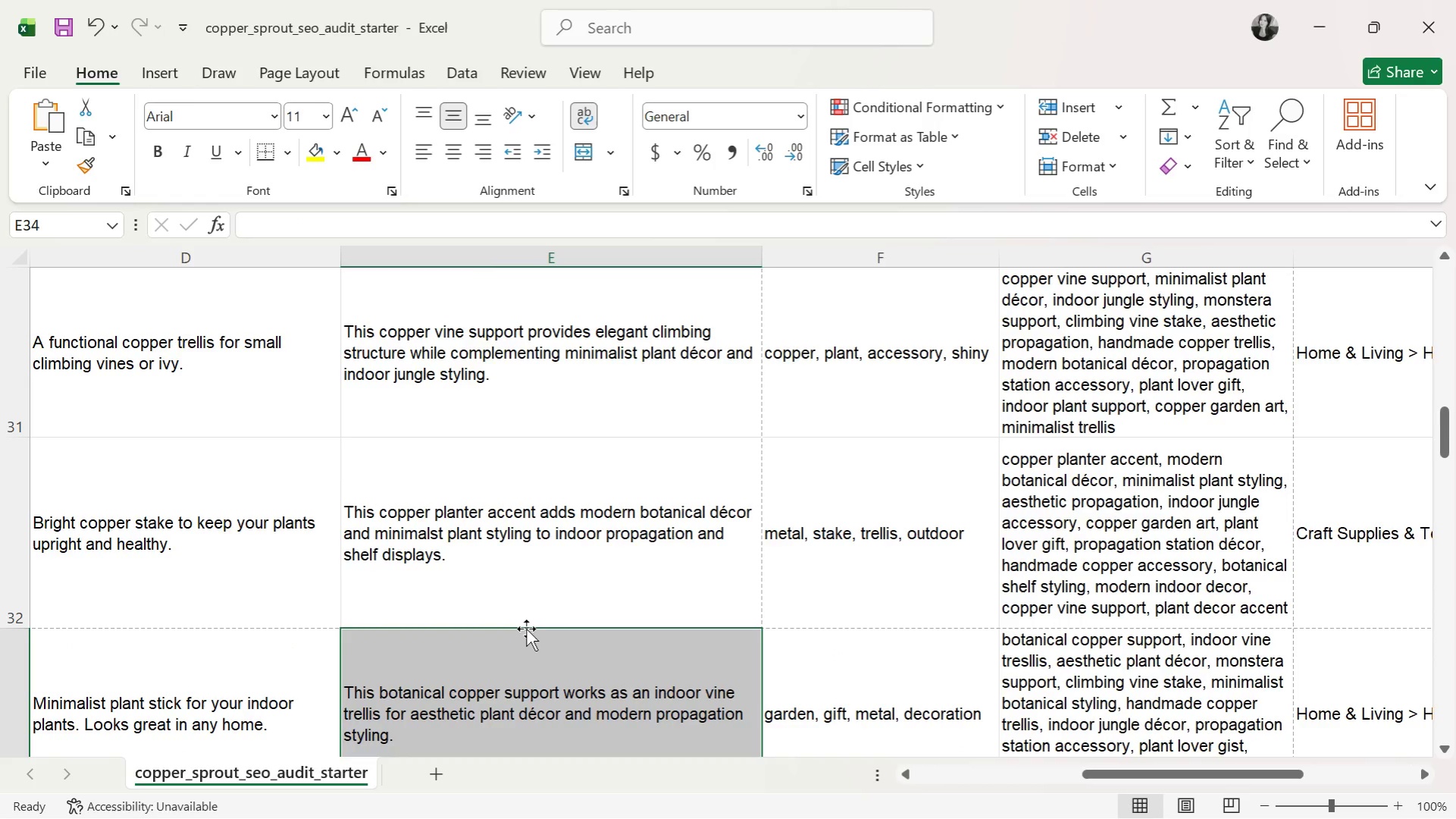 
scroll: coordinate [647, 556], scroll_direction: down, amount: 2.0
 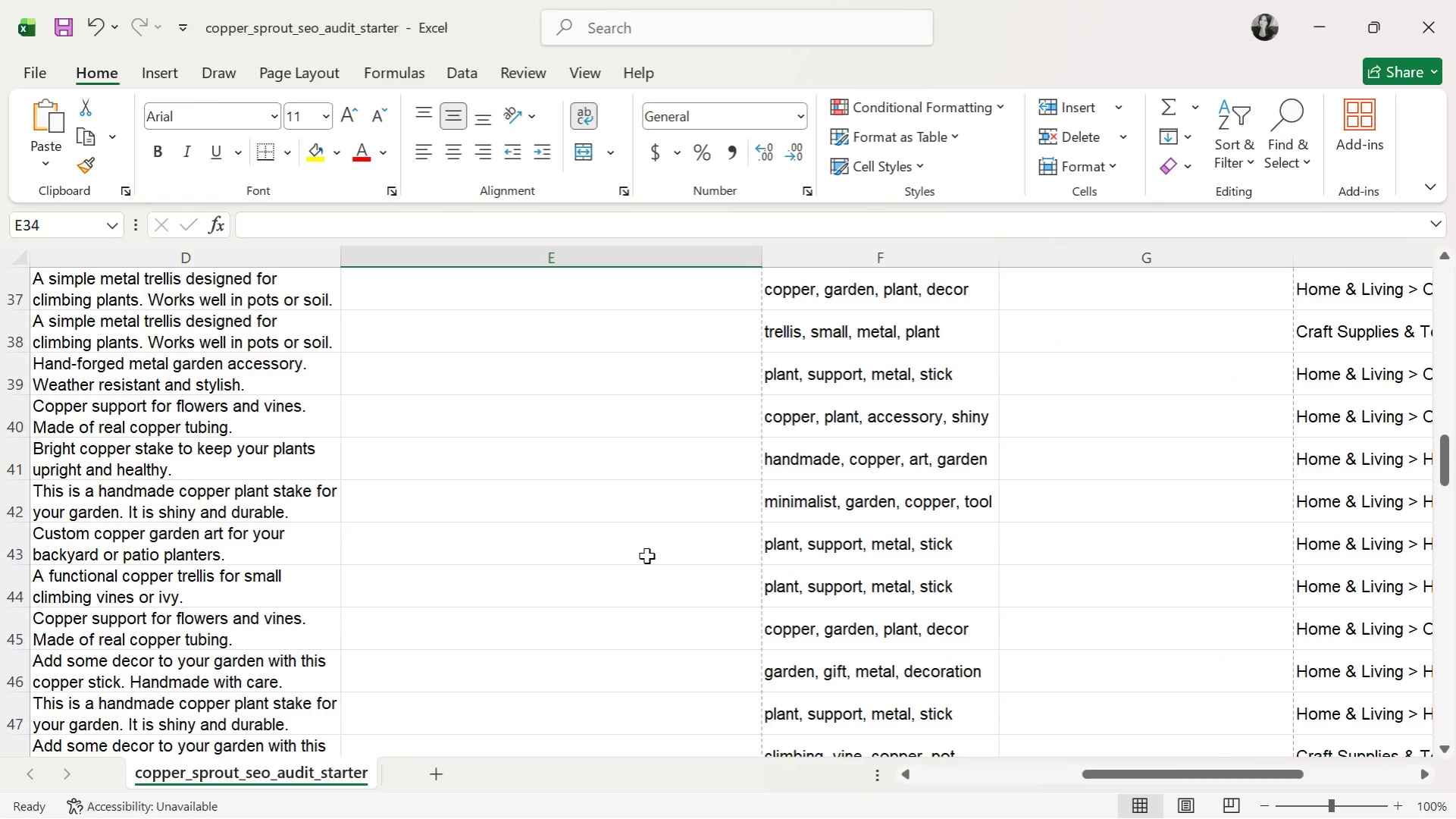 
scroll: coordinate [647, 556], scroll_direction: none, amount: 0.0
 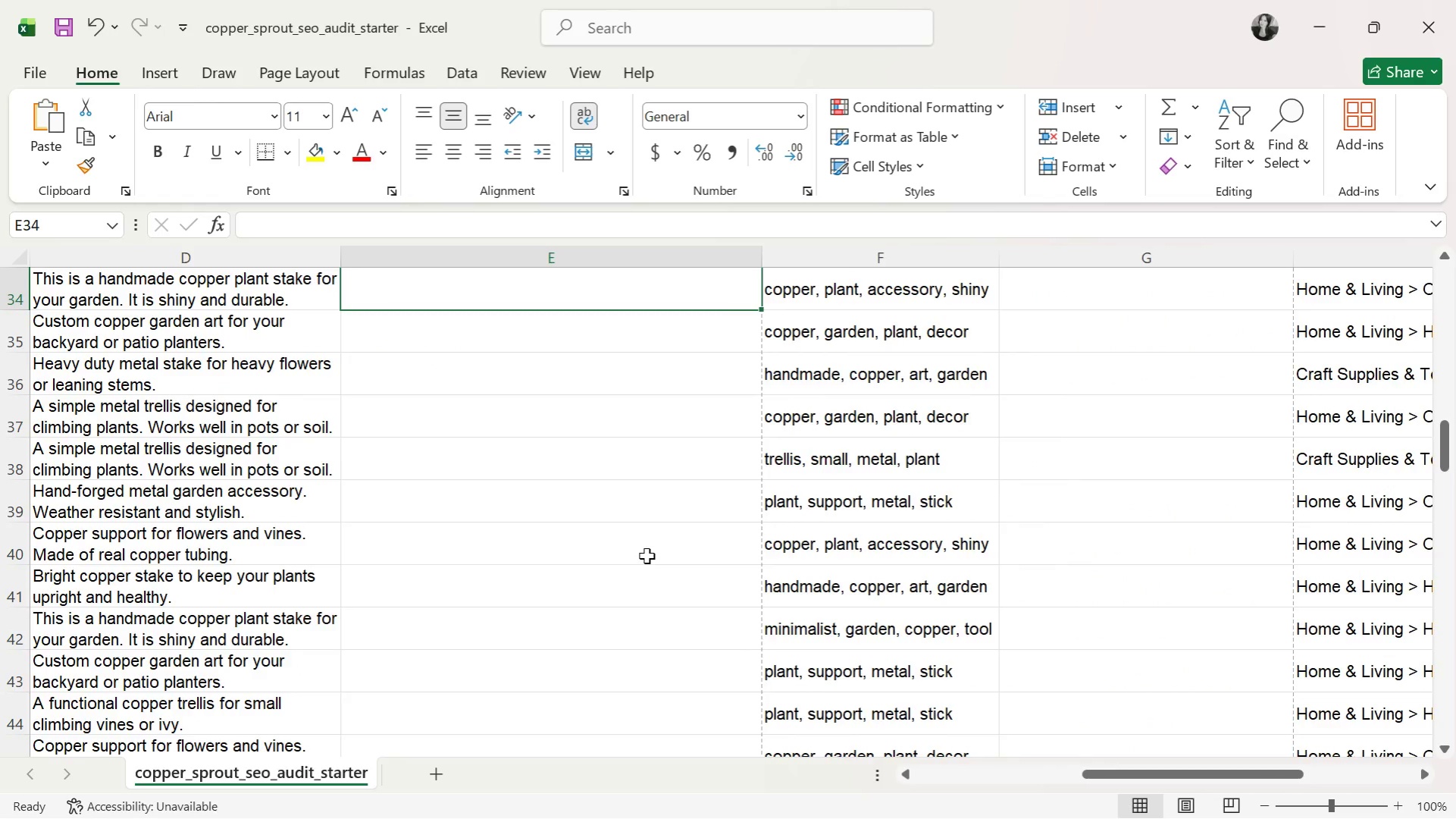 
scroll: coordinate [647, 556], scroll_direction: up, amount: 1.0
 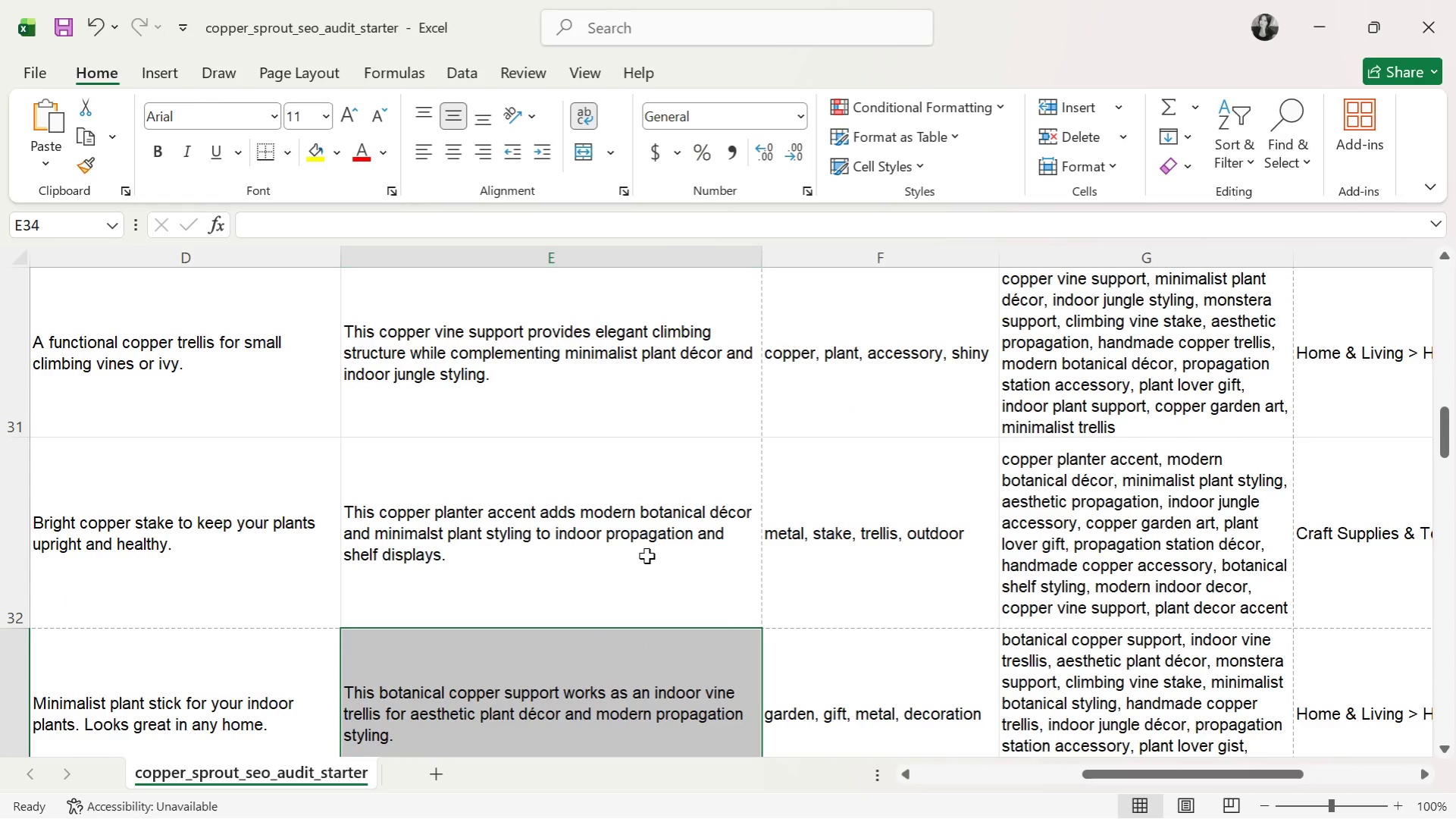 
scroll: coordinate [636, 540], scroll_direction: none, amount: 0.0
 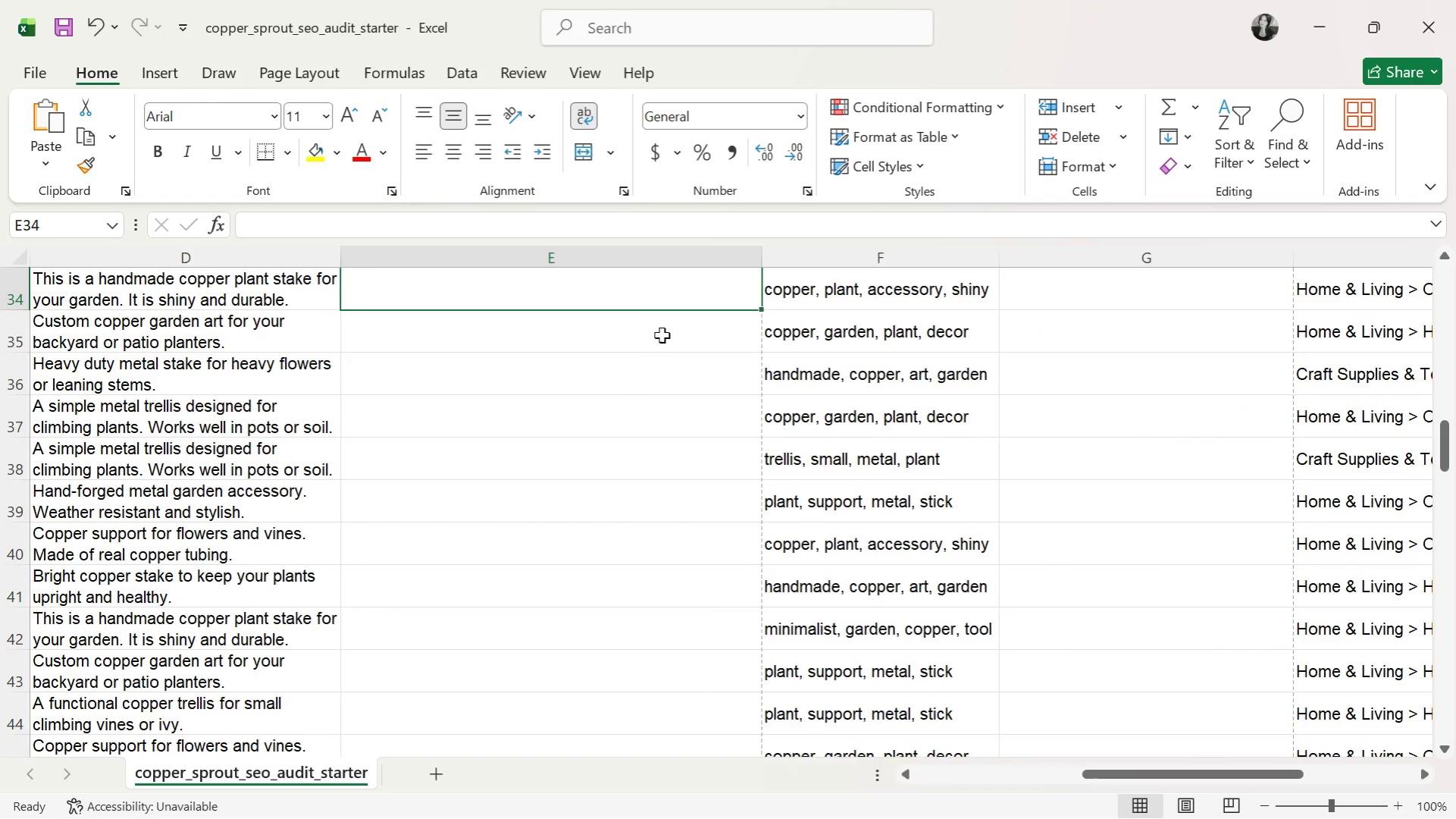 
left_click([687, 294])
 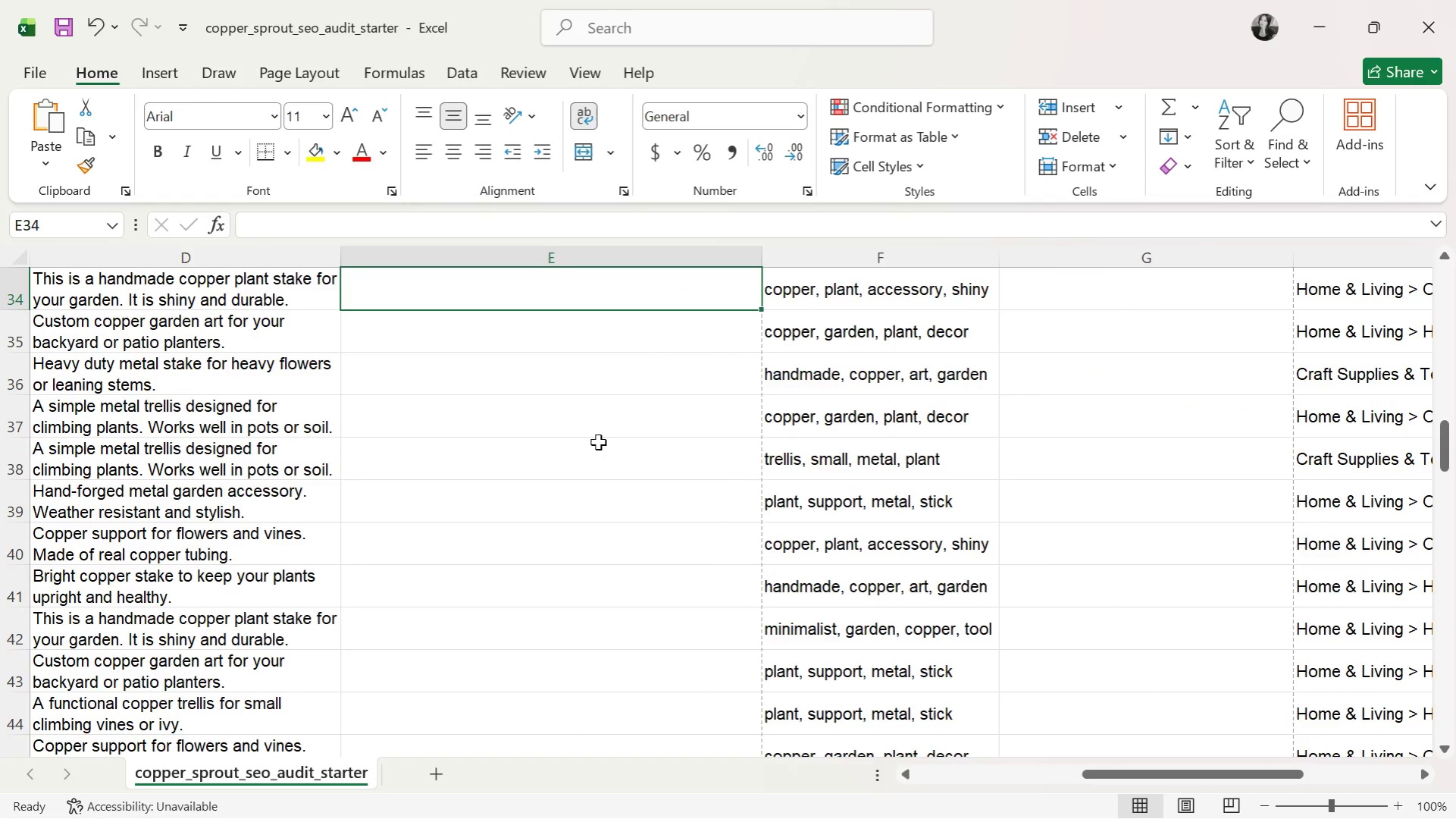 
wait(6.34)
 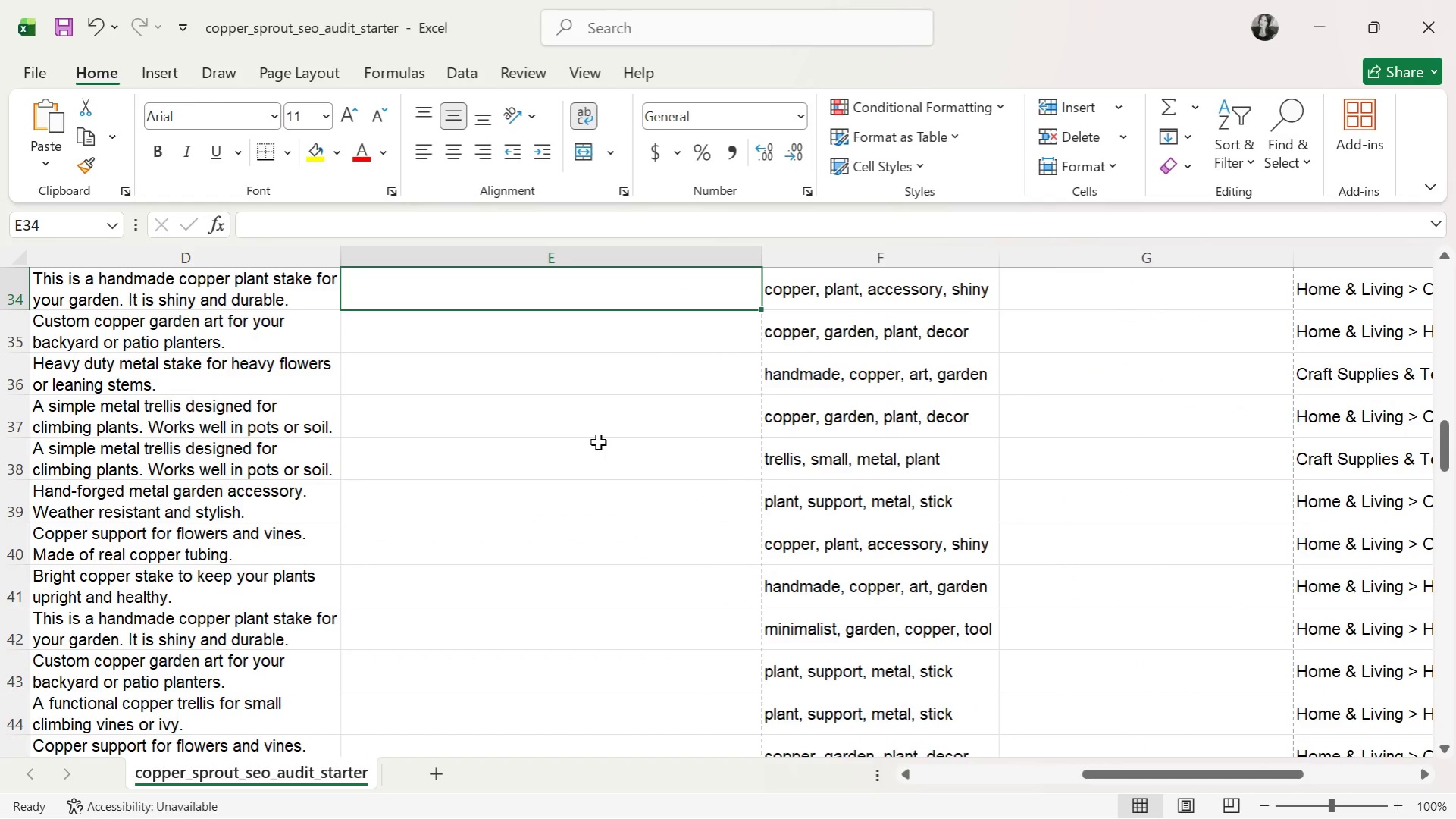 
scroll: coordinate [598, 442], scroll_direction: none, amount: 0.0
 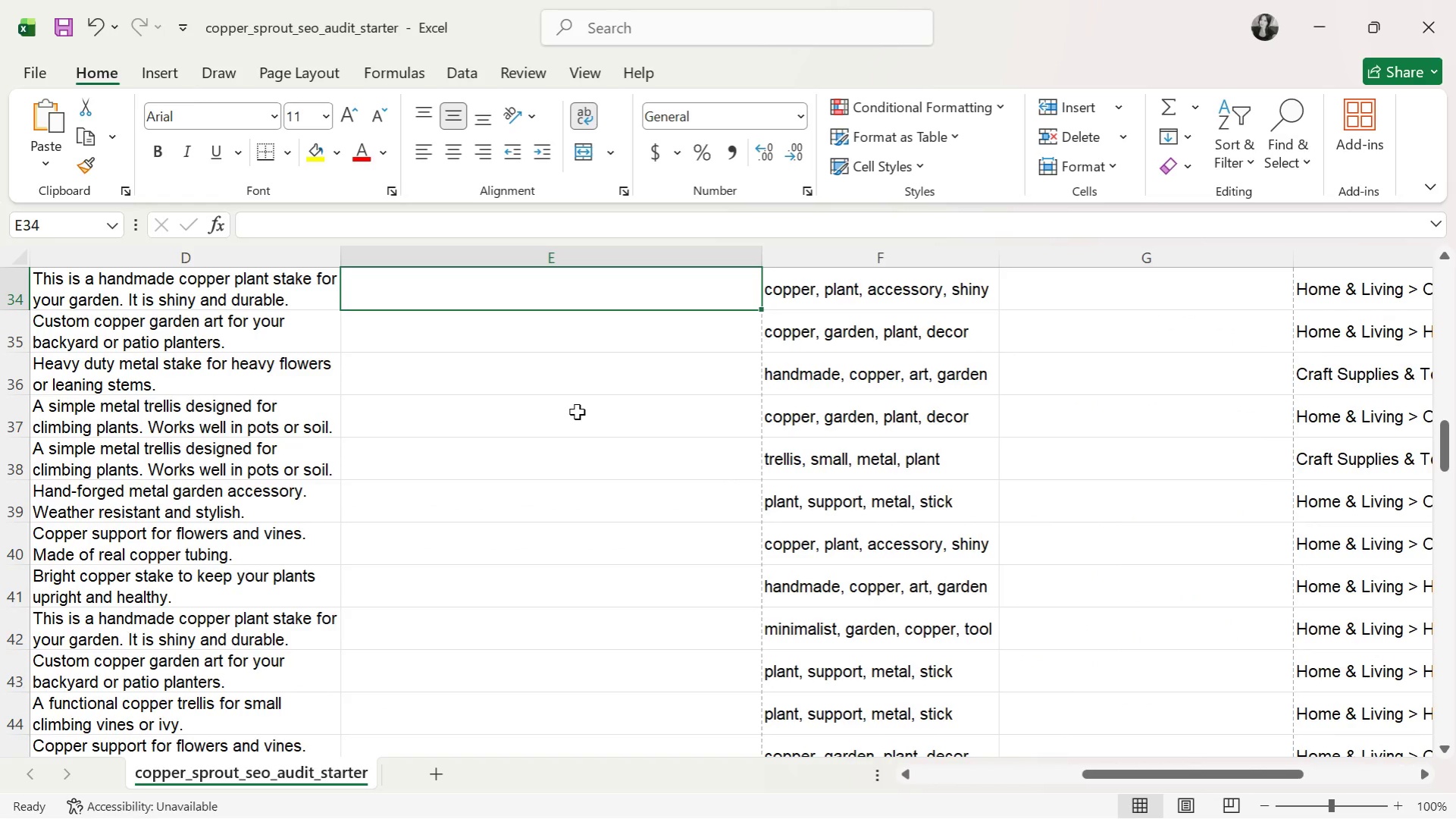 
type(Thus)
key(Backspace)
key(Backspace)
type(is copper garden art piece elevates minimlaist botanical decor with modern botanical decor with modern patio styling and aesthwetic)
key(Backspace)
key(Backspace)
key(Backspace)
key(Backspace)
key(Backspace)
type(etic plant dusp)
key(Backspace)
key(Backspace)
key(Backspace)
type(isplays.)
 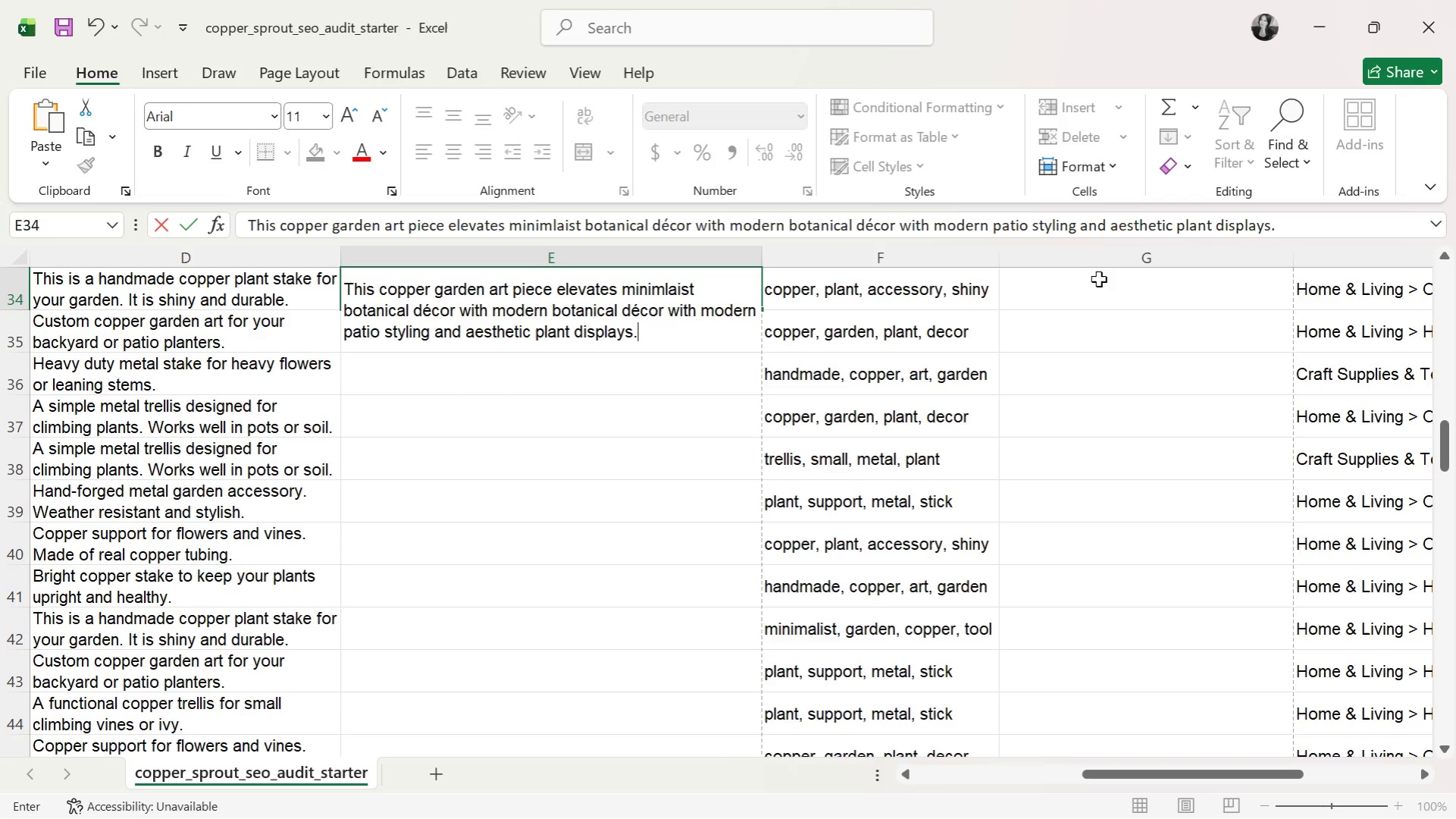 
left_click([1102, 295])
 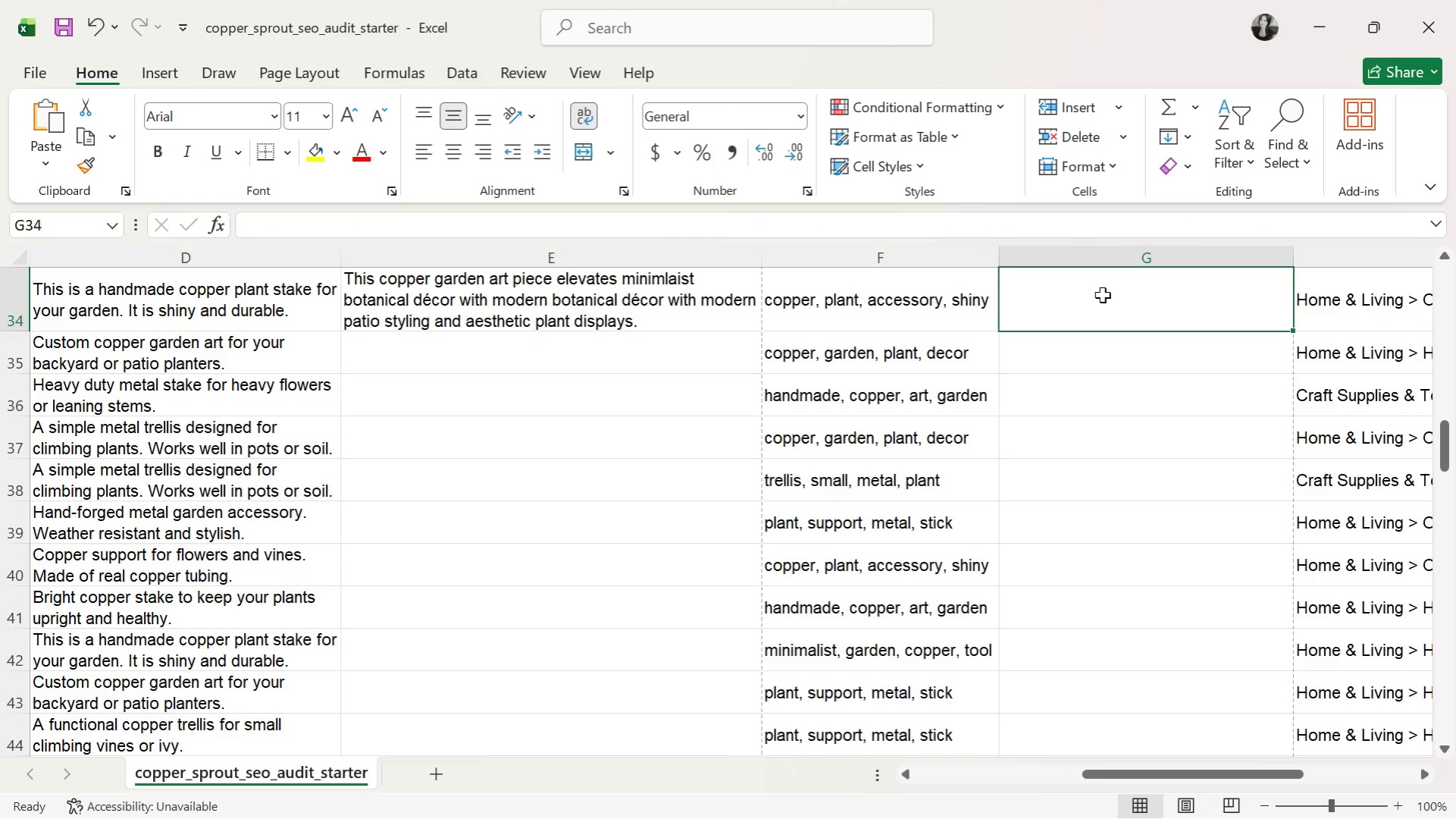 
type(copper garden art, minimalist botanical decor, modern patio styling, aesthwetic)
key(Backspace)
key(Backspace)
key(Backspace)
key(Backspace)
key(Backspace)
type(etic)
 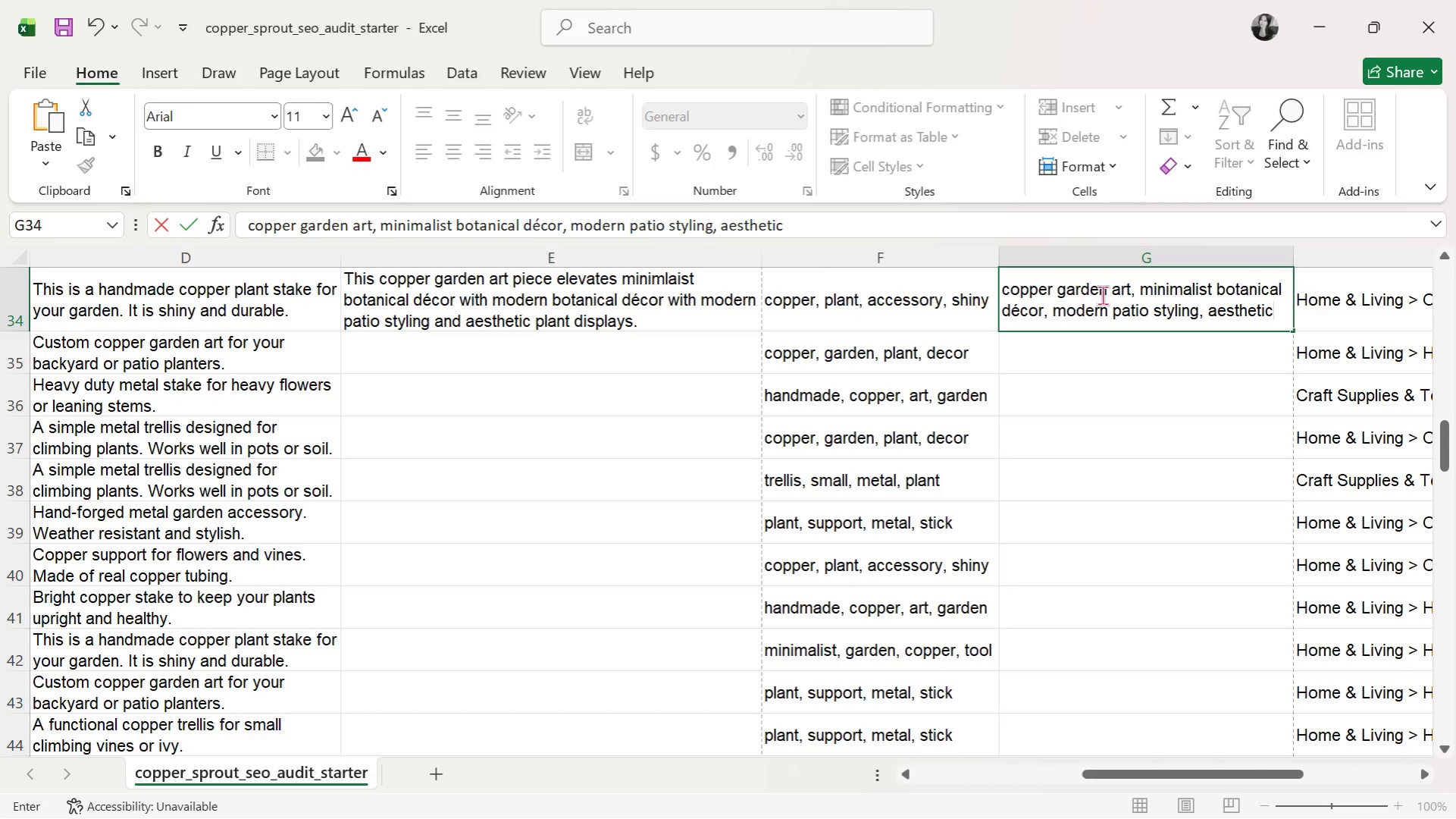 
type( propagation)
 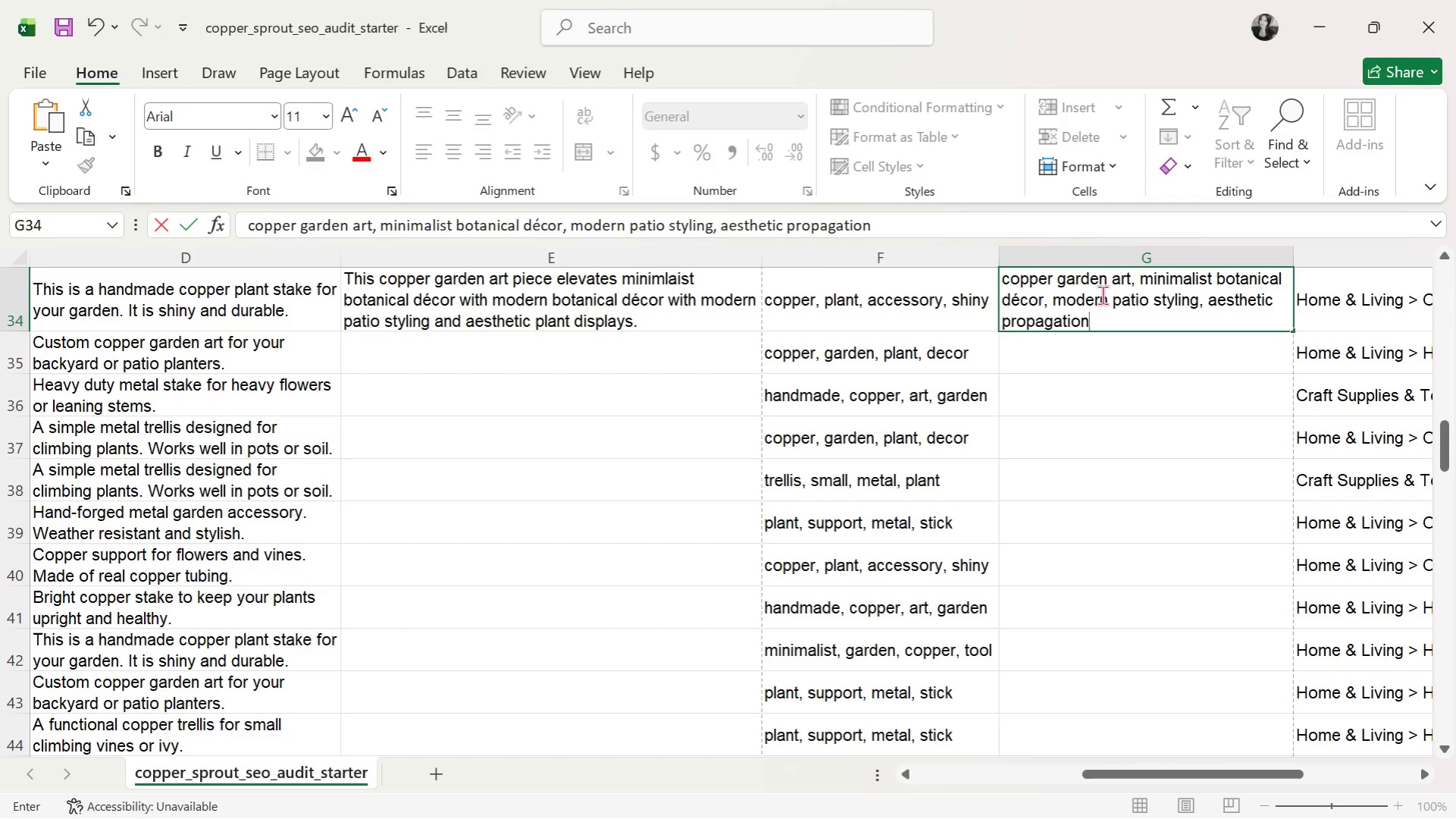 
type(, copper plant accesss)
key(Backspace)
type(ory)
 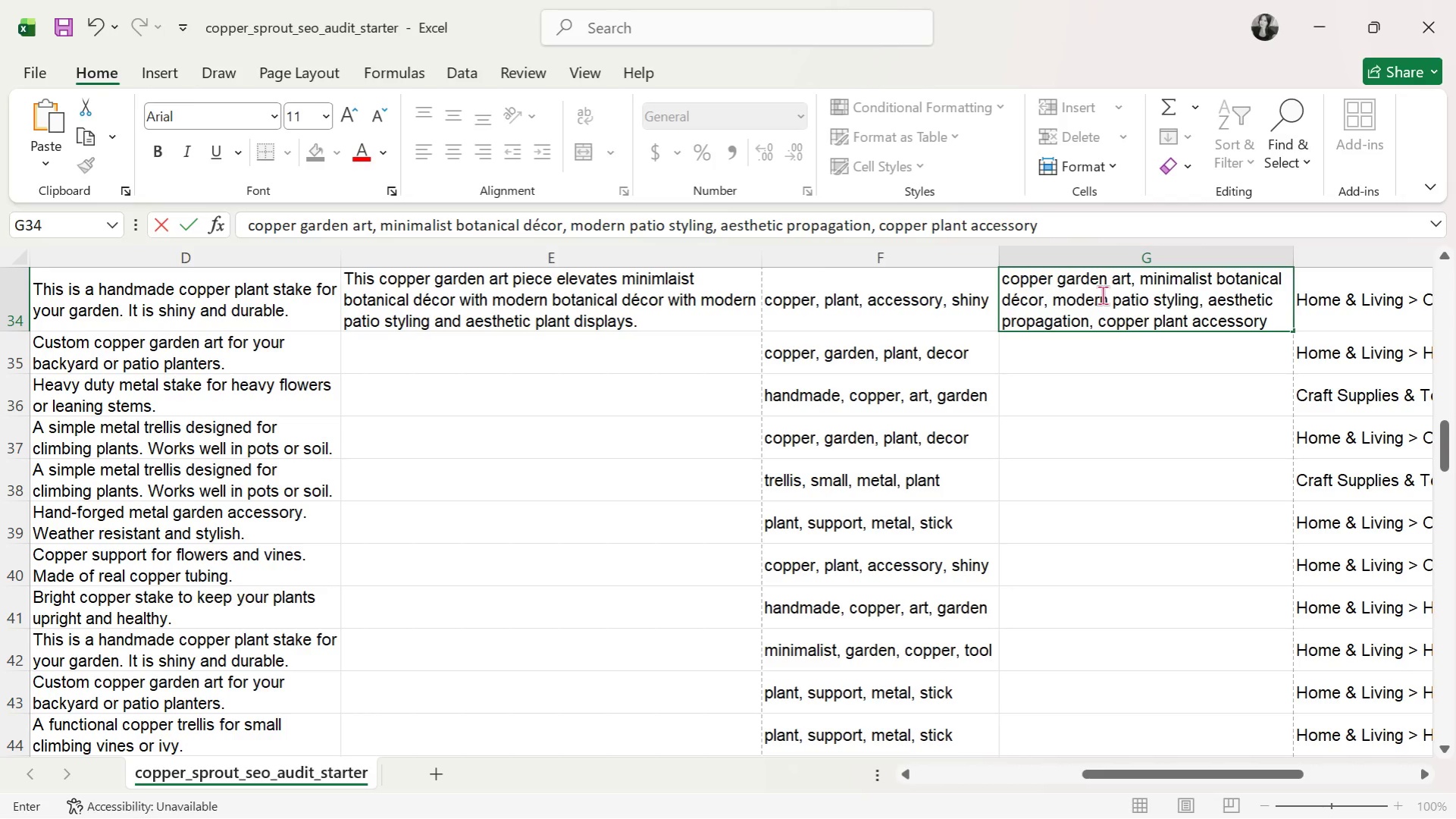 
type(, indoor jungle decor)
 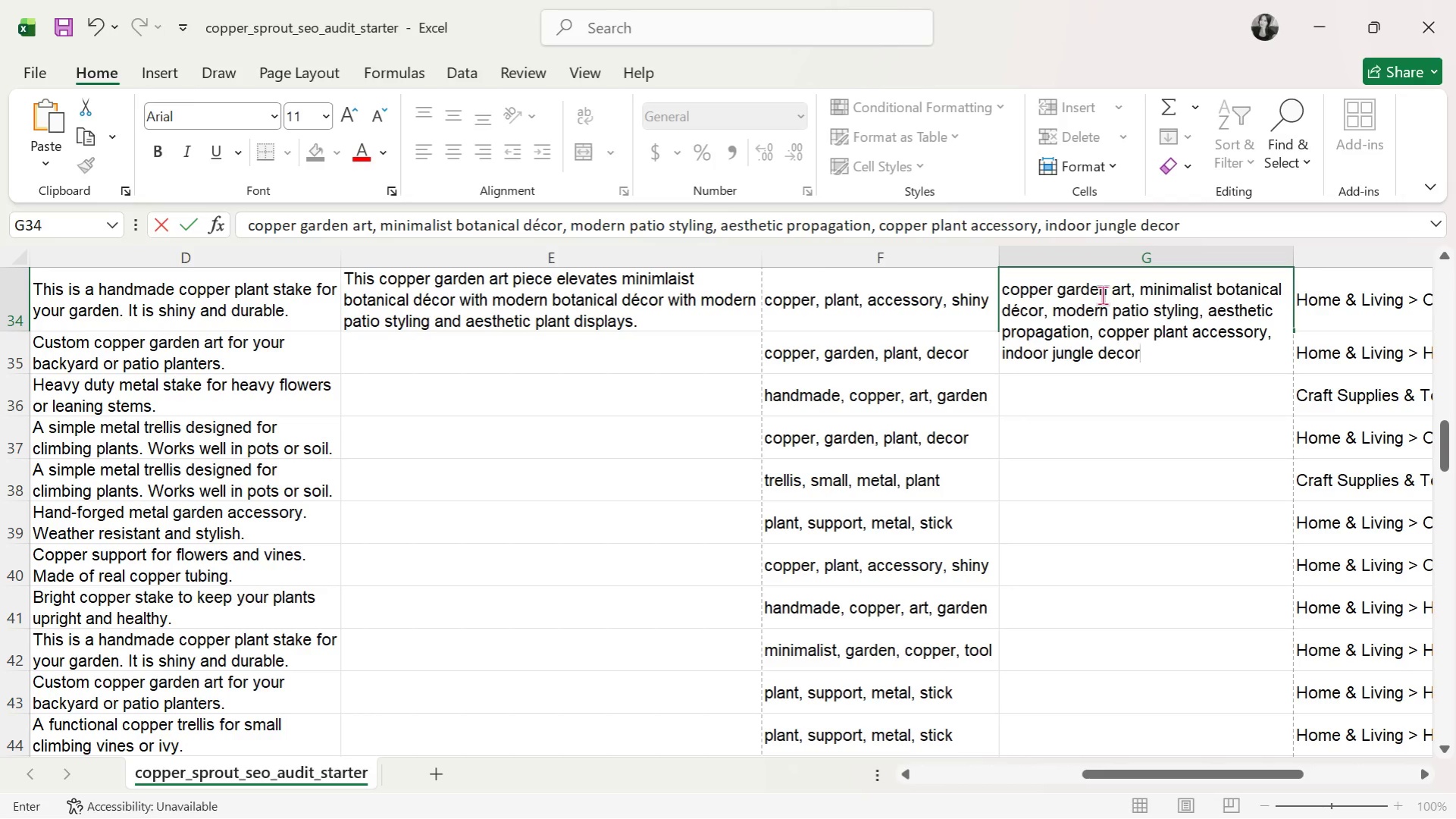 
type(, botanmical)
key(Backspace)
key(Backspace)
key(Backspace)
key(Backspace)
key(Backspace)
key(Backspace)
type(nicsal)
key(Backspace)
key(Backspace)
key(Backspace)
type(al)
 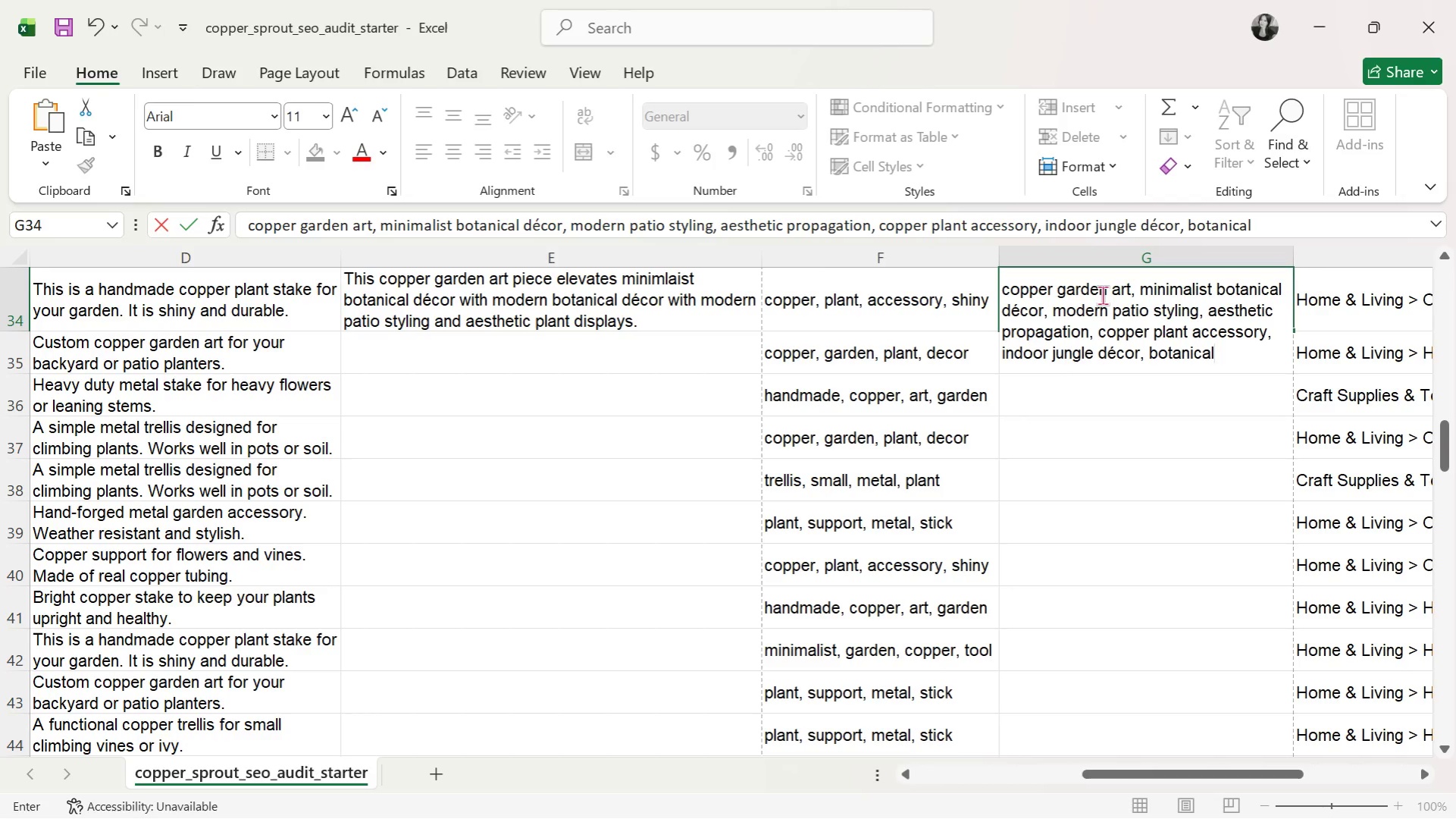 
wait(6.39)
 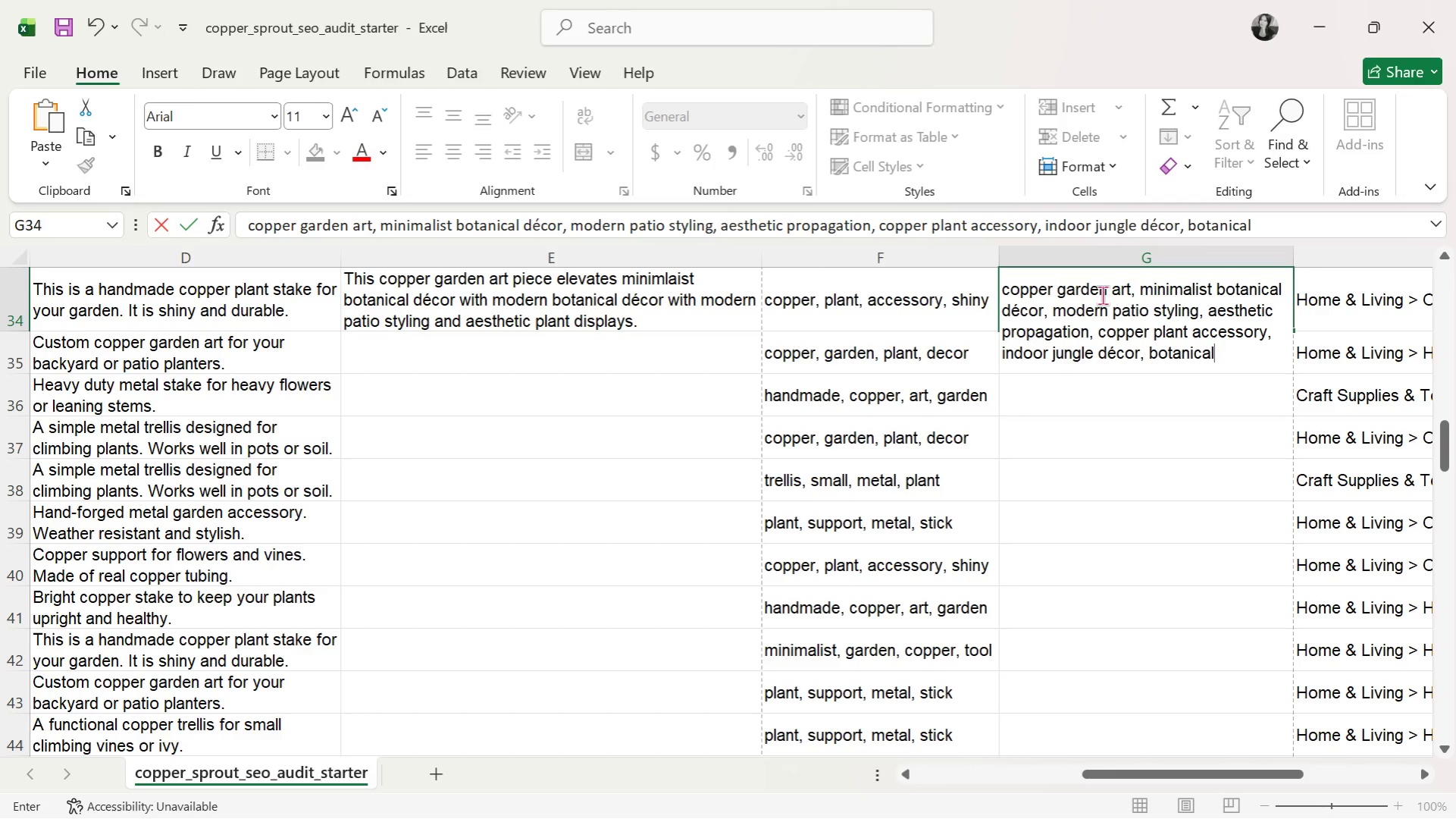 
type( shelf stlinmg)
key(Backspace)
key(Backspace)
key(Backspace)
key(Backspace)
key(Backspace)
type(yling)
 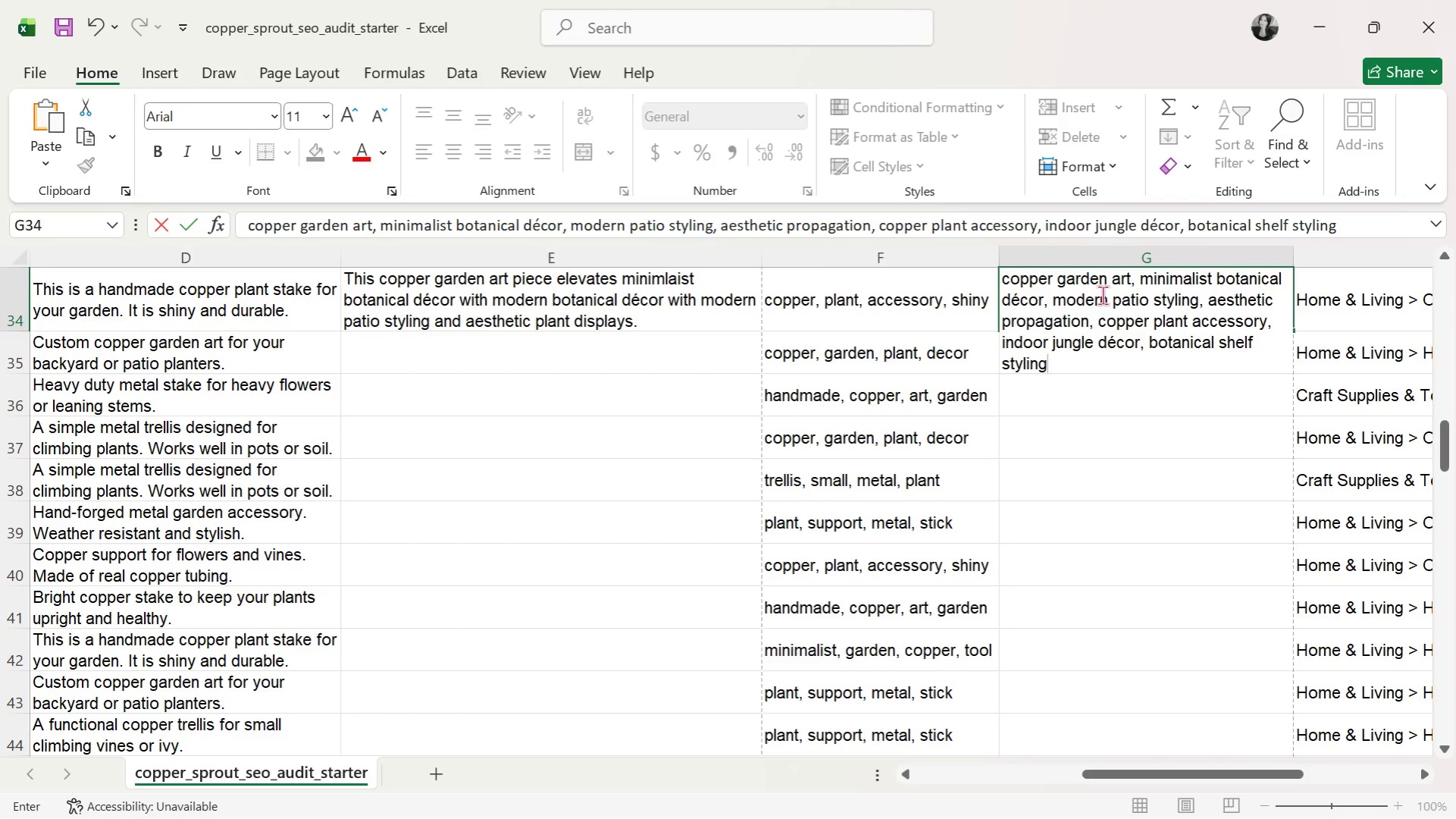 
wait(7.61)
 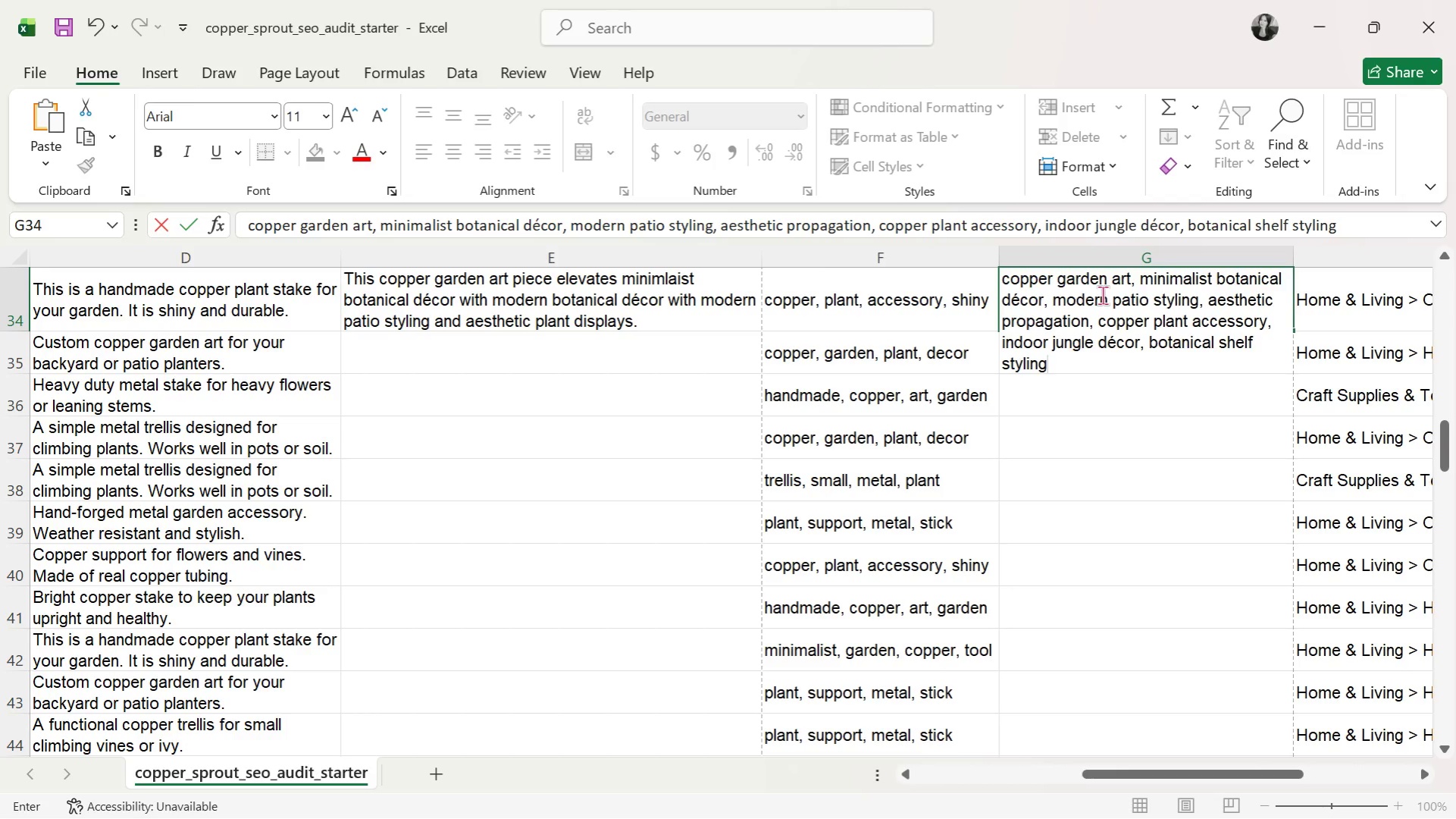 
type(, handmade copp[er art)
key(Backspace)
key(Backspace)
key(Backspace)
key(Backspace)
key(Backspace)
key(Backspace)
key(Backspace)
type(er art, )
 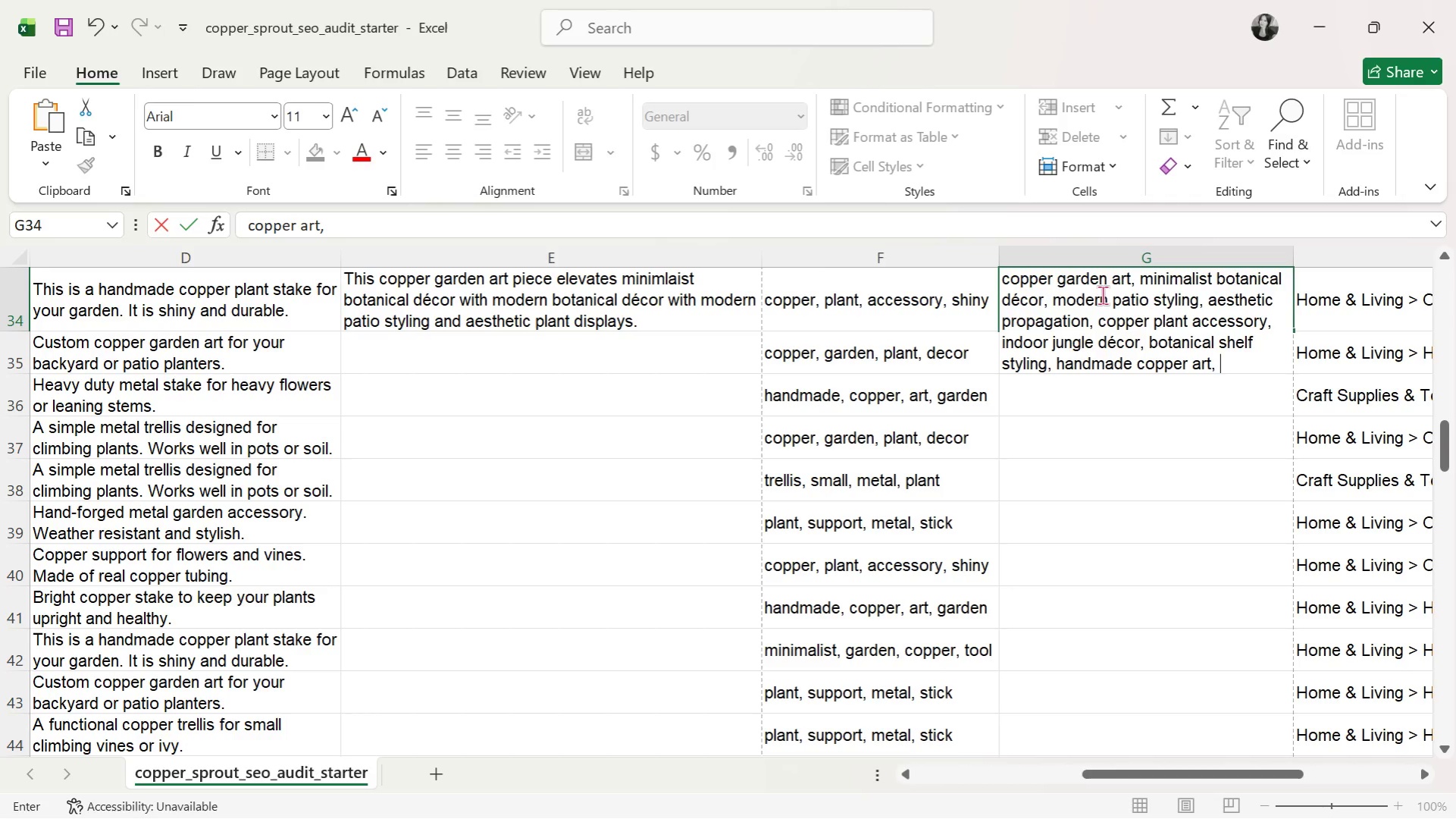 
wait(5.92)
 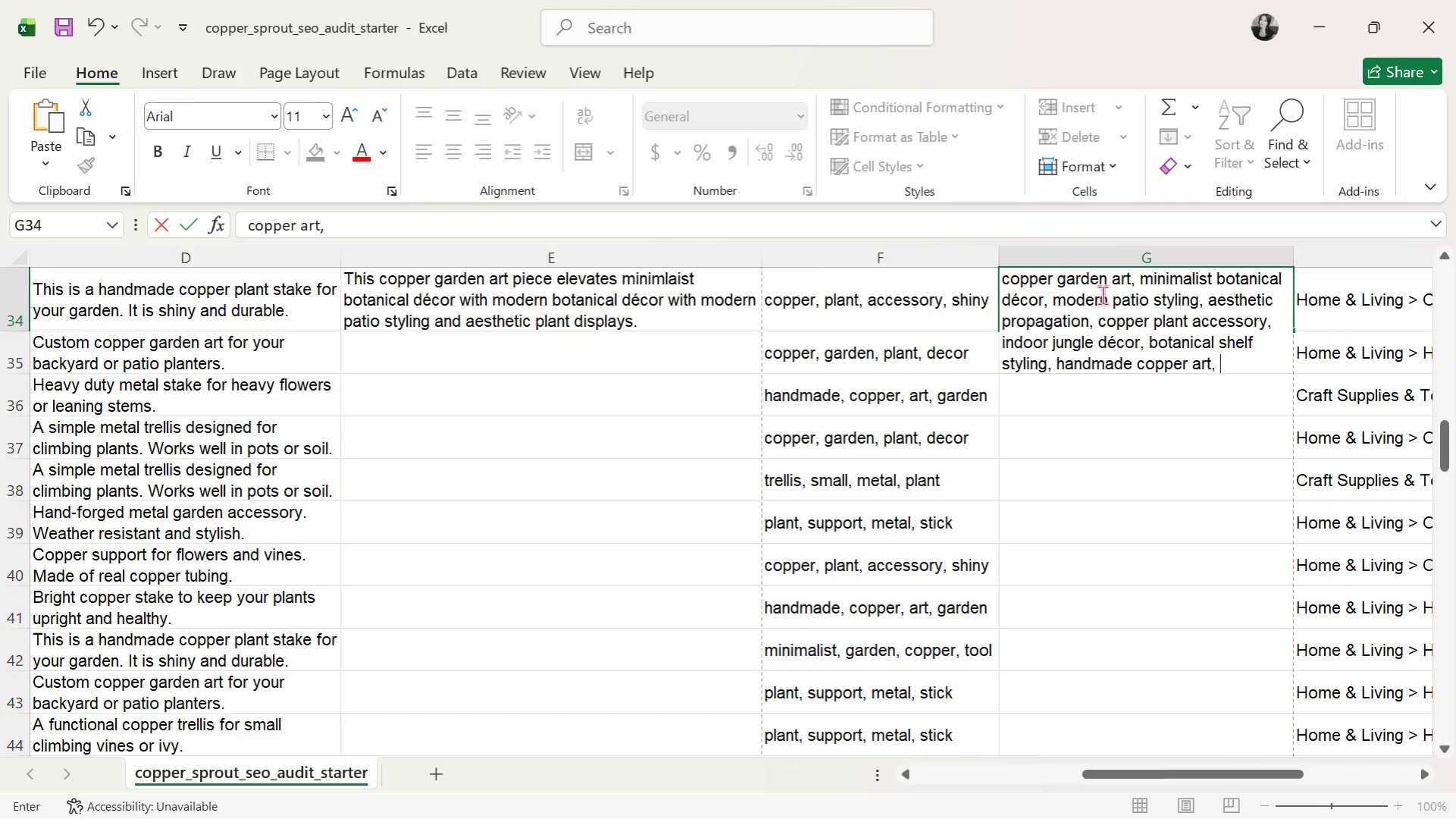 
type(propagation station decor, modern garden station)
 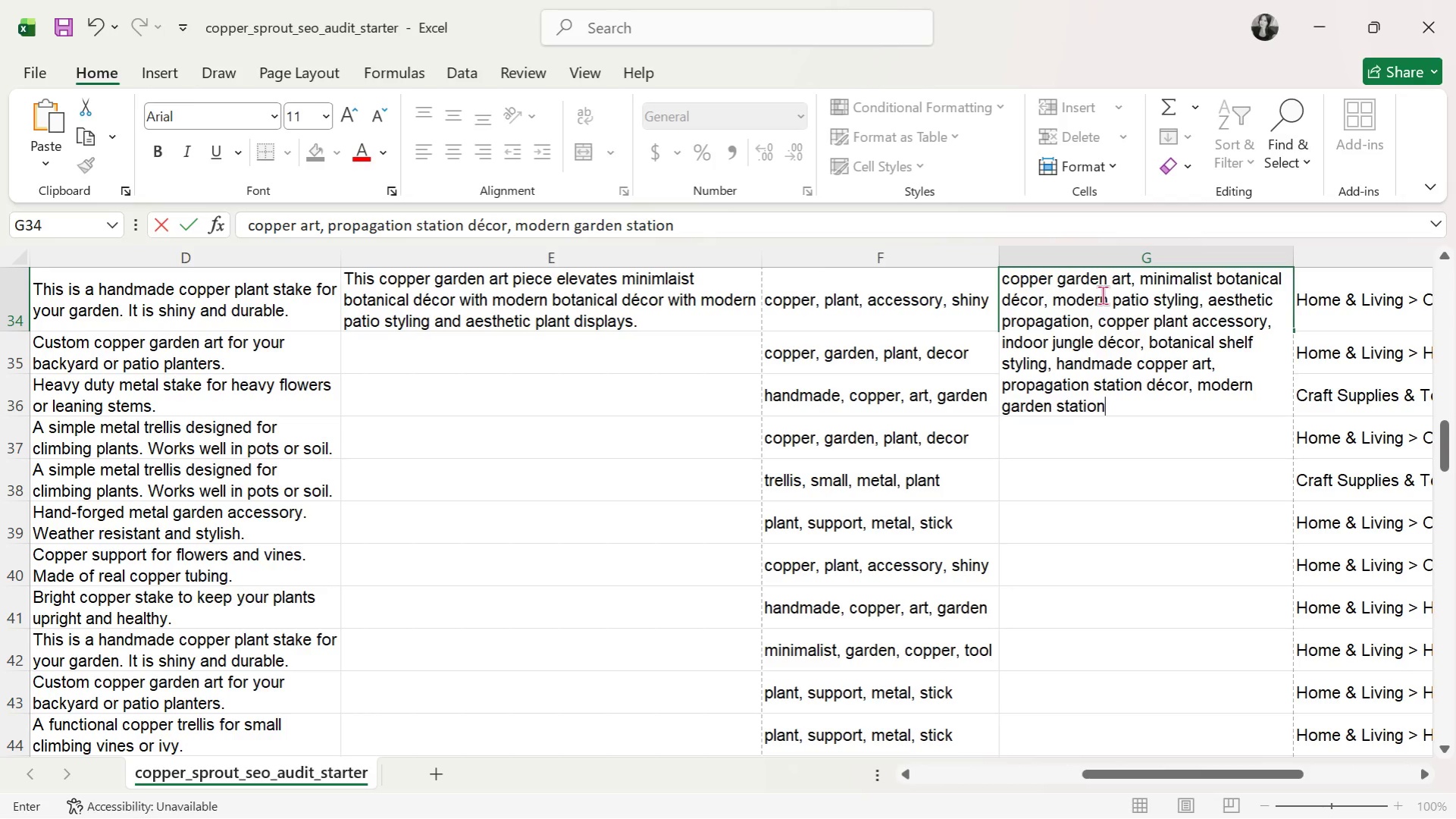 
key(Comma)
 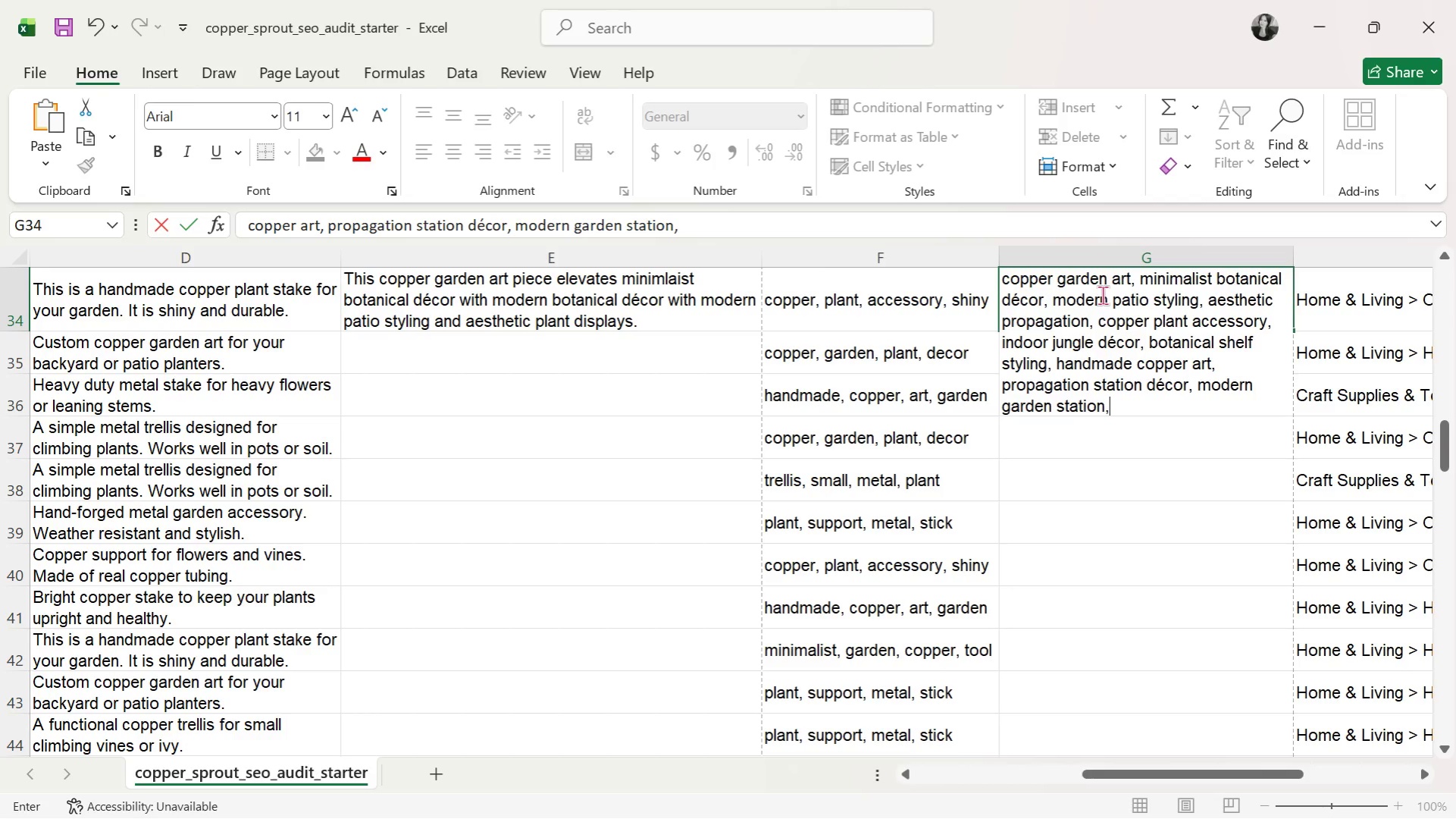 
key(Space)
 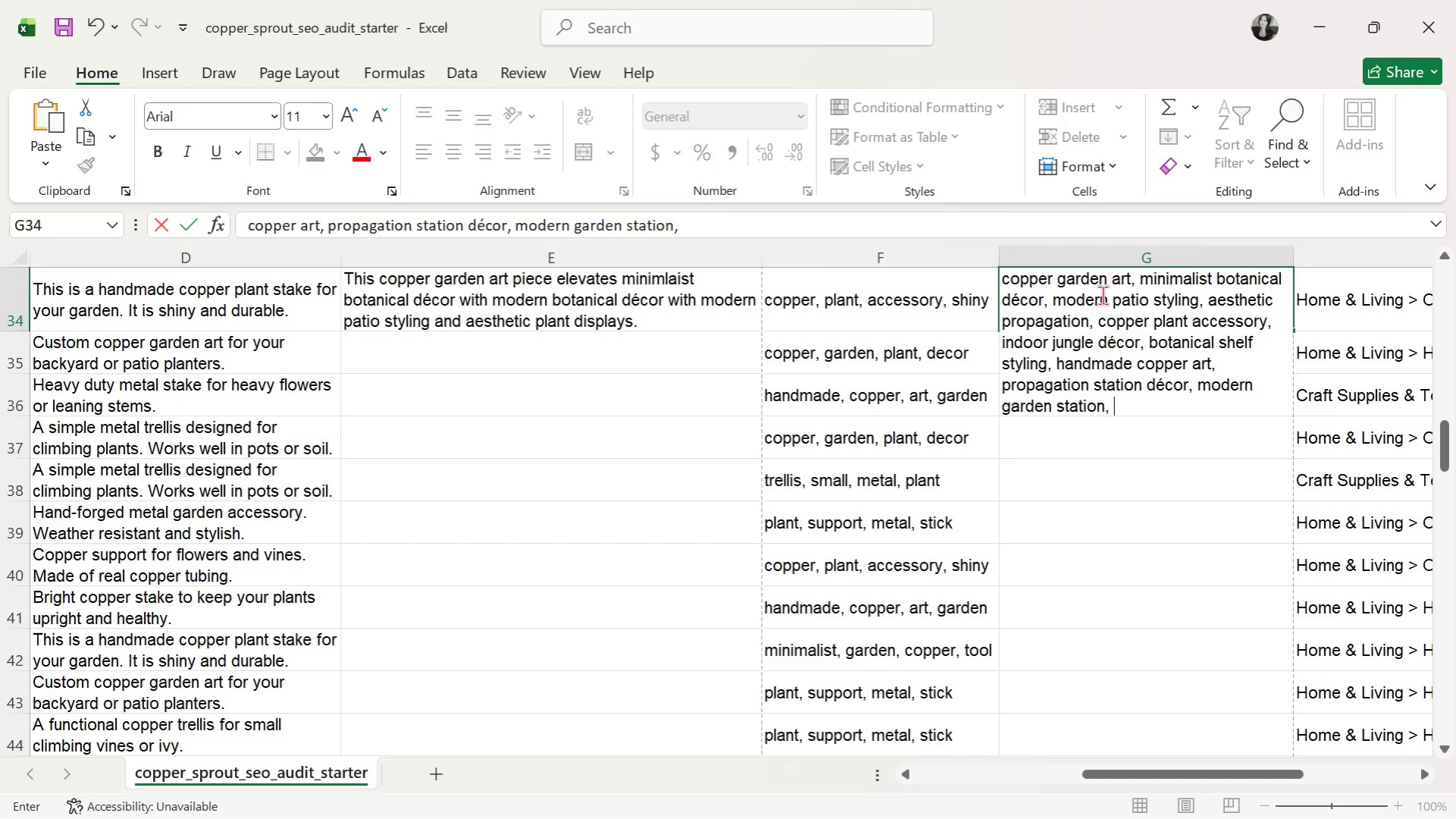 
wait(7.69)
 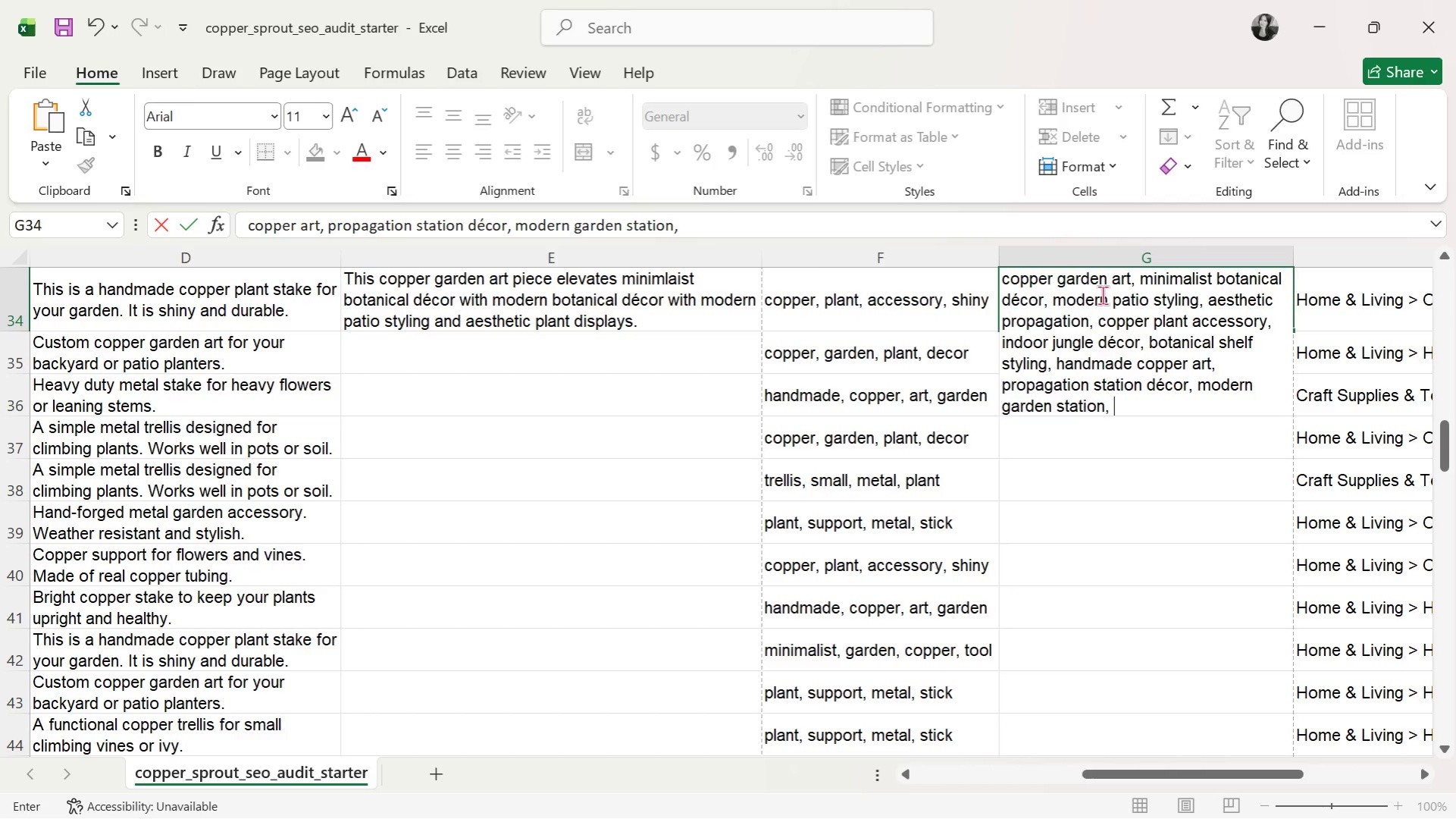 
key(Backspace)
key(Backspace)
key(Backspace)
key(Backspace)
key(Backspace)
key(Backspace)
key(Backspace)
key(Backspace)
key(Backspace)
type(decor, )
 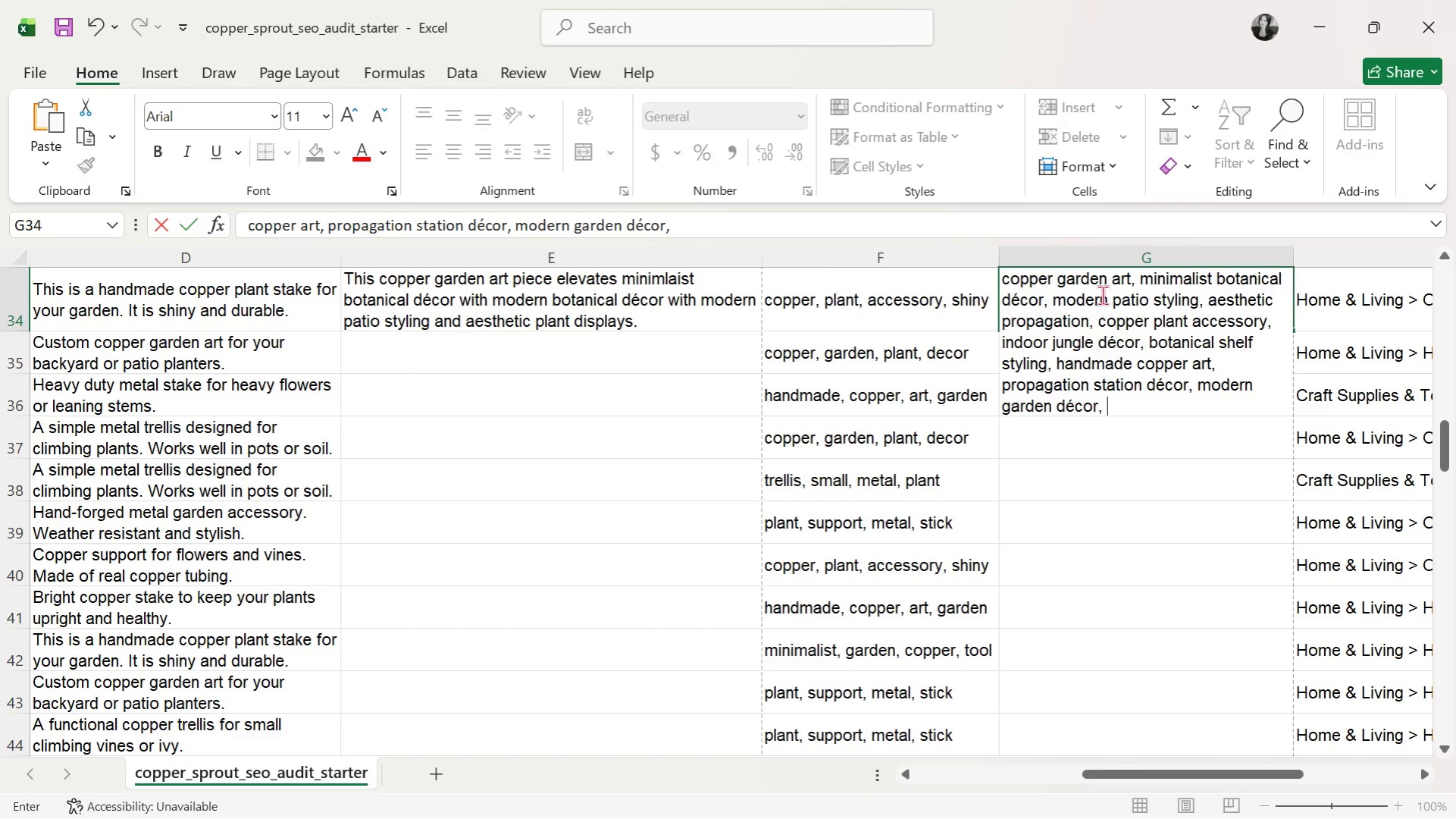 
type(plant lover gift, indoor plant styling)
 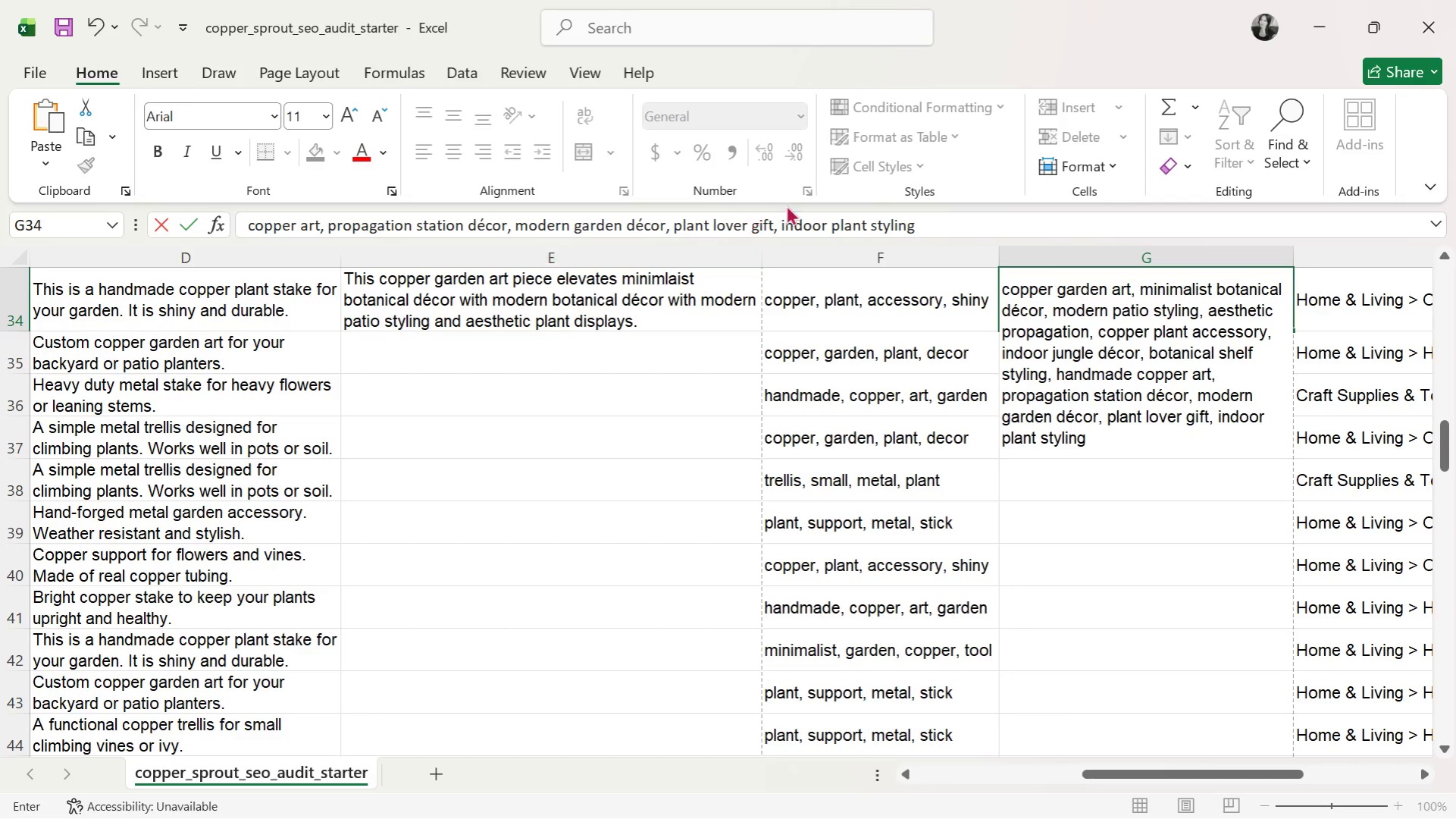 
left_click([575, 359])
 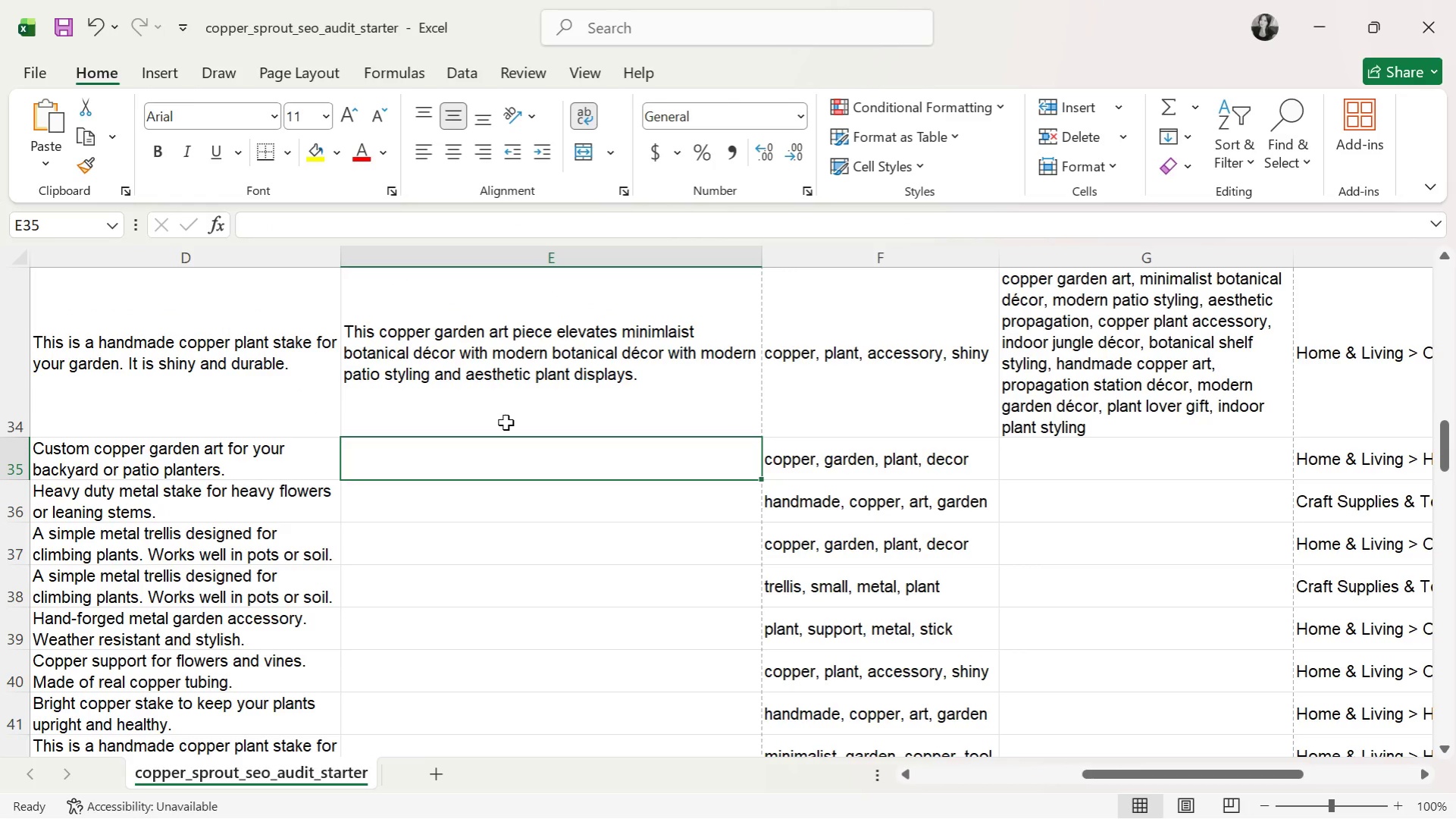 
wait(17.83)
 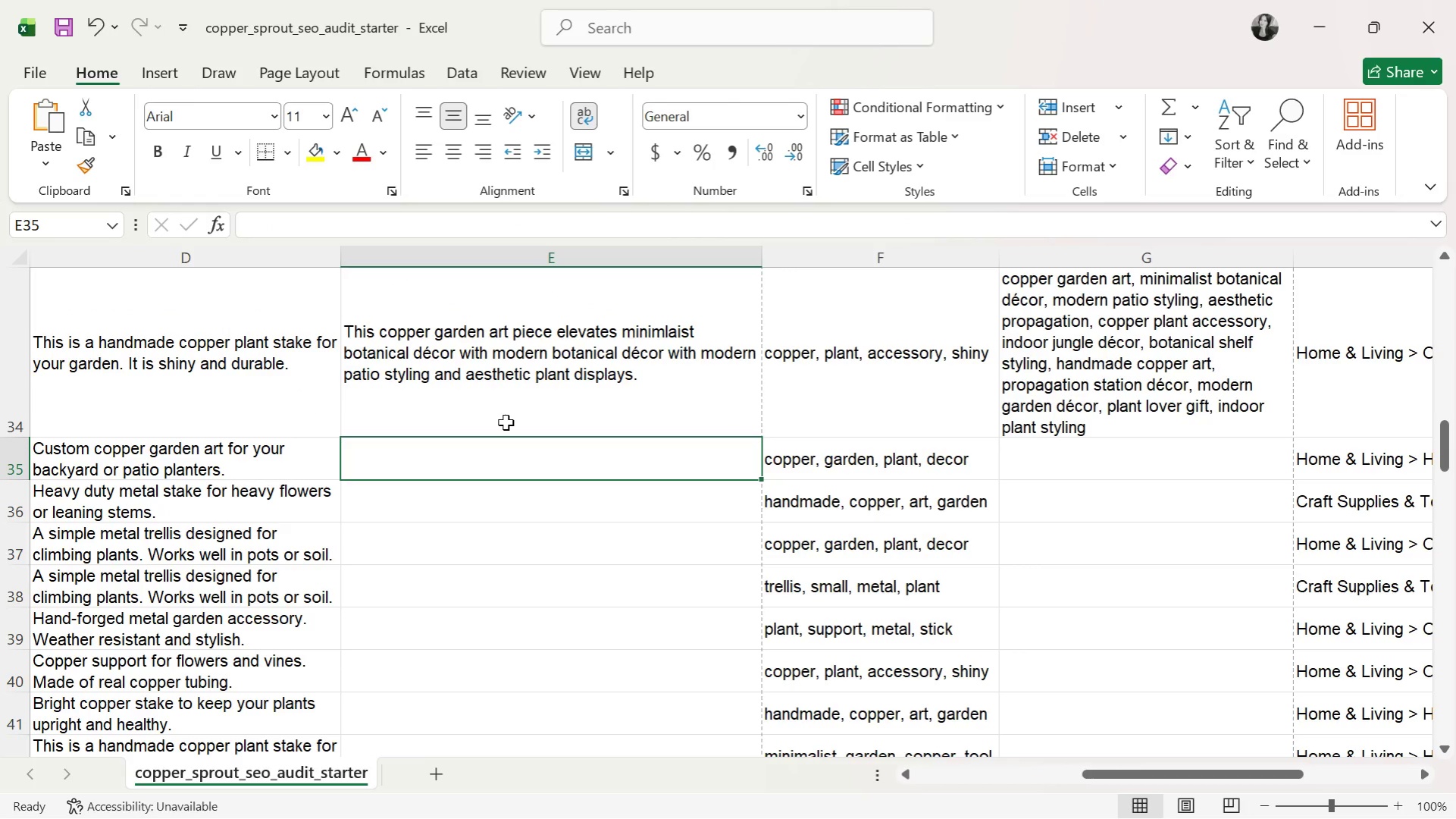 
left_click([1101, 435])
 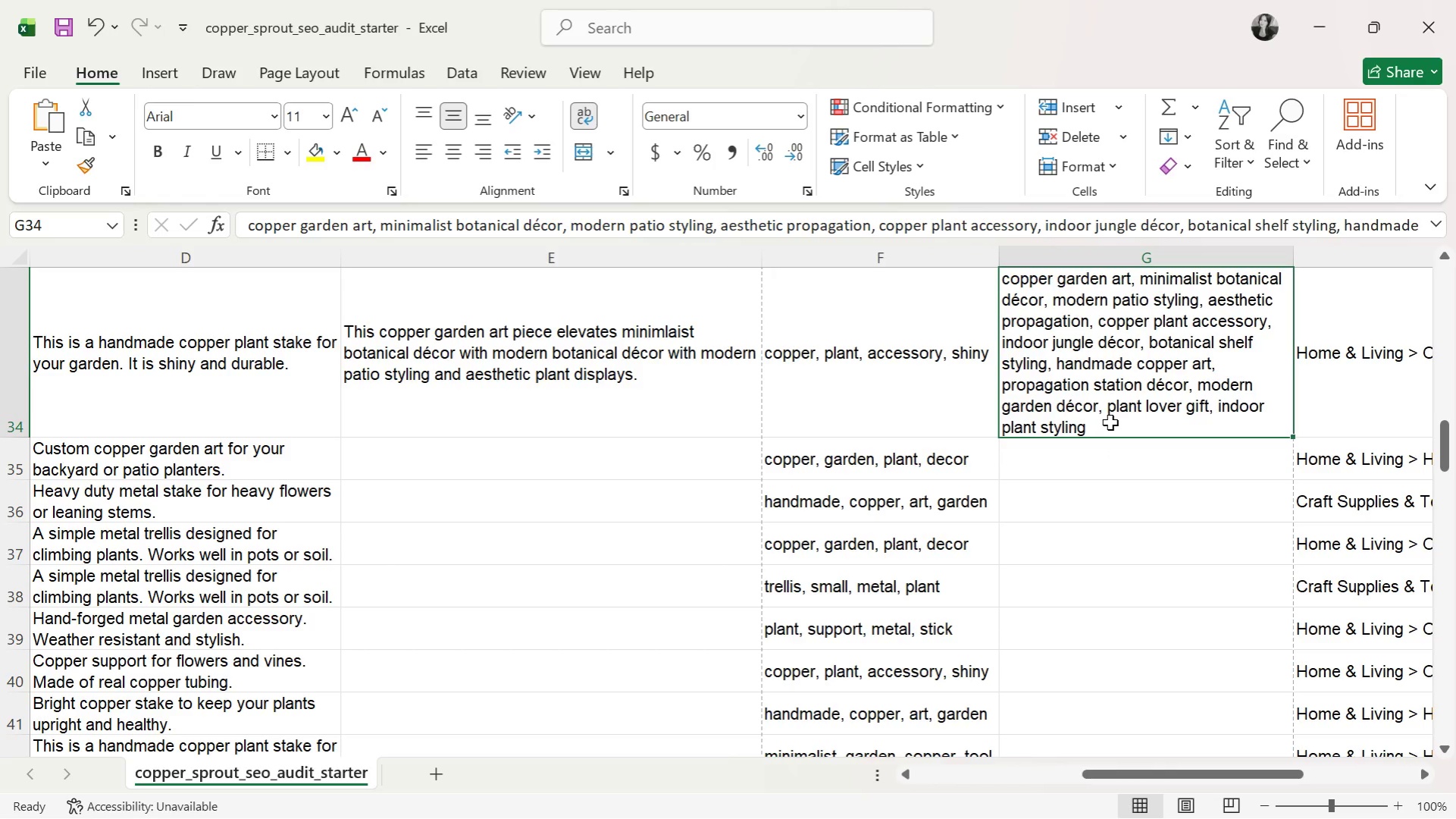 
left_click([1110, 422])
 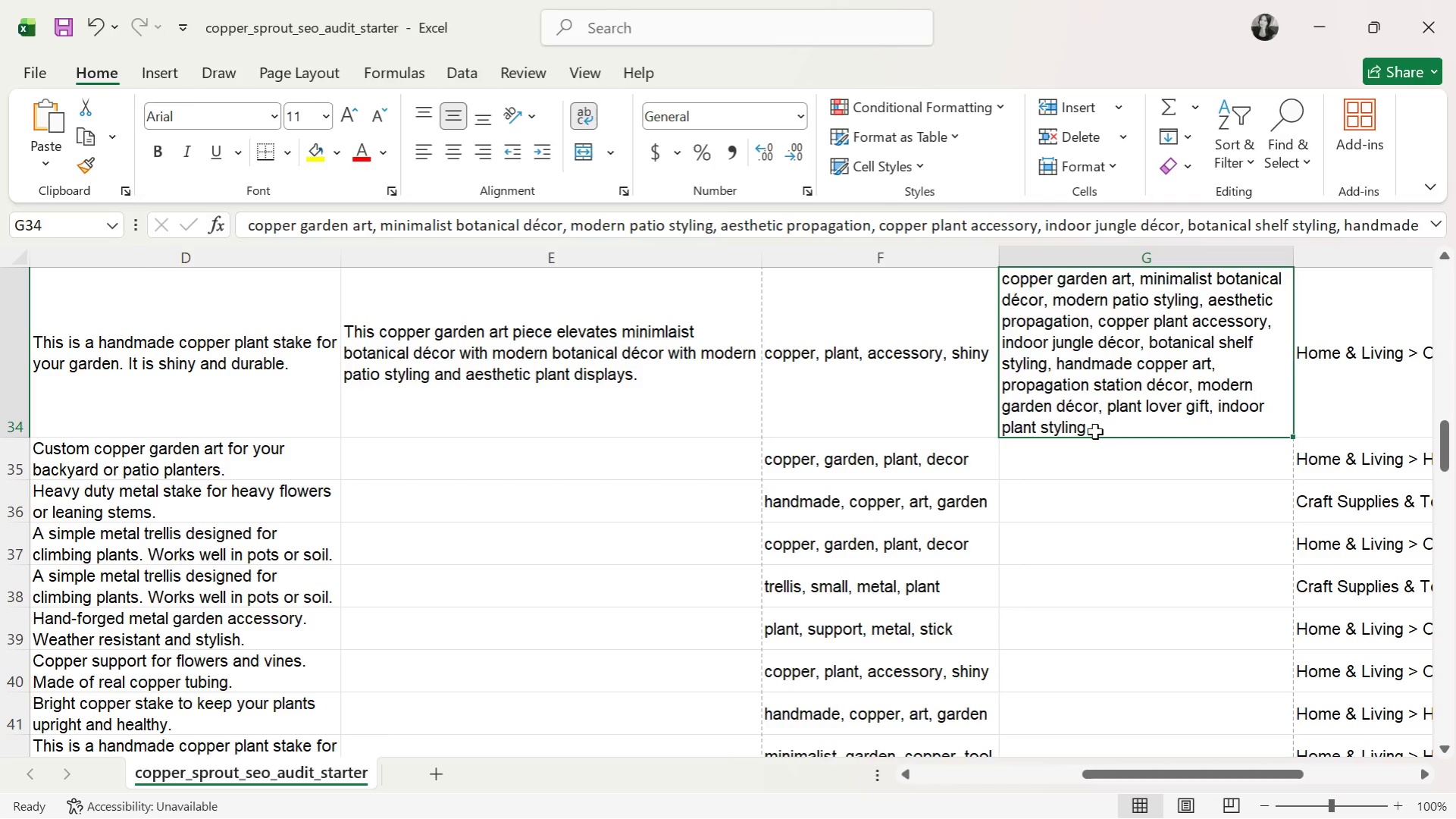 
key(Comma)
 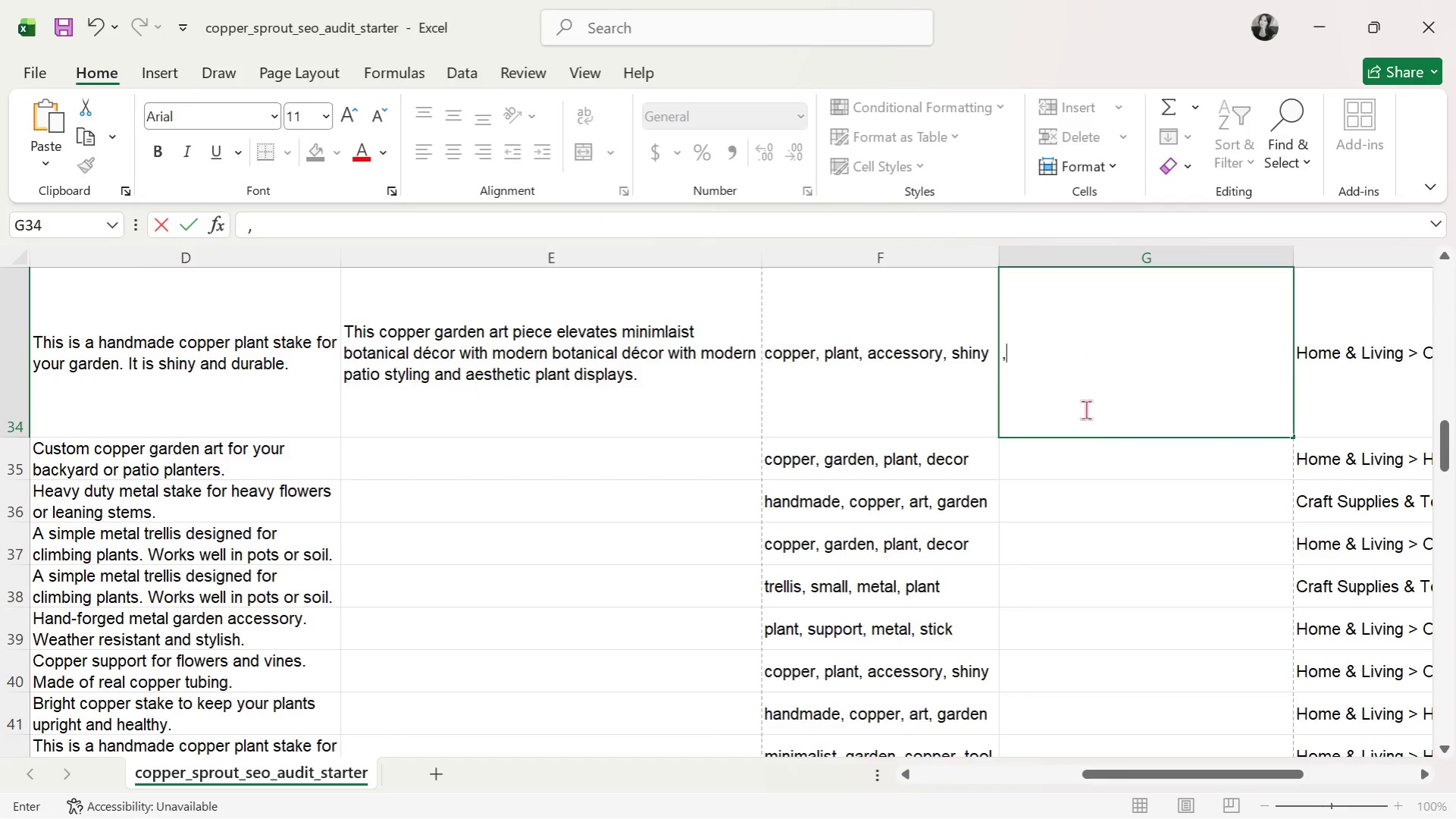 
left_click([1053, 353])
 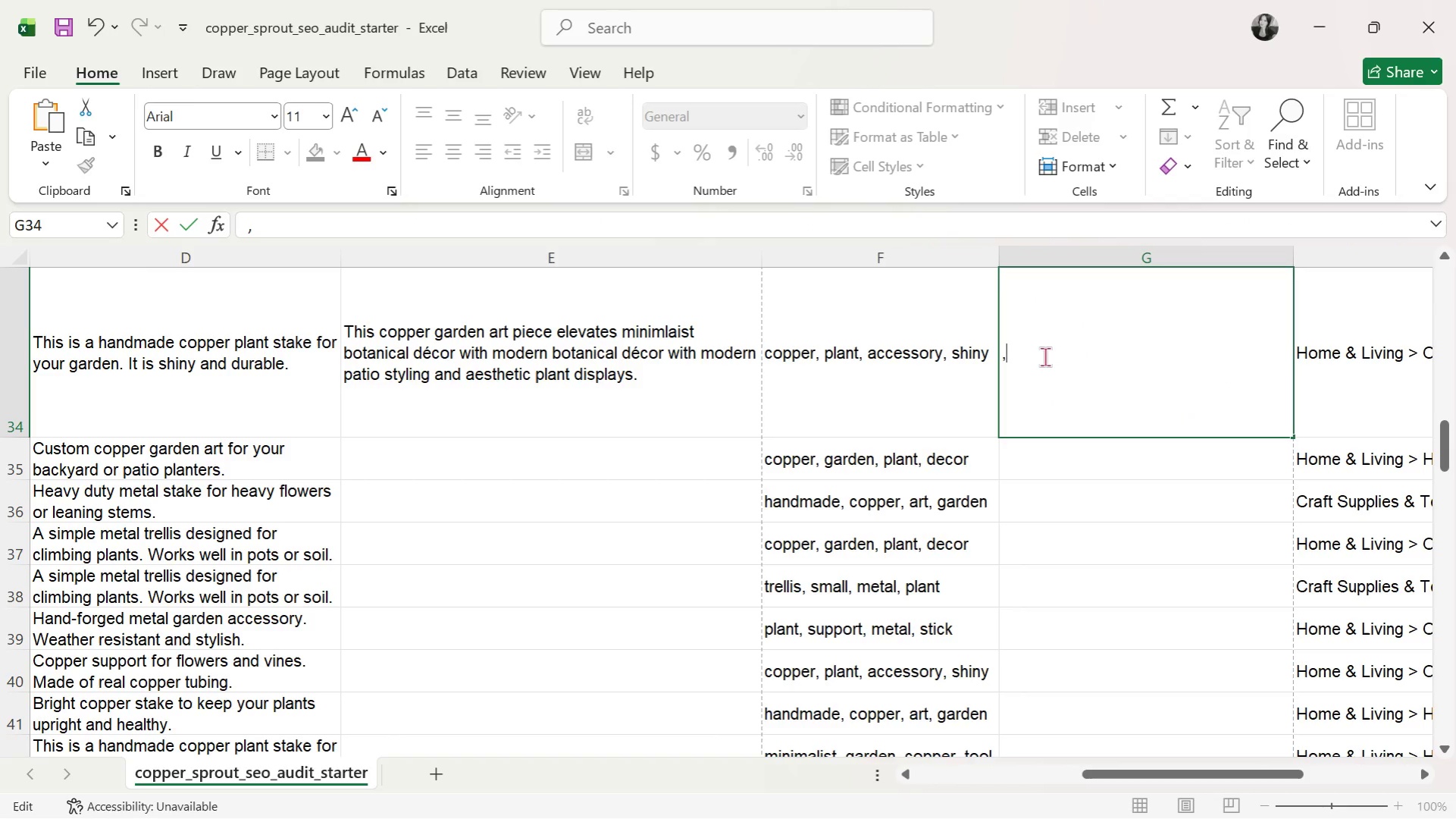 
left_click([1044, 356])
 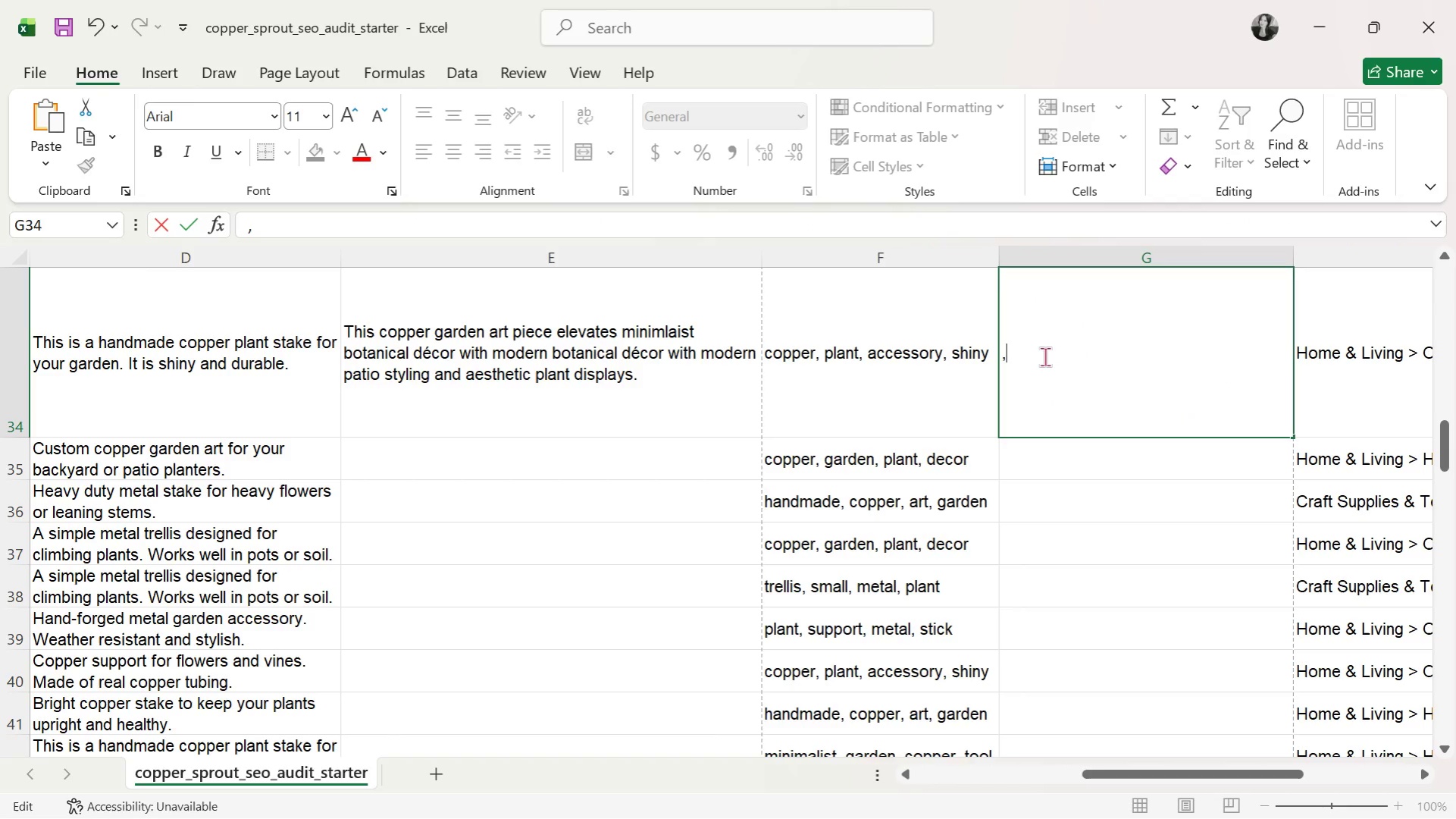 
key(Backspace)
 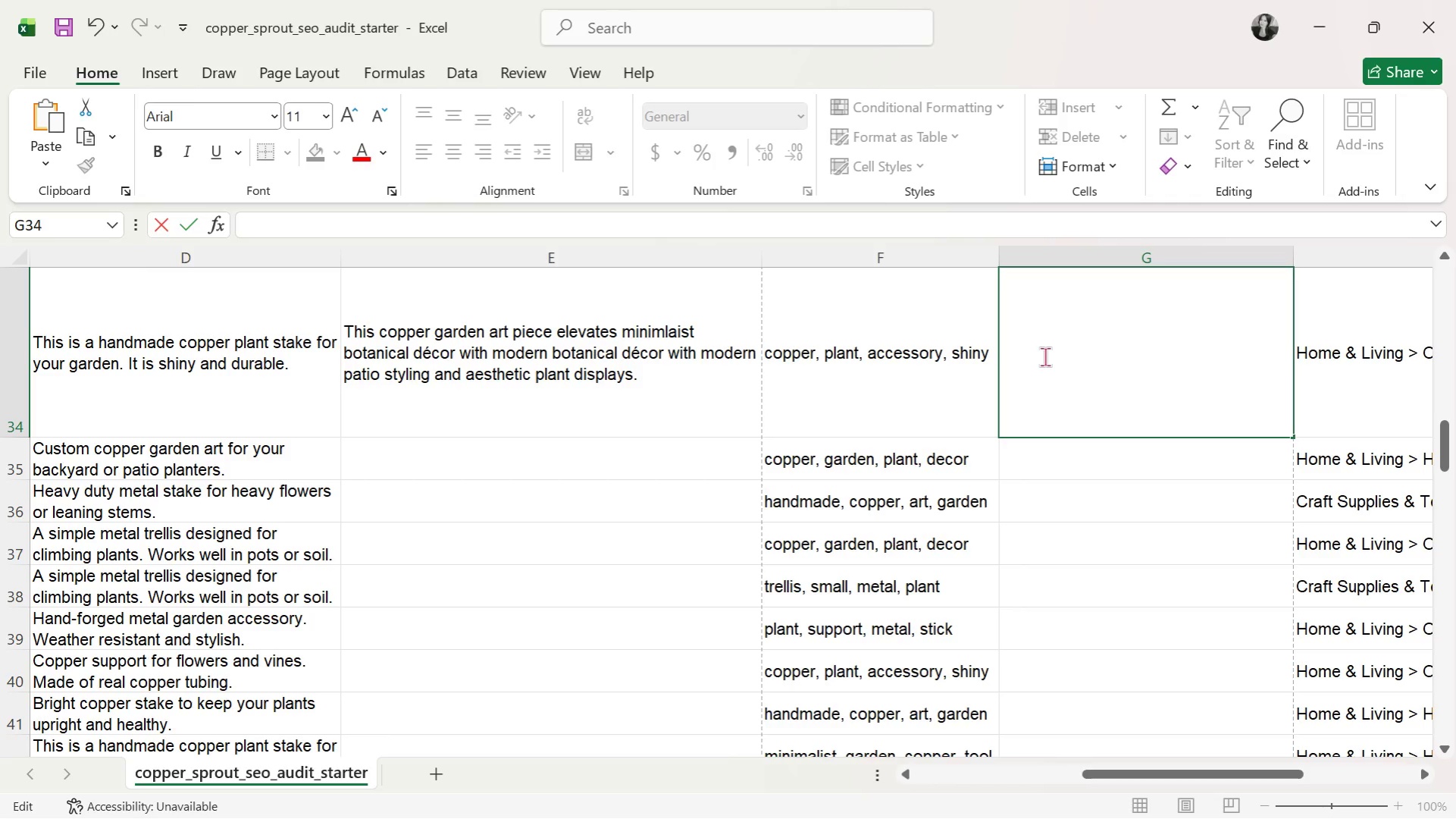 
wait(9.42)
 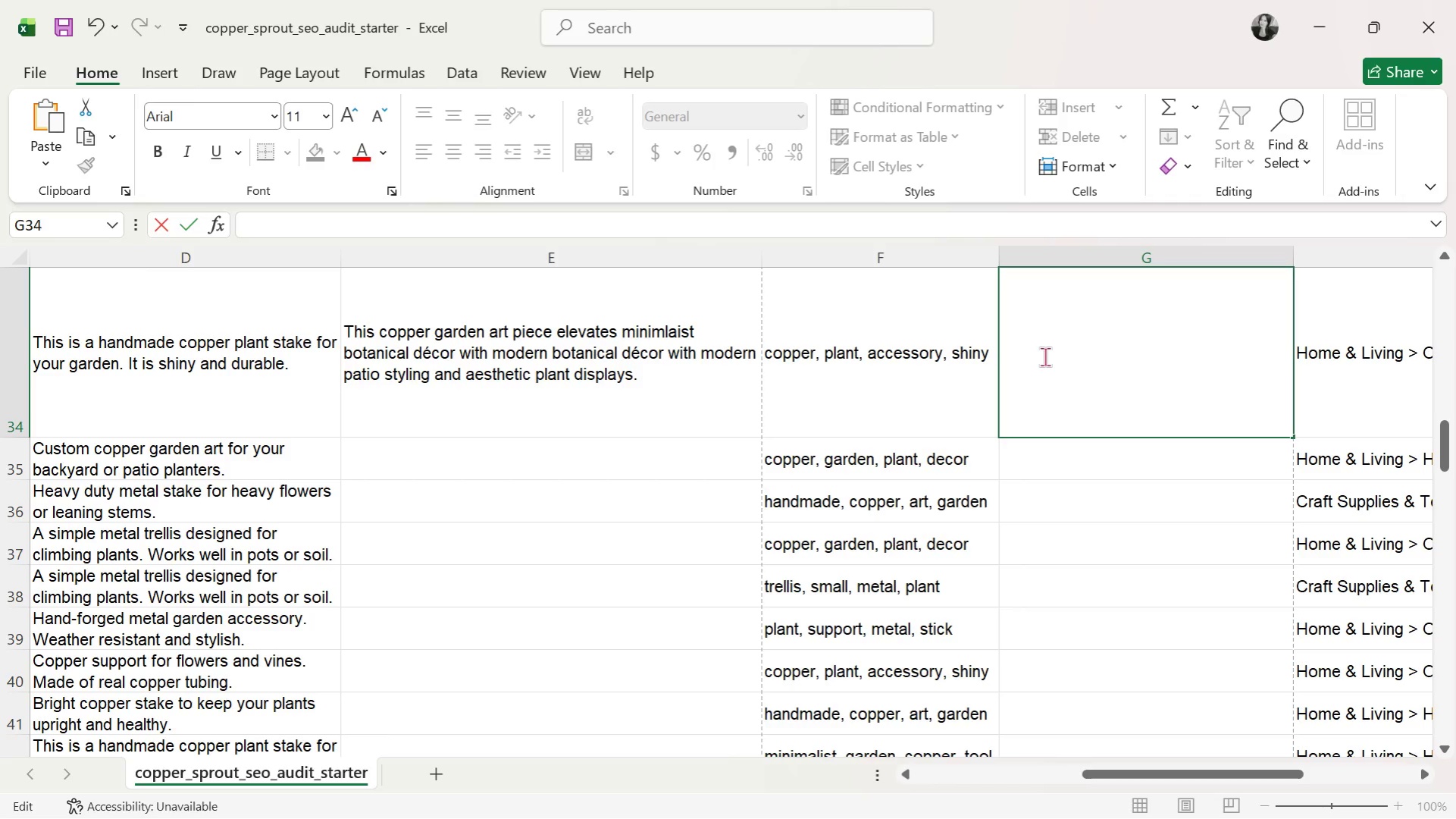 
type(coper )
key(Backspace)
 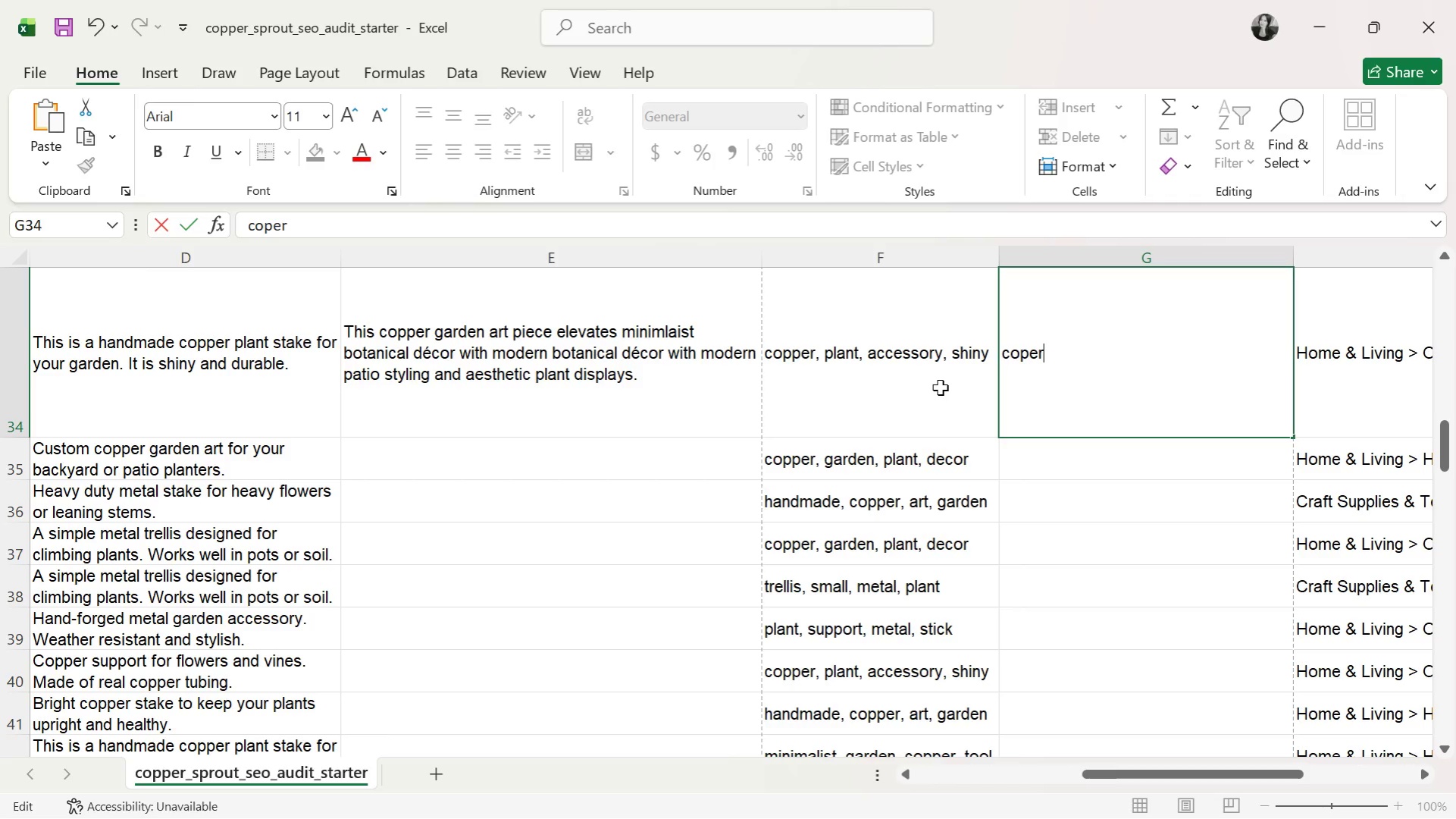 
key(Backspace)
key(Backspace)
key(Backspace)
type(pper garden art, minimalist botamnica)
key(Backspace)
key(Backspace)
key(Backspace)
key(Backspace)
type(ical decor, modern pation)
 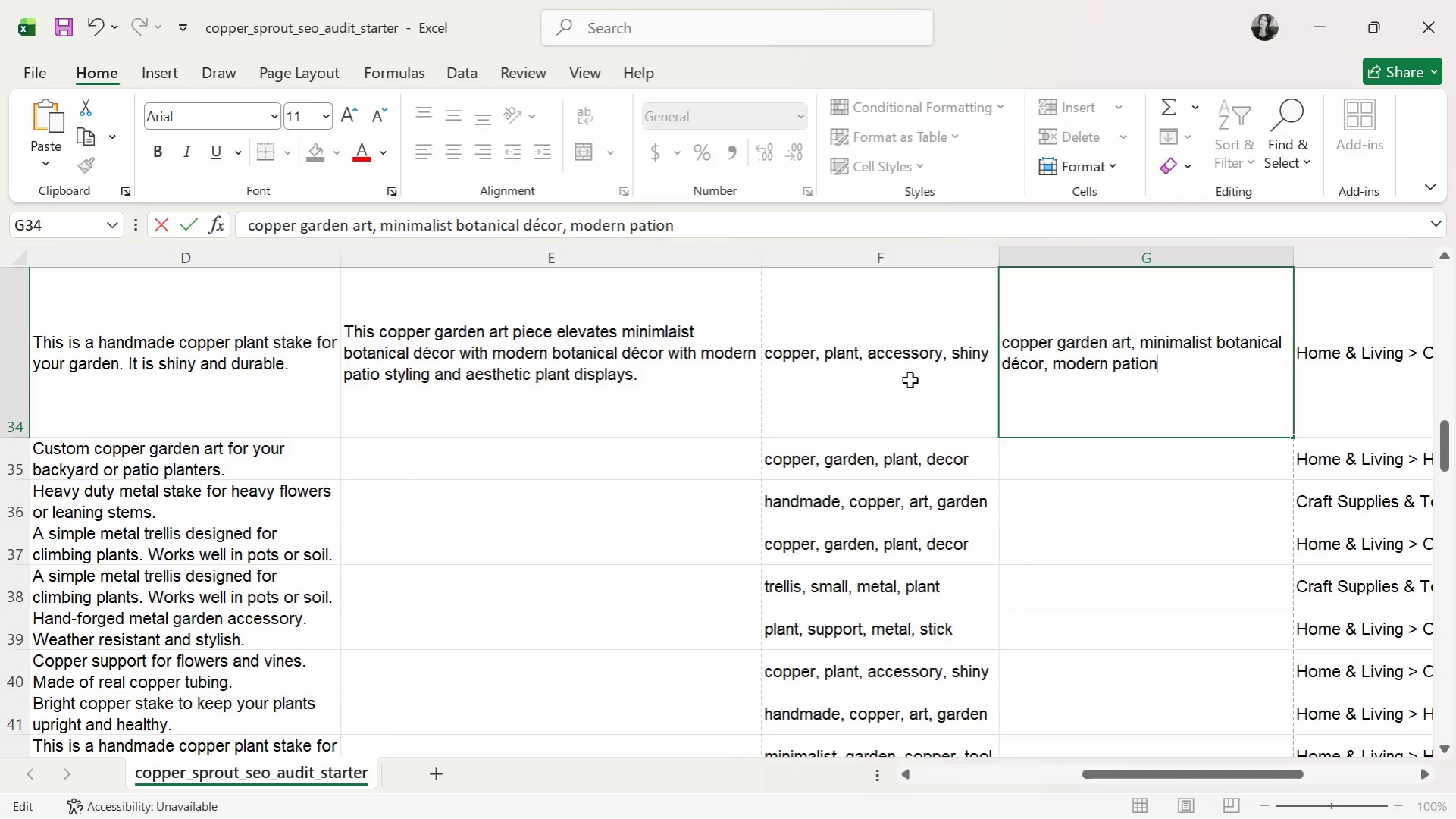 
type( styling )
key(Backspace)
type(, aesthetic propagation, copper plant accessory, indpoor)
key(Backspace)
key(Backspace)
key(Backspace)
key(Backspace)
type(oor junh)
key(Backspace)
type(gle decor, botanical shelft)
key(Backspace)
key(Backspace)
type(f styling )
 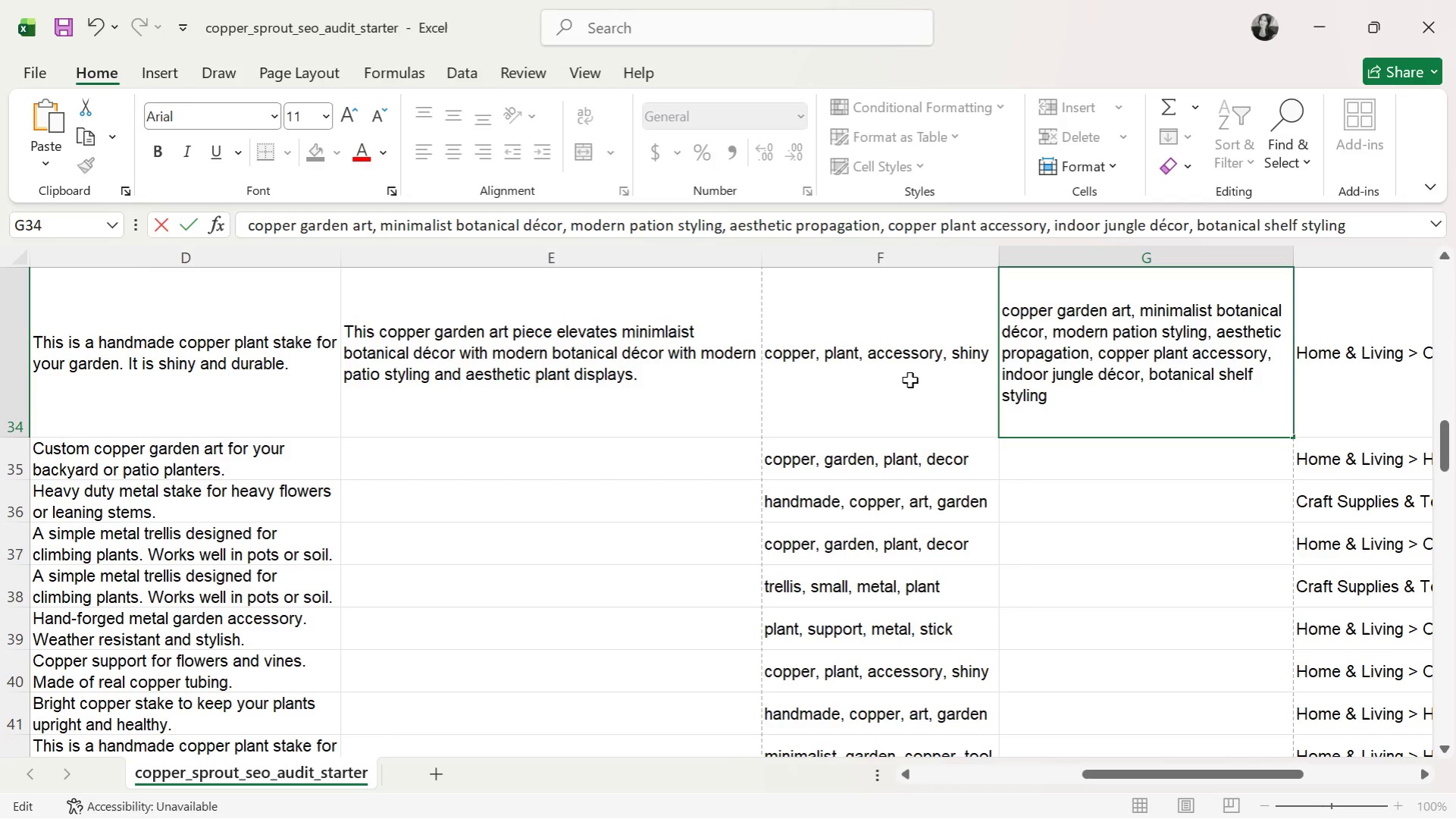 
wait(6.74)
 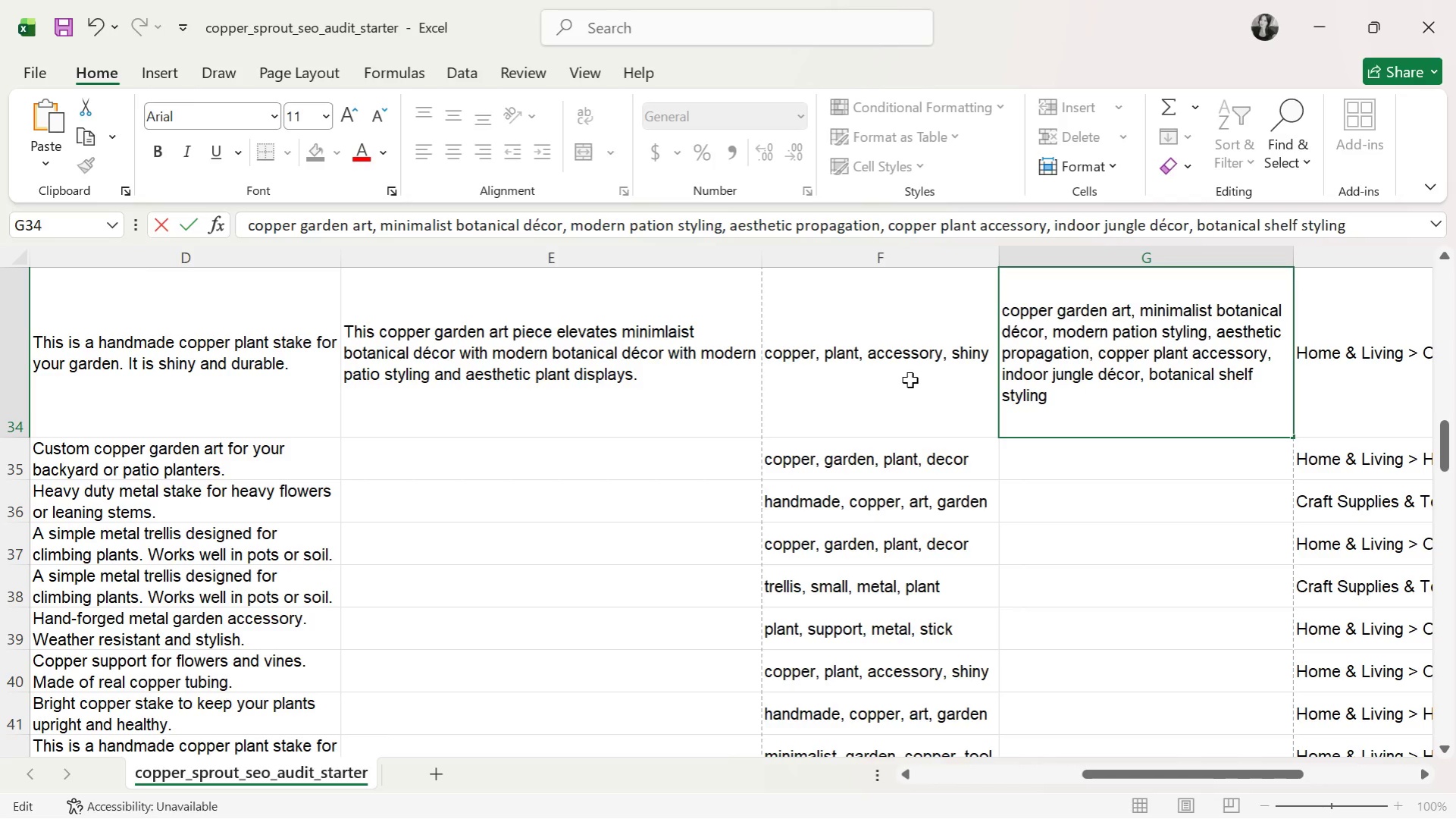 
type(,)
key(Backspace)
key(Backspace)
type(, handmade copper art)
 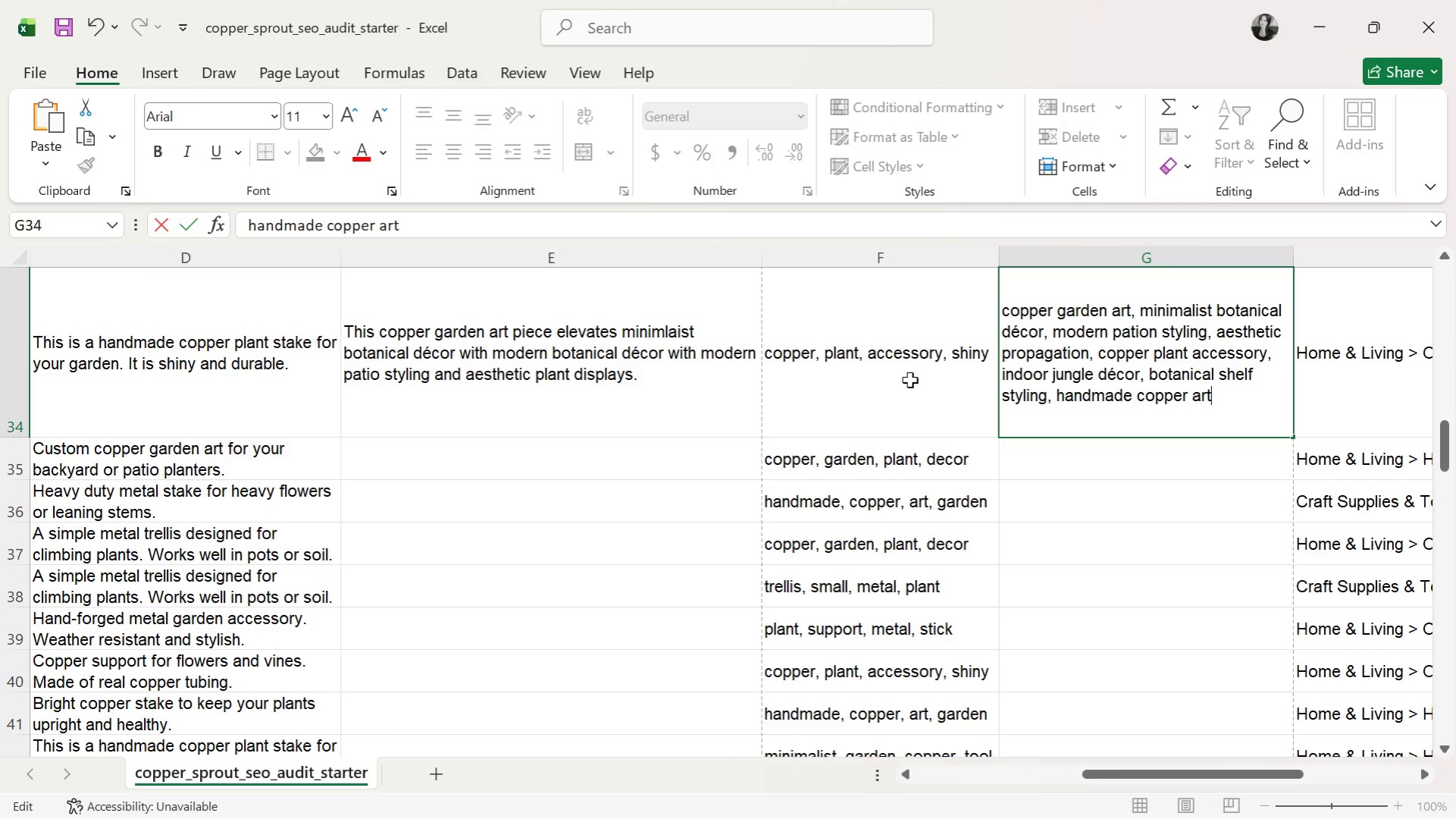 
wait(6.48)
 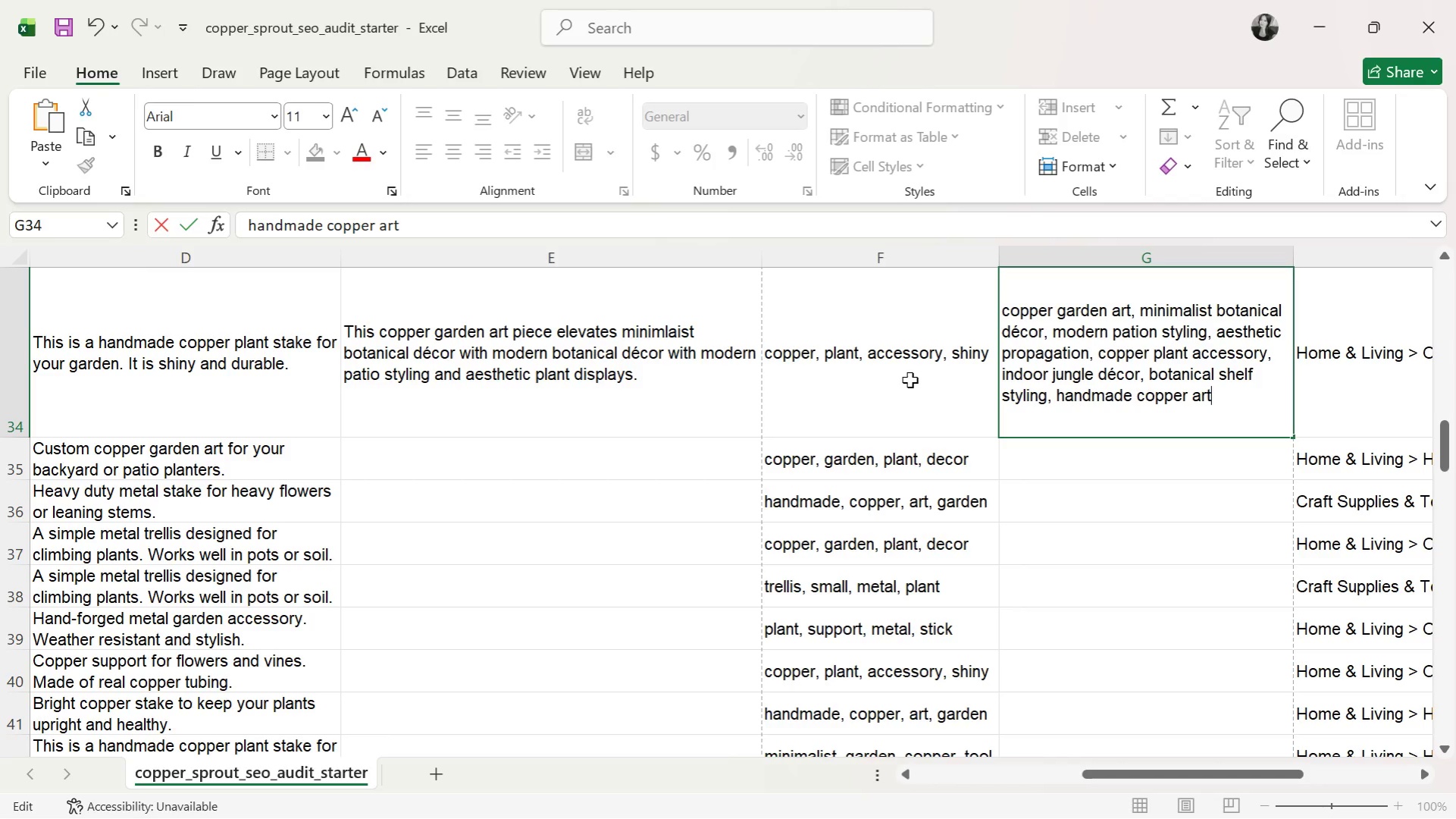 
type(, propagation)
 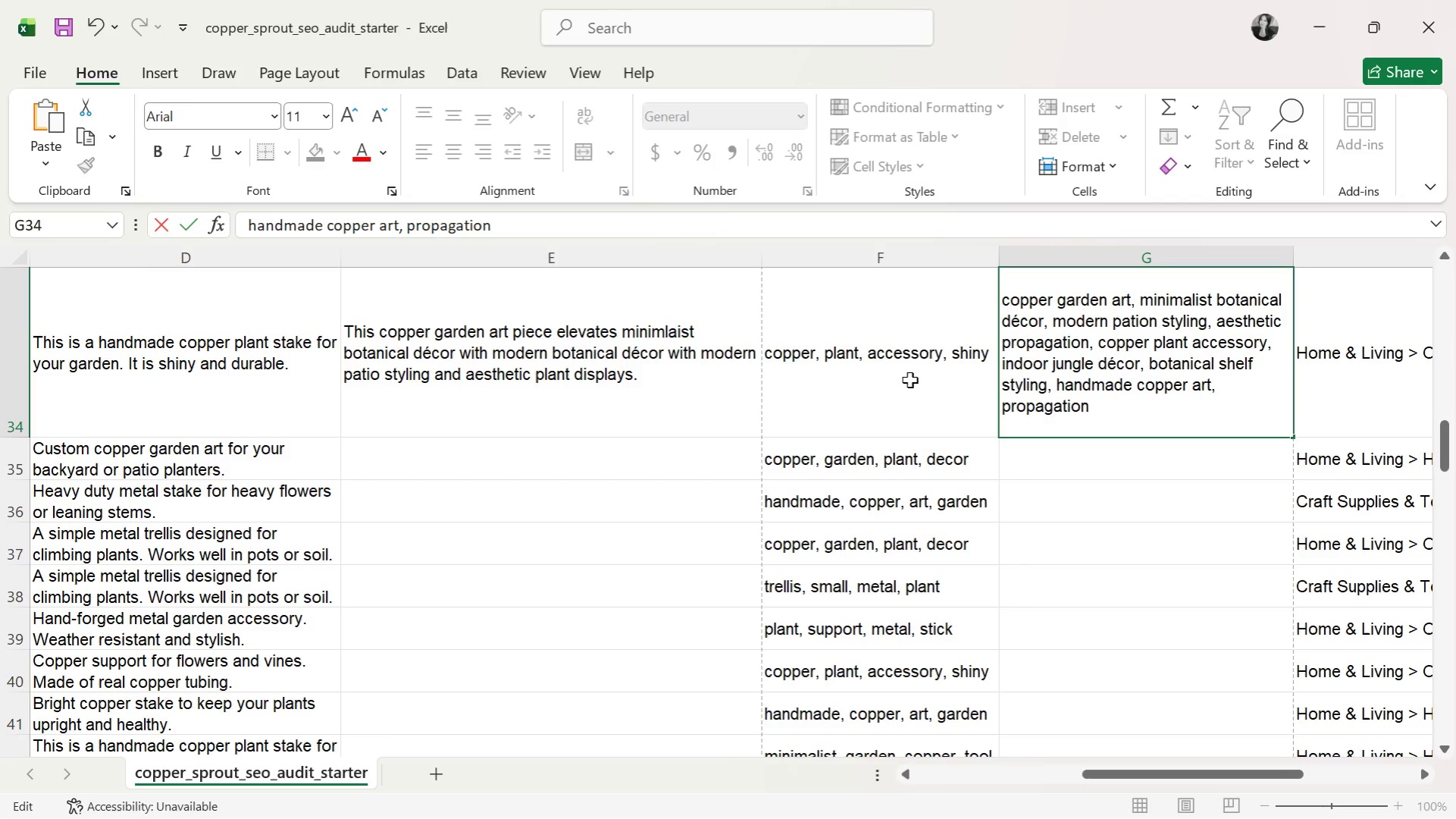 
type( station decor, modern garden c)
key(Backspace)
type(decor, plant lover gist)
key(Backspace)
key(Backspace)
type(ft)
 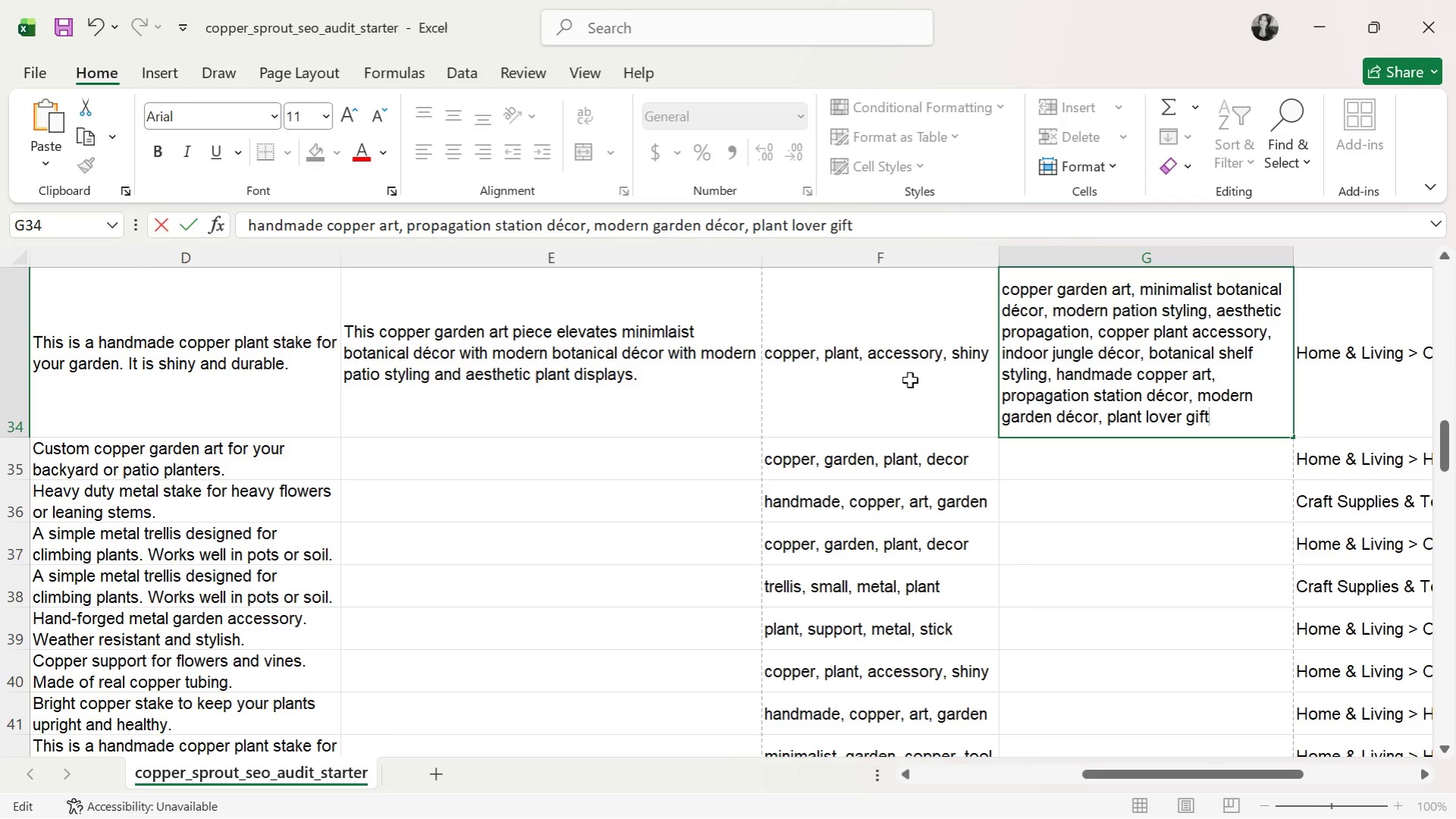 
type(, inoor)
key(Backspace)
key(Backspace)
key(Backspace)
type(door plant styling, copper trellis)
 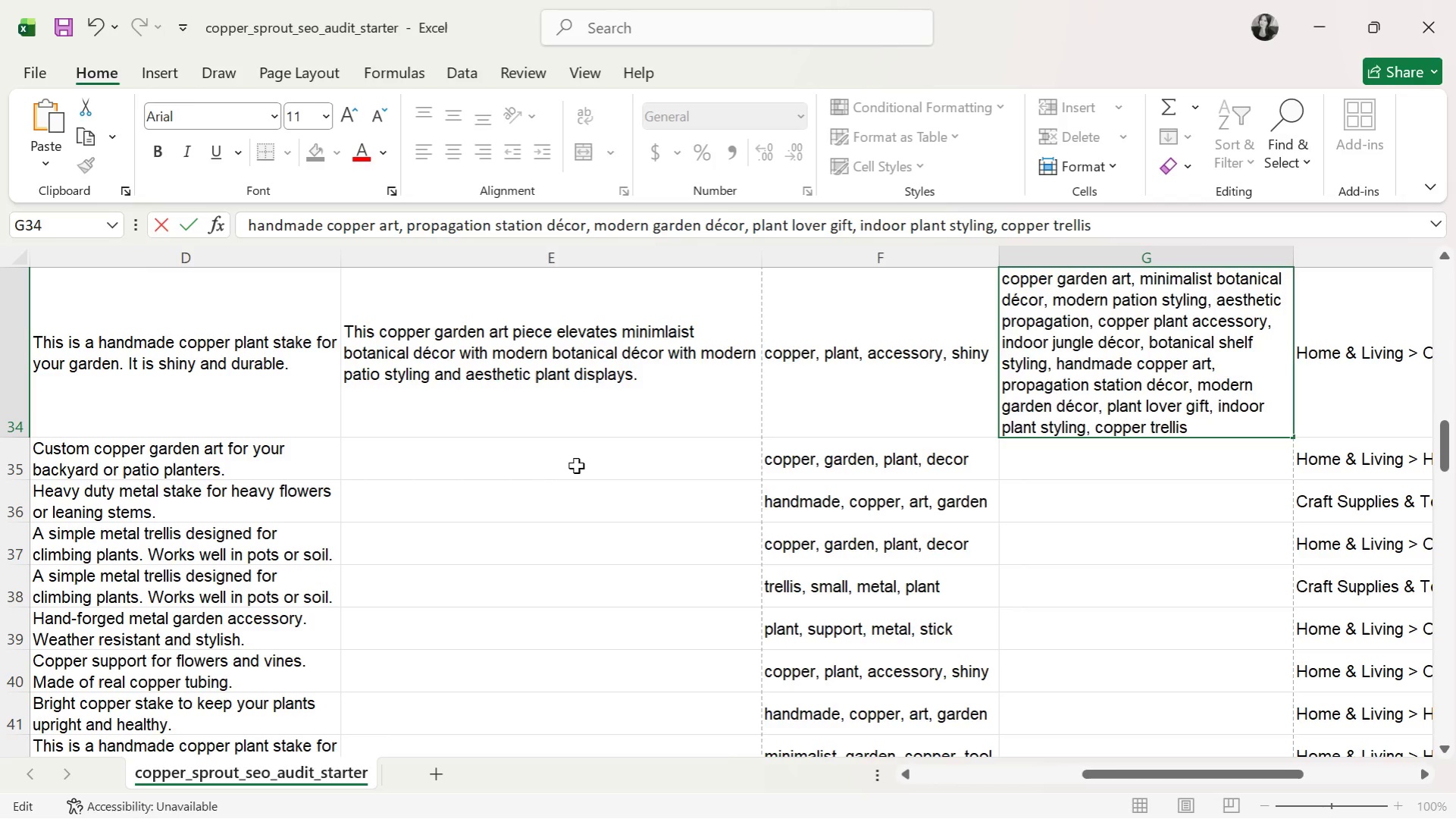 
wait(6.12)
 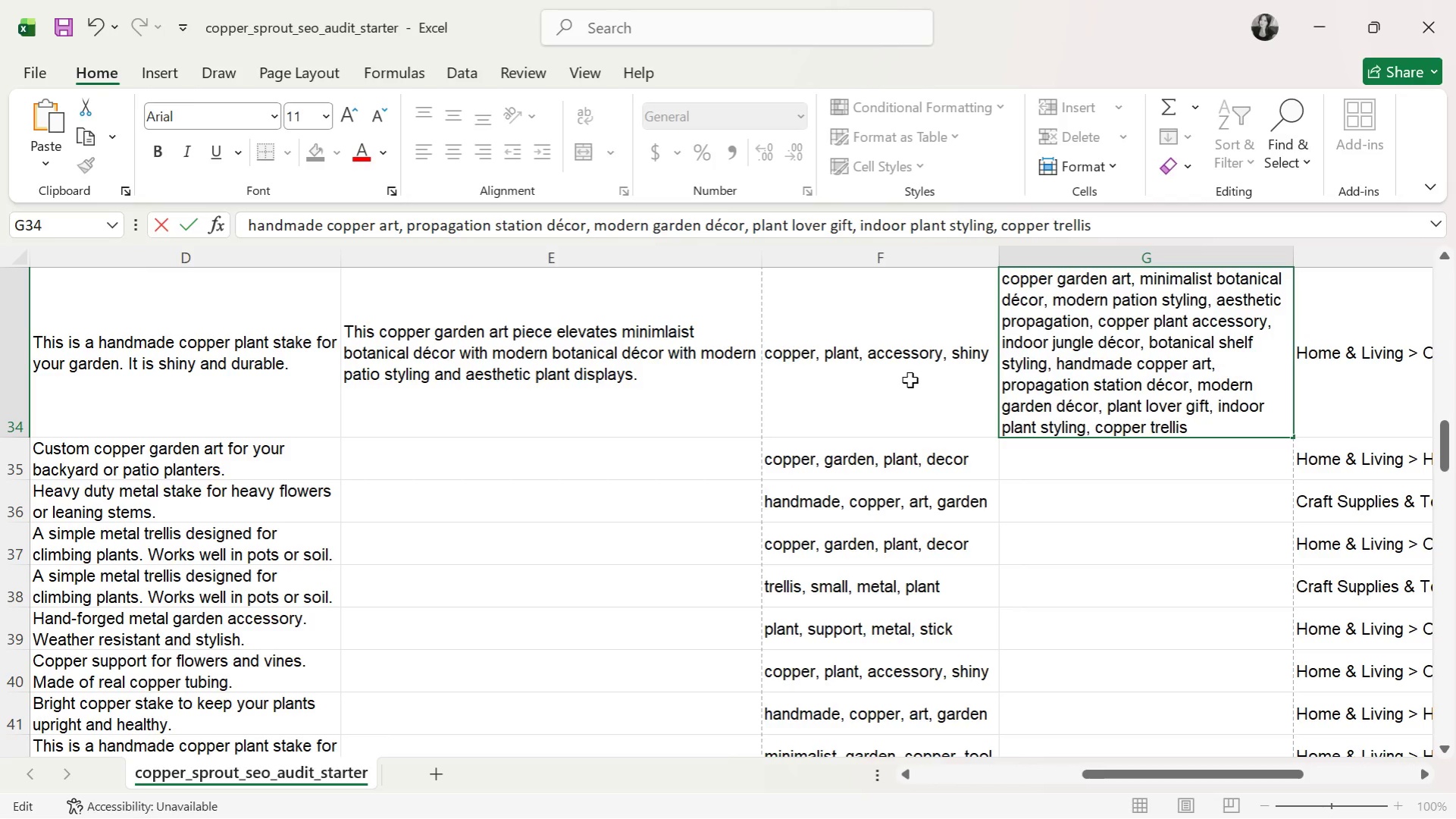 
left_click([576, 466])
 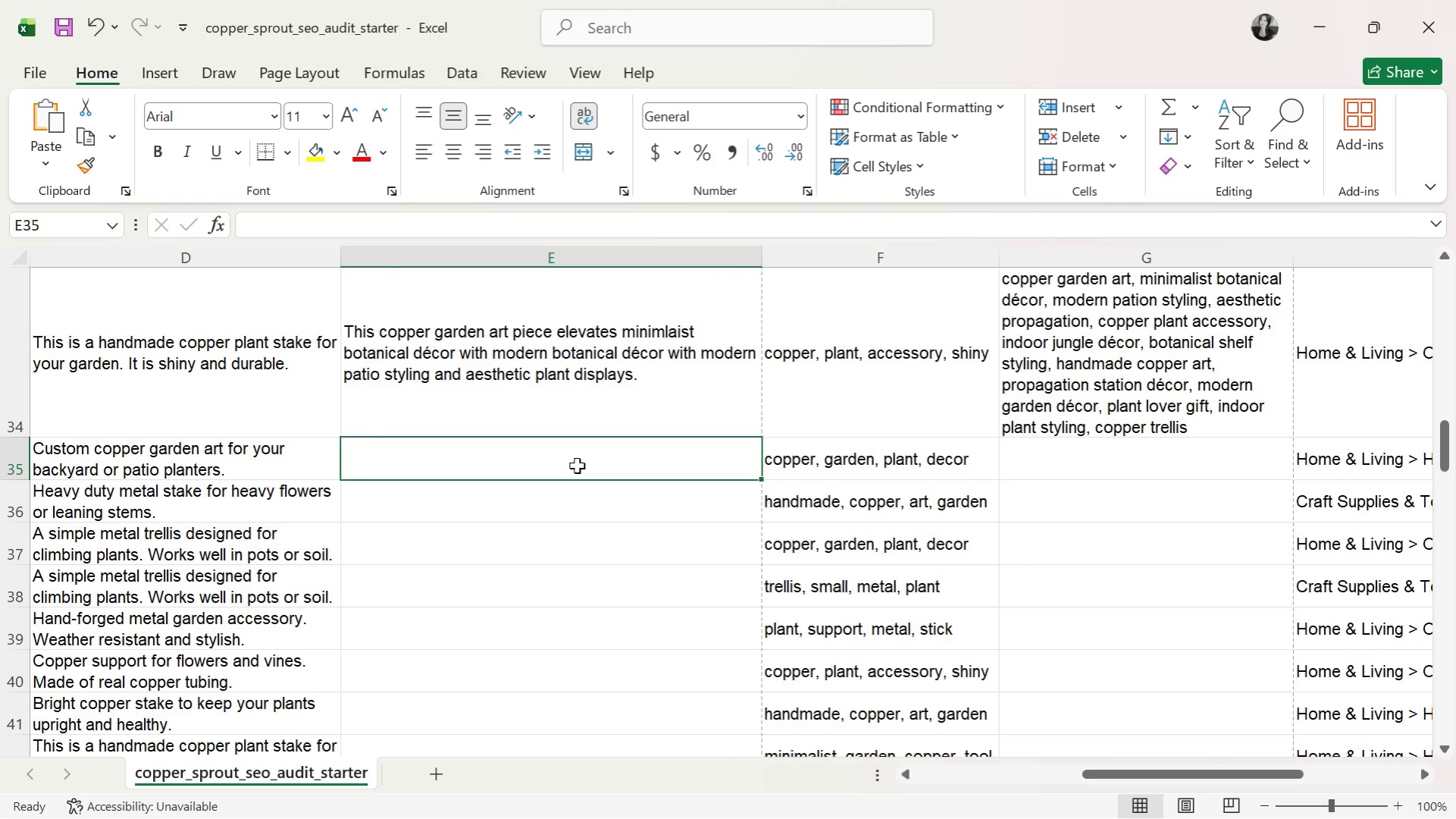 
type(This handmade copper trellis provides modrn plant support for indoor jungle decor and aesthetic climbing plant styling)
 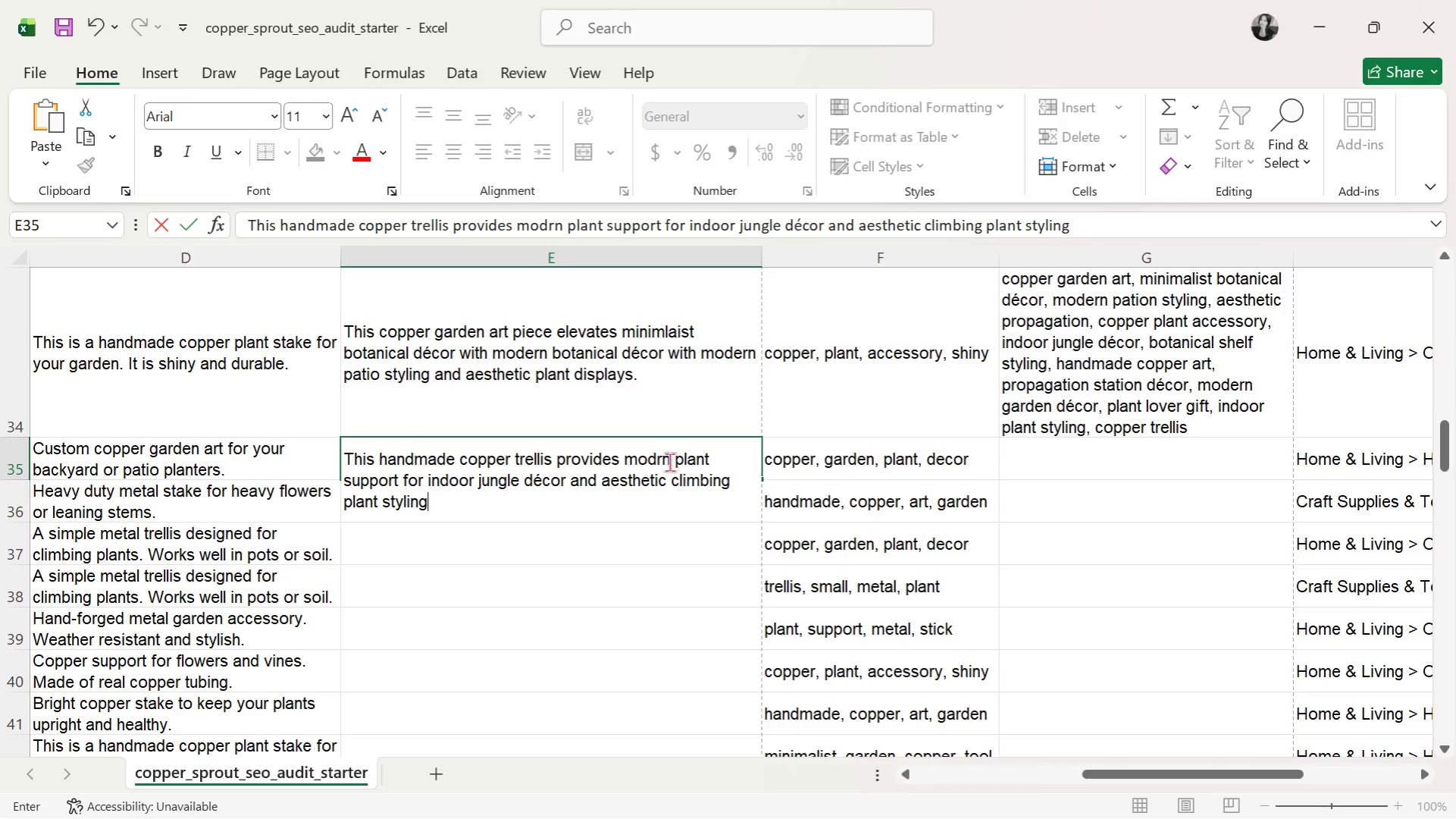 
left_click([659, 458])
 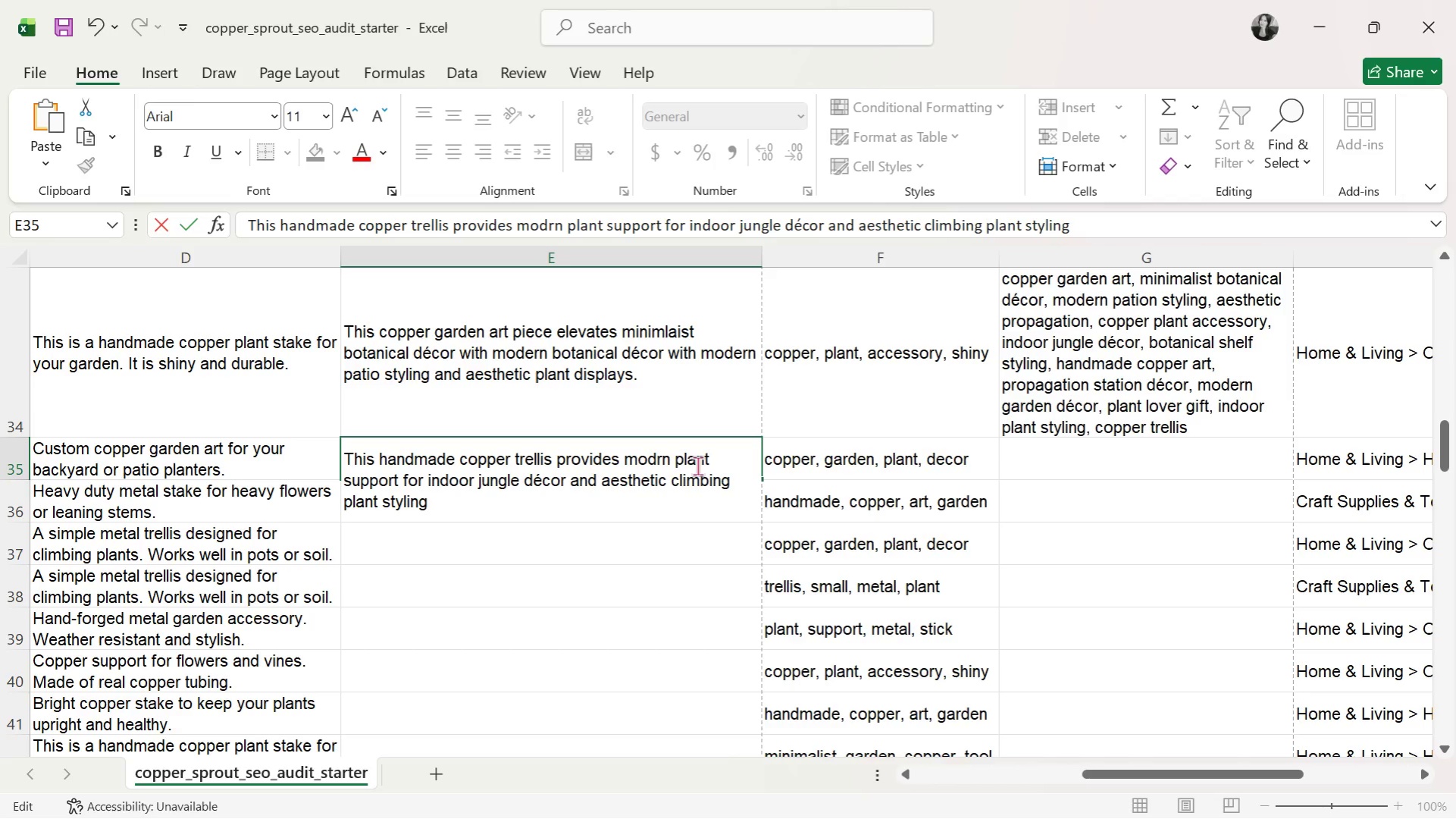 
key(Backspace)
type(er)
 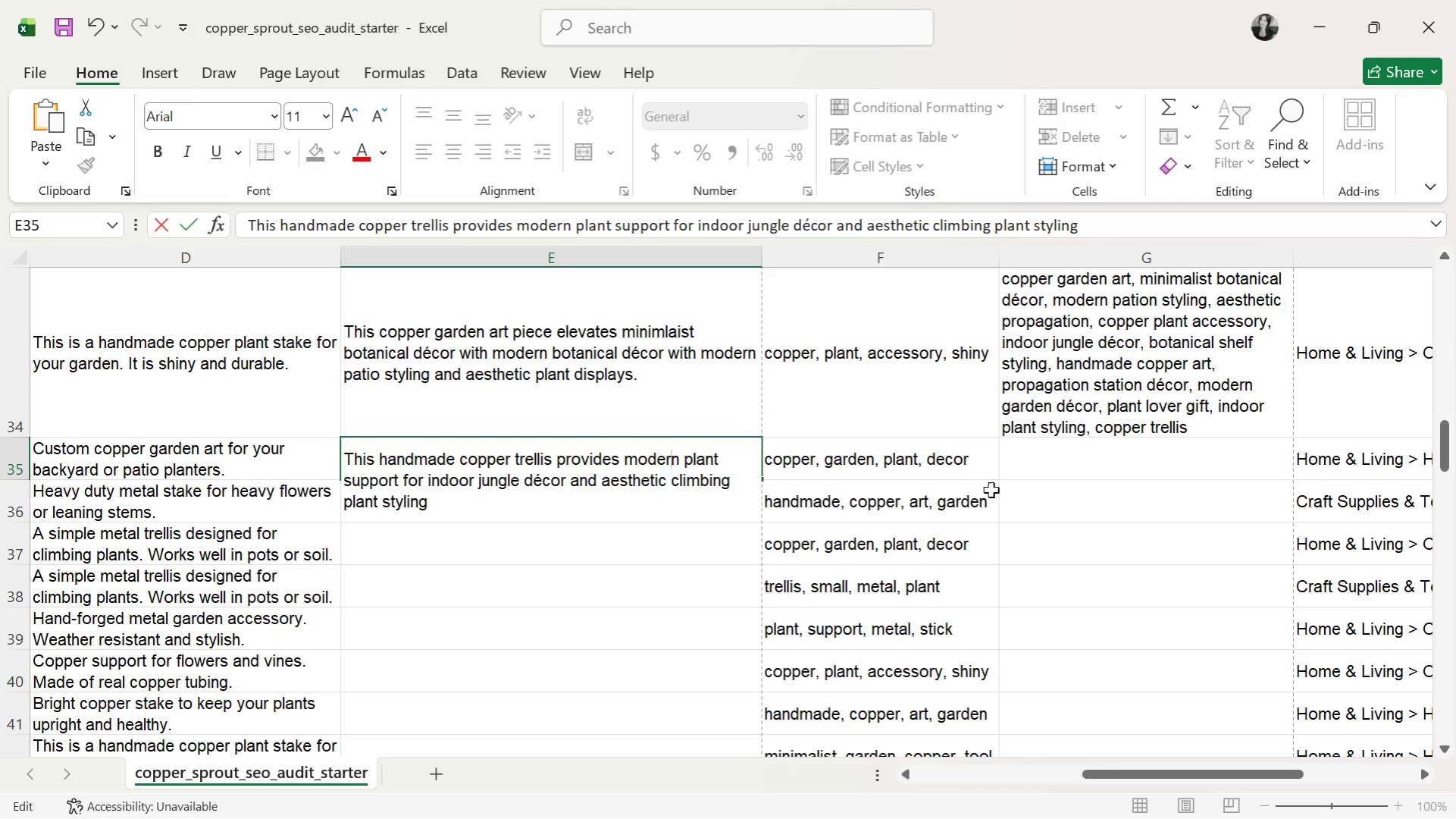 
left_click([1053, 463])
 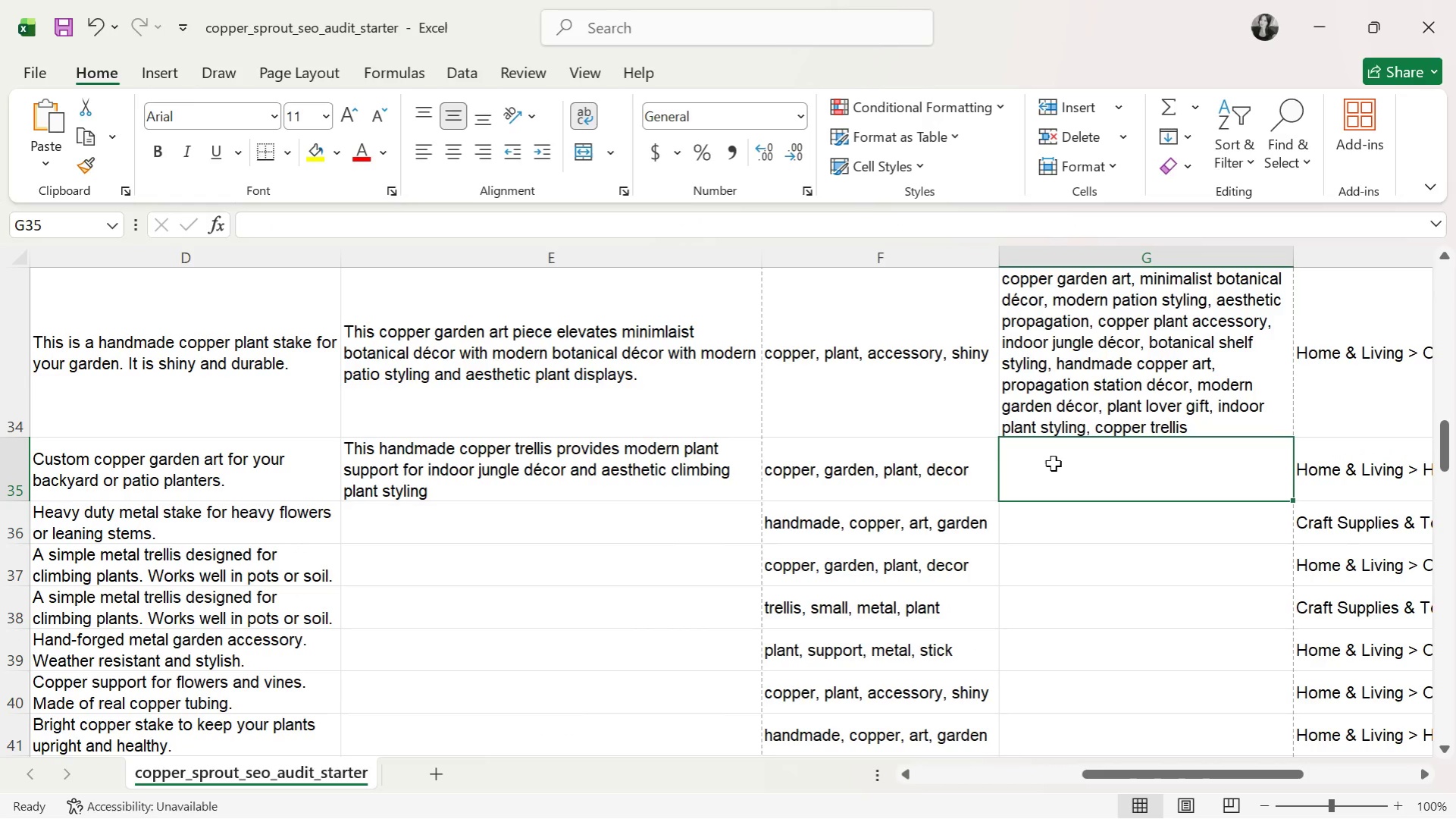 
type(handmade copper tre)
key(Backspace)
type(sllis)
key(Backspace)
key(Backspace)
key(Backspace)
key(Backspace)
key(Backspace)
type(ellis, modern plant support, indoor jungle decor, monstera support, climbing vibne)
key(Backspace)
key(Backspace)
key(Backspace)
type(ne )
 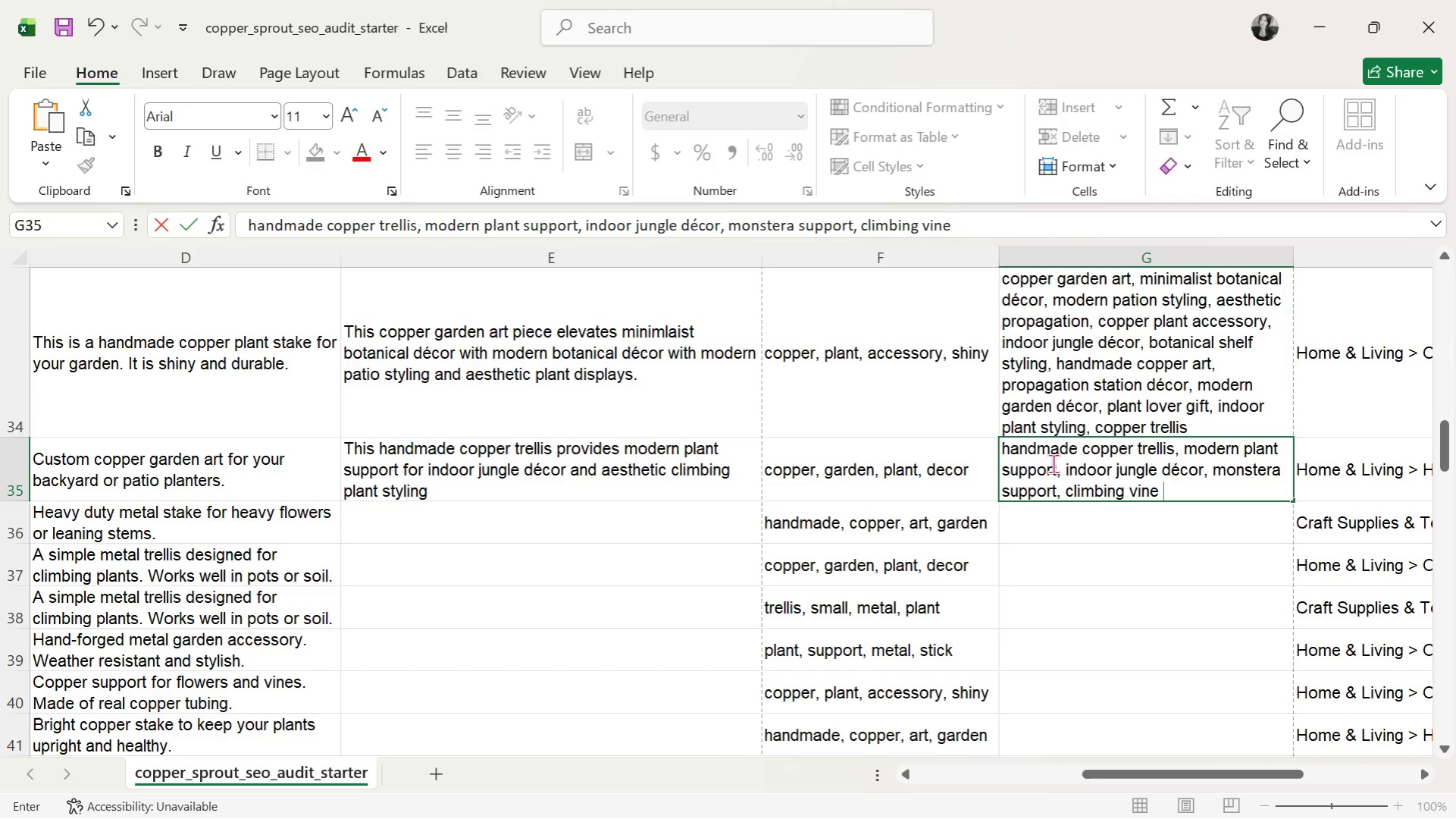 
type(support, minimalist botanical decor, propagation station accessory)
 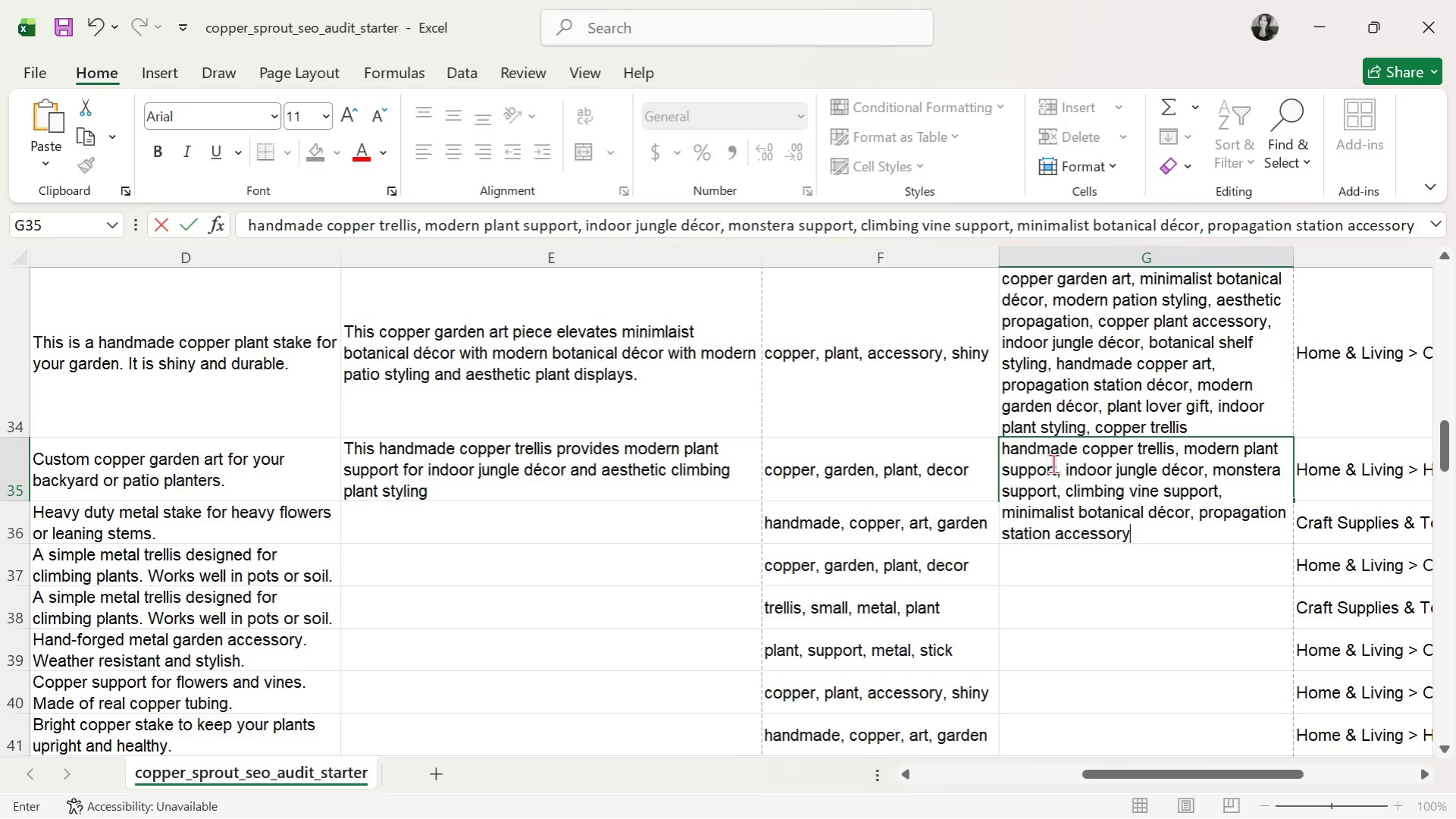 
type(, copper garden art, plant lover gis)
key(Backspace)
type(ft)
 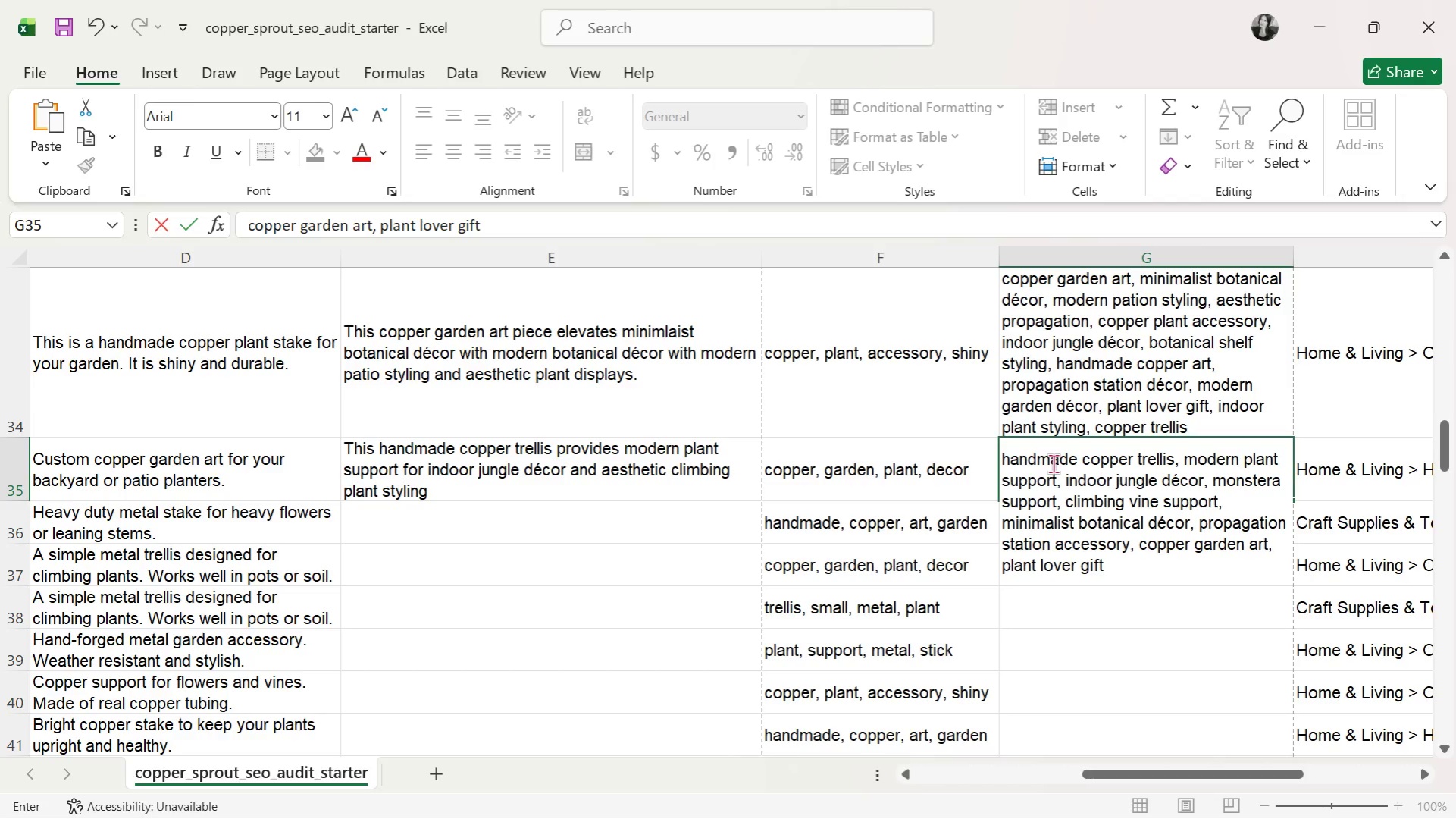 
type(, indoor)
 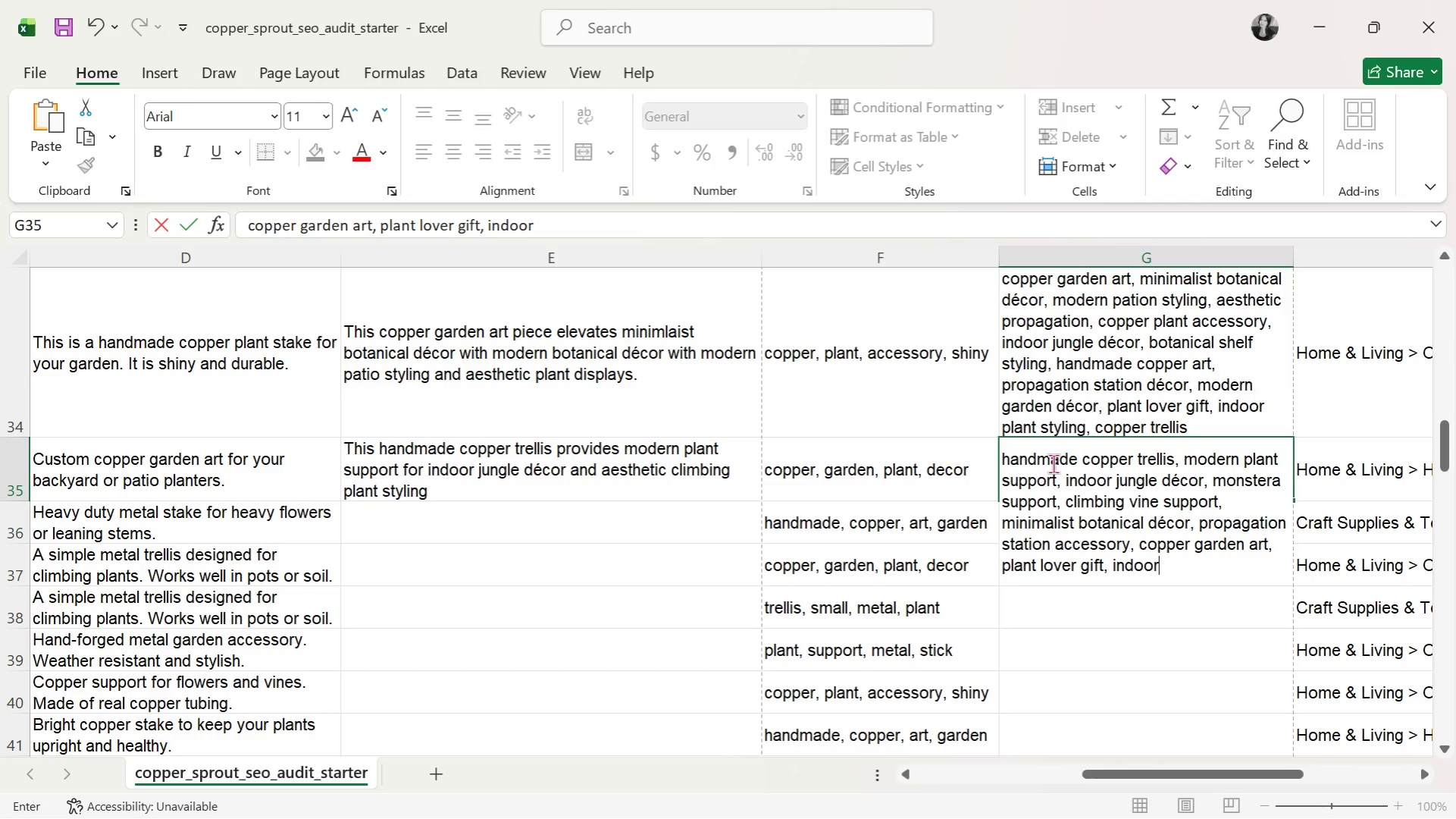 
wait(10.97)
 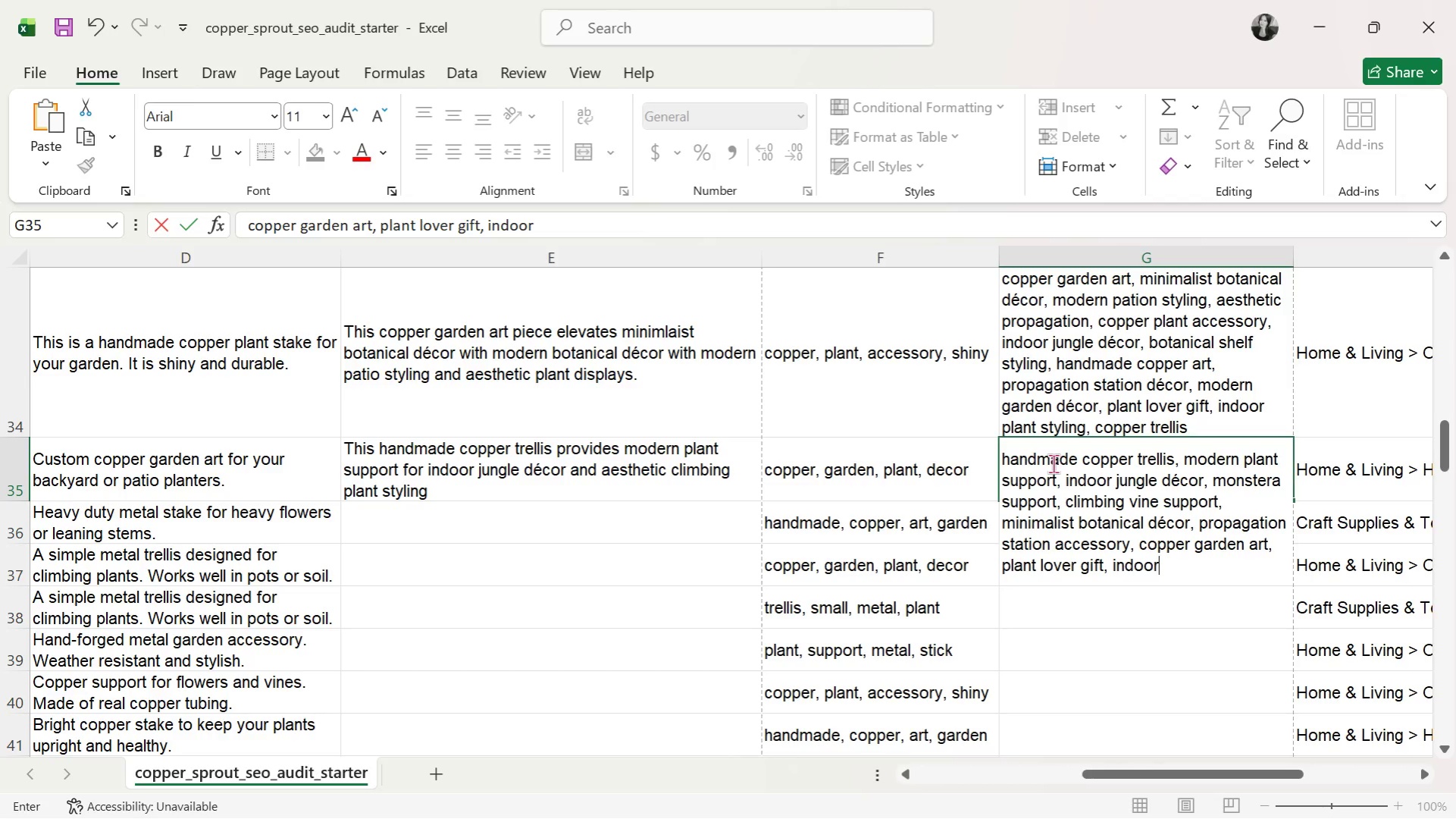 
type( plant styling)
 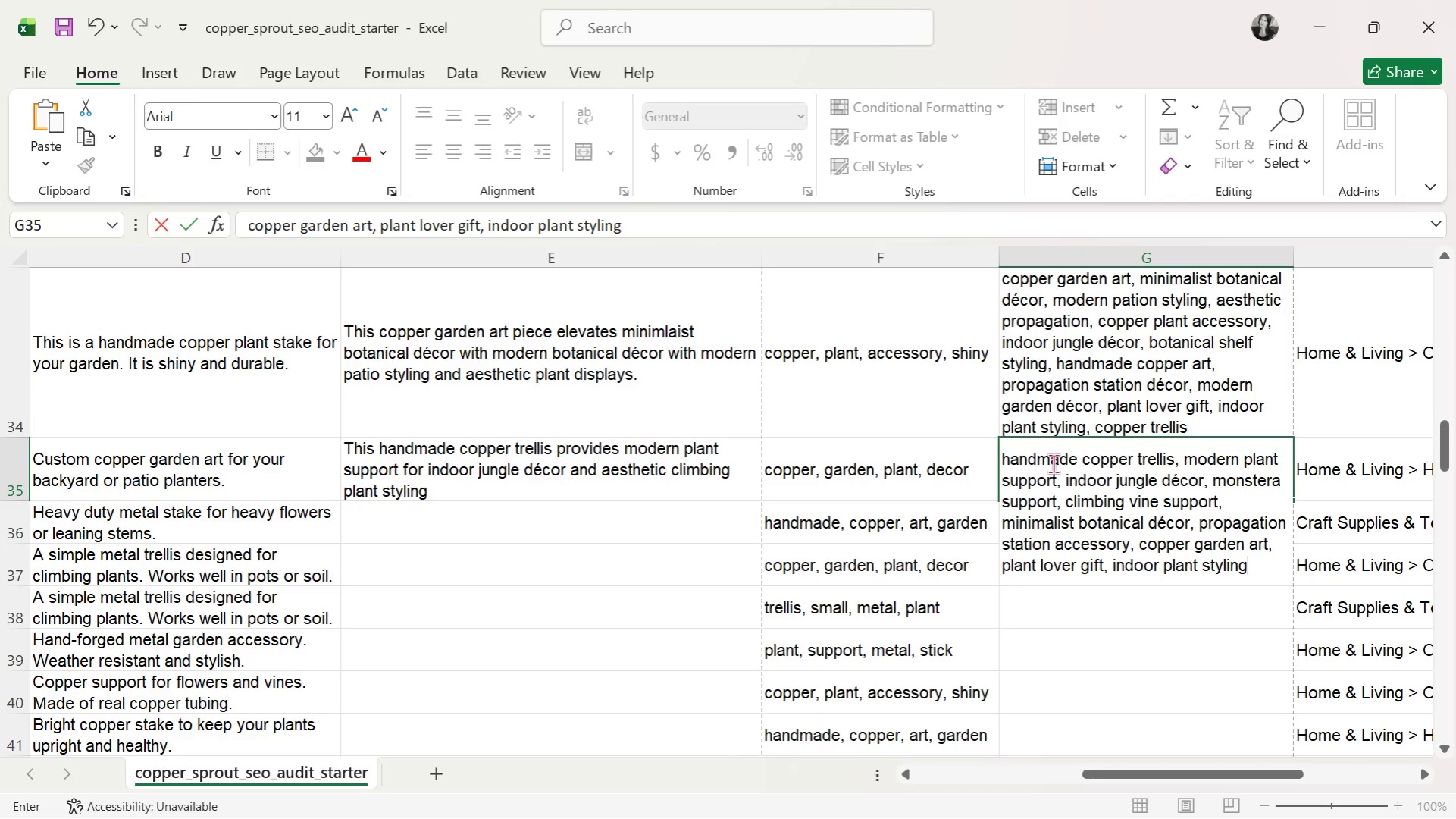 
type(, aesthewtic)
key(Backspace)
key(Backspace)
key(Backspace)
key(Backspace)
type(tic propagation)
 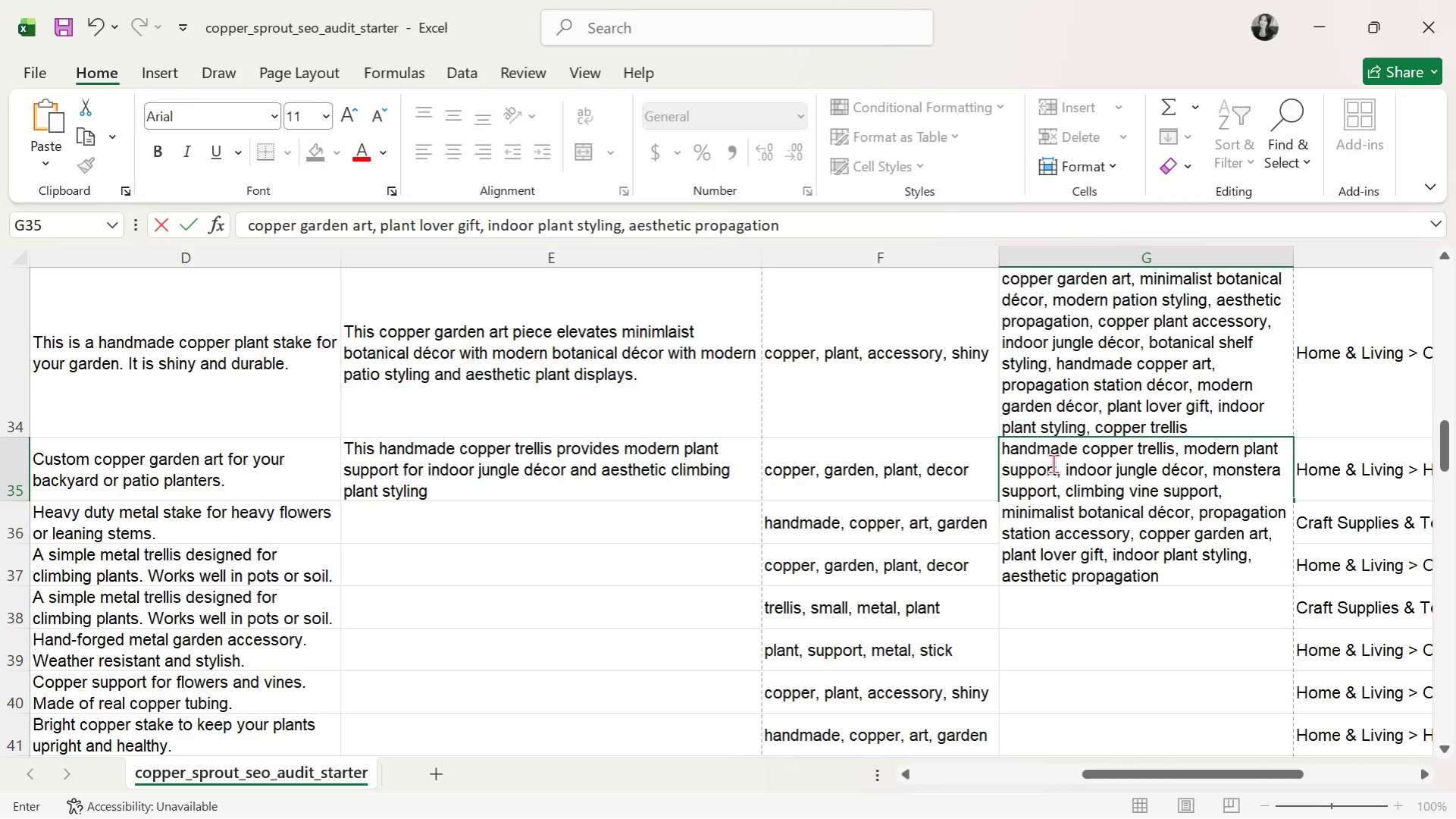 
type(, c)
key(Backspace)
type(vine)
 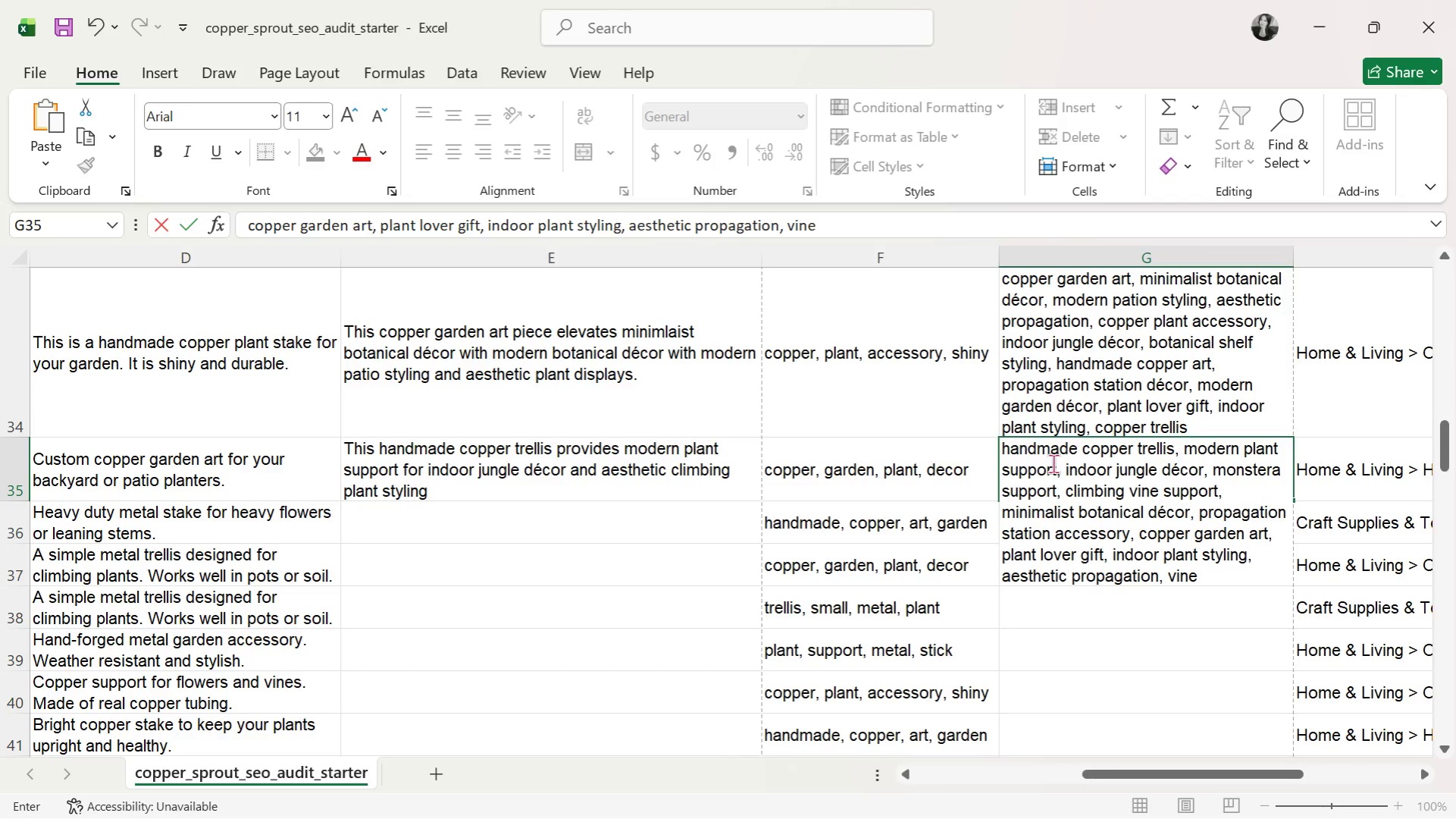 
wait(5.2)
 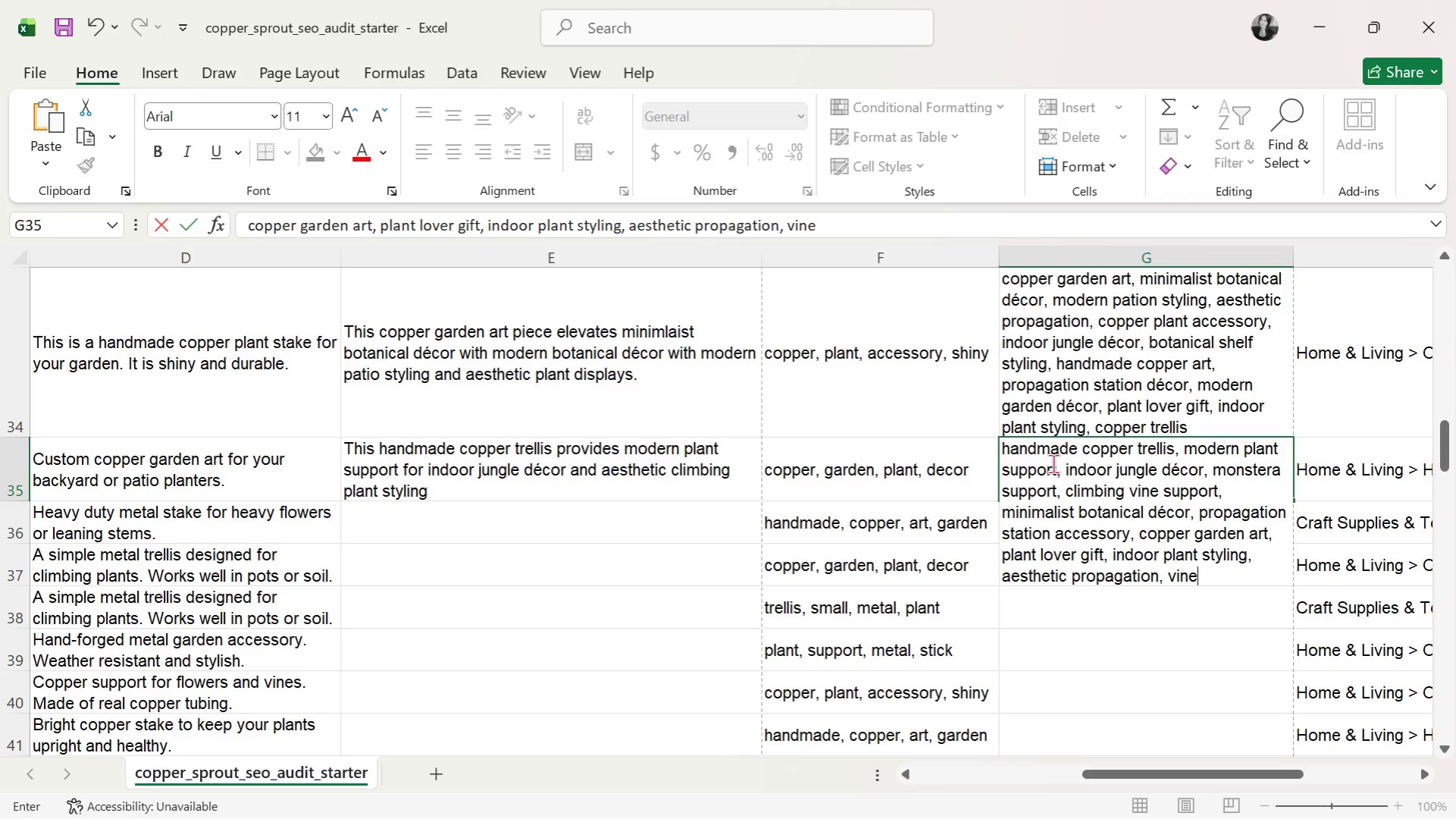 
type( support take)
key(Backspace)
key(Backspace)
key(Backspace)
key(Backspace)
type(stake, copper plant c)
key(Backspace)
type(deocr)
key(Backspace)
key(Backspace)
key(Backspace)
key(Backspace)
type(ecor)
 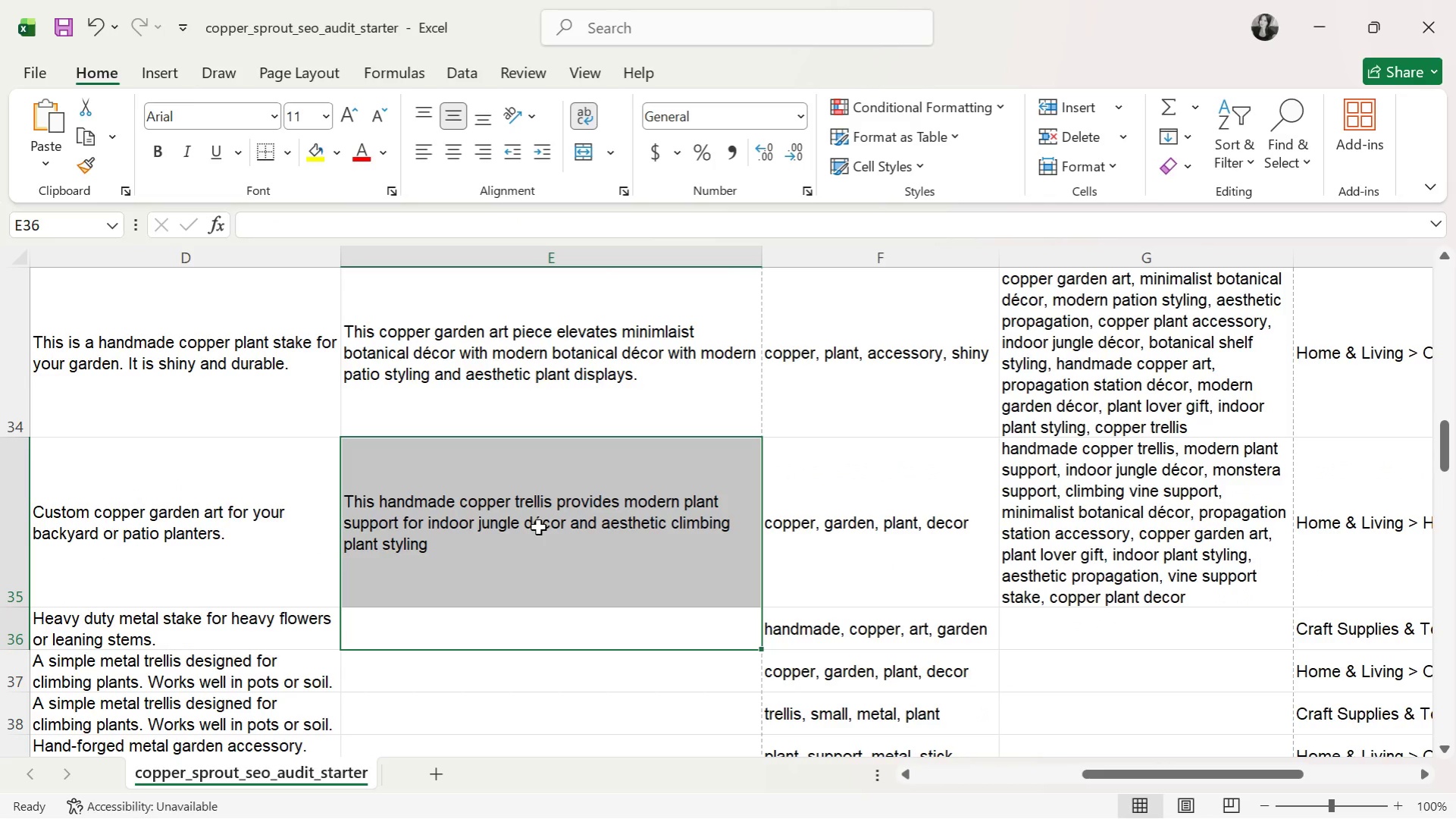 
left_click([491, 635])
 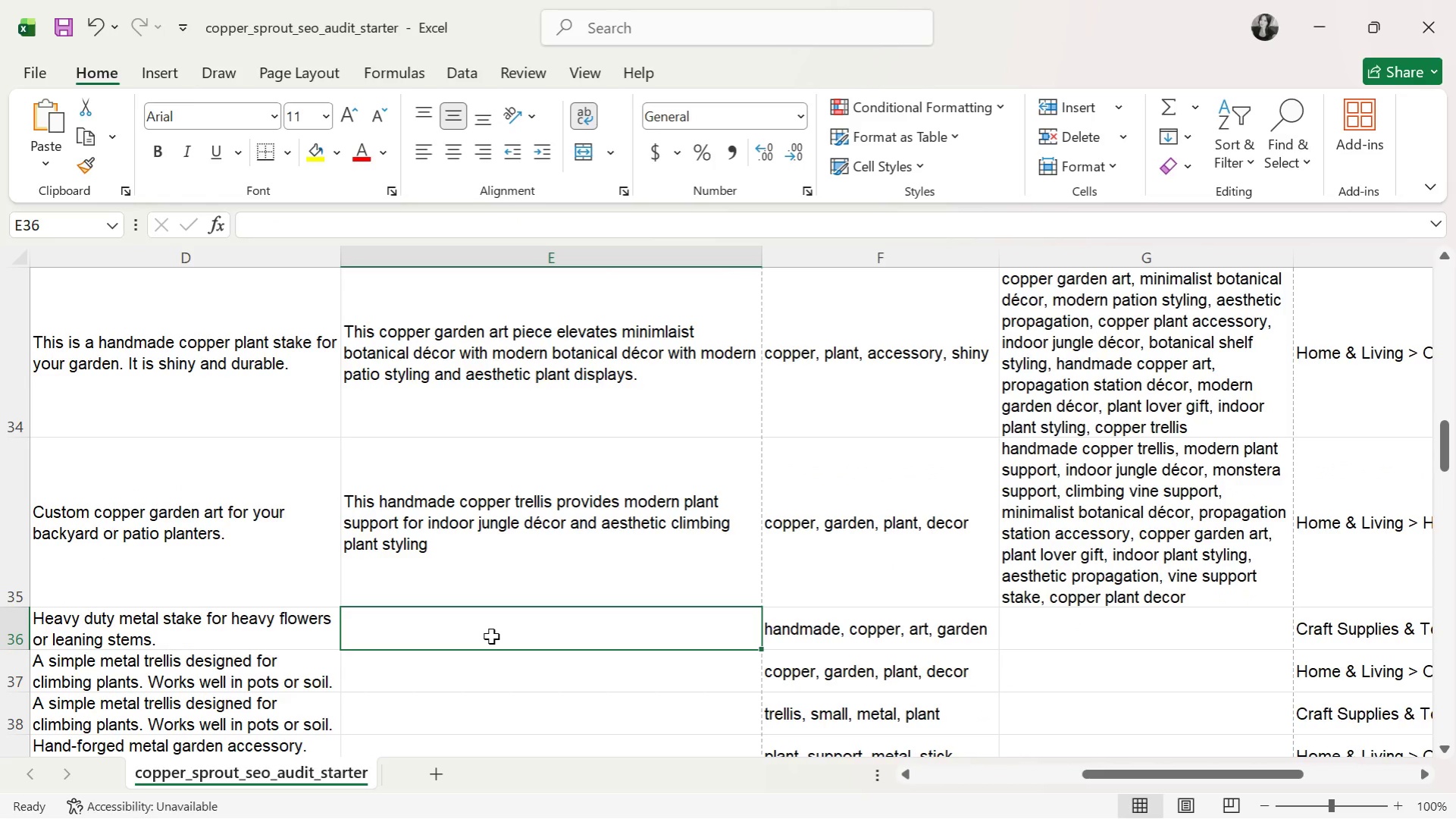 
type(this)
key(Backspace)
key(Backspace)
key(Backspace)
key(Backspace)
type(This small copper plant trellis delivers minimalist vine support while enhancing)
 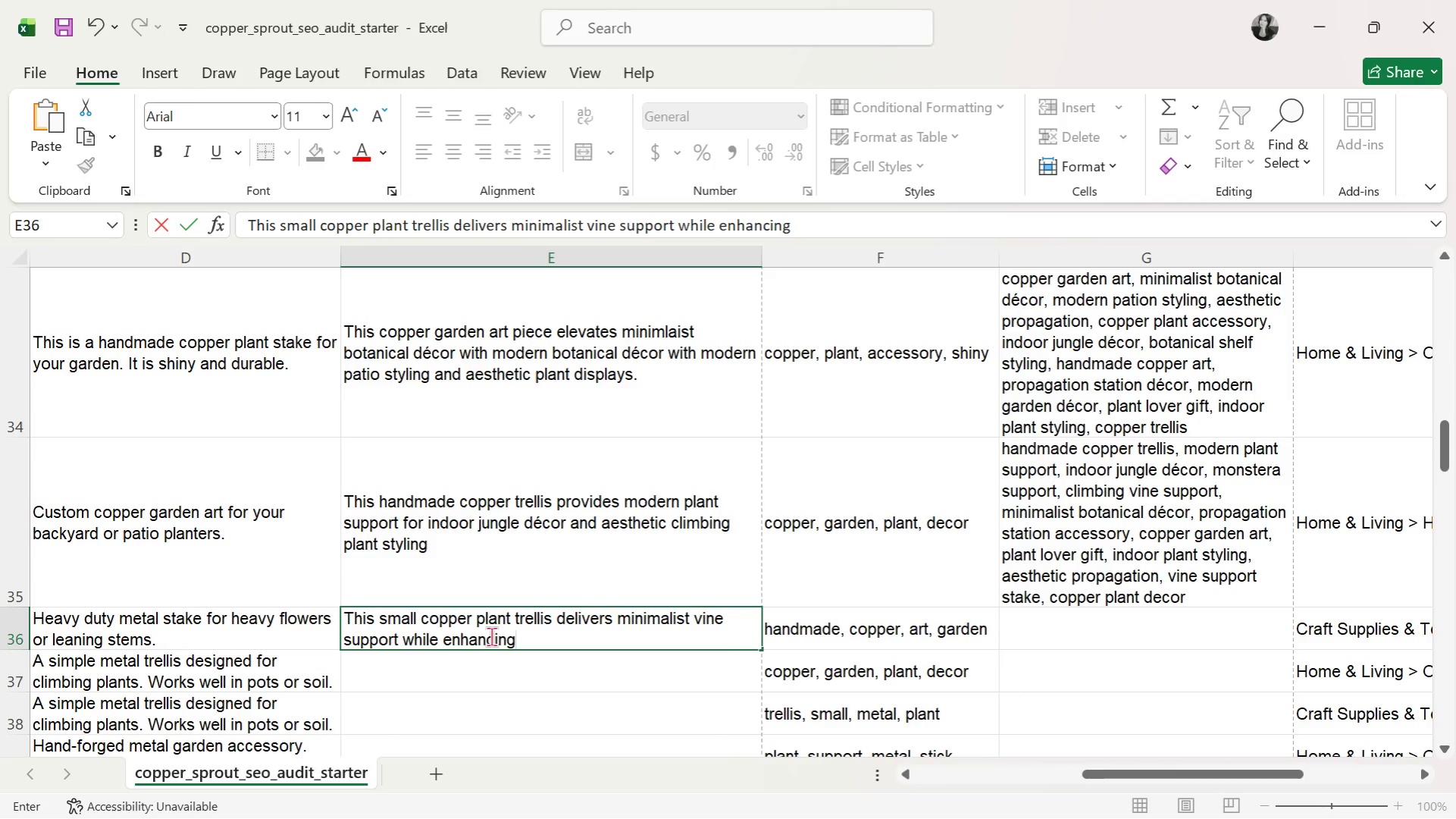 
type(modern)
key(Backspace)
key(Backspace)
key(Backspace)
key(Backspace)
key(Backspace)
key(Backspace)
type( modern plant styling and propagation displays)
 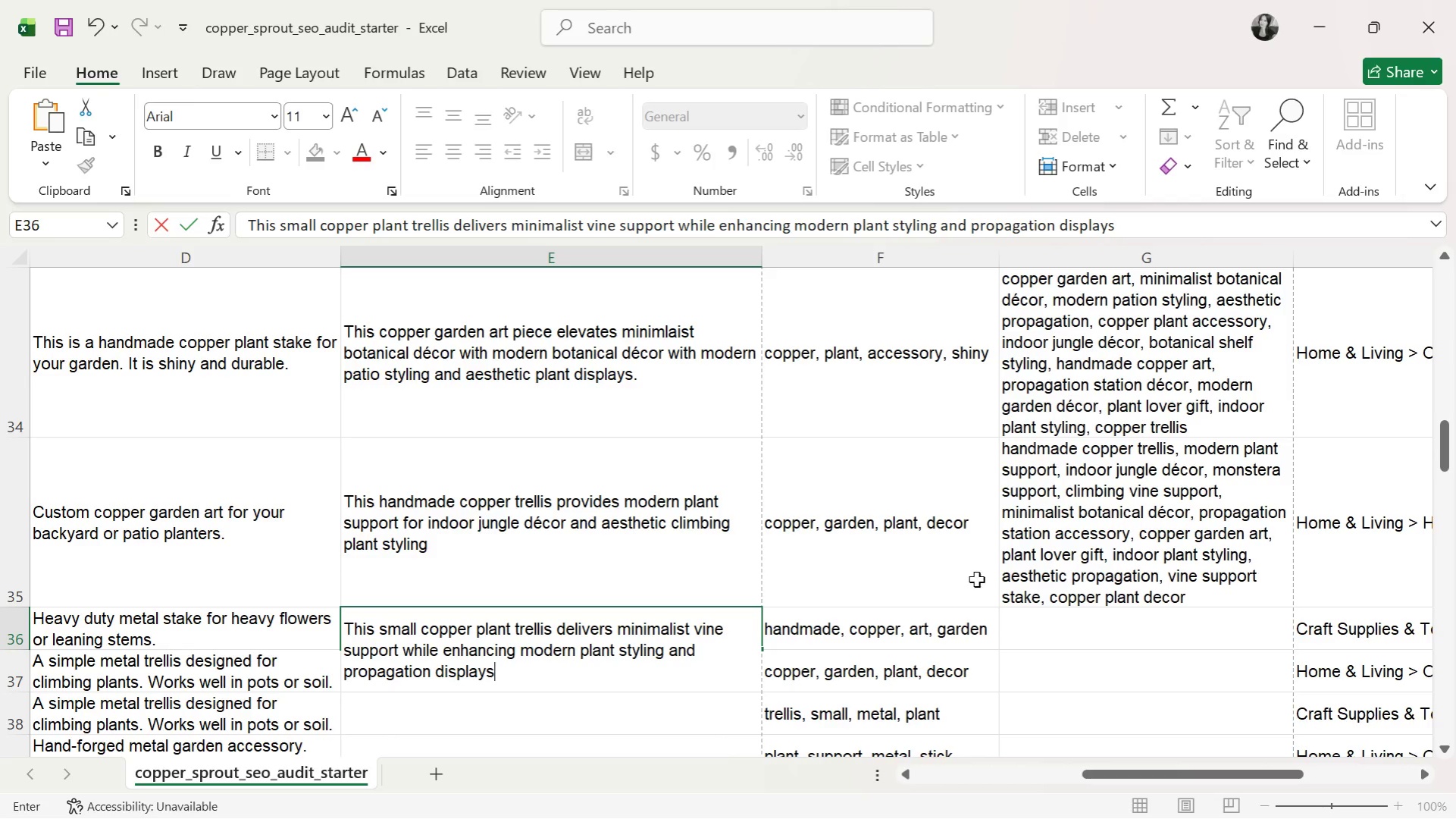 
left_click([1035, 626])
 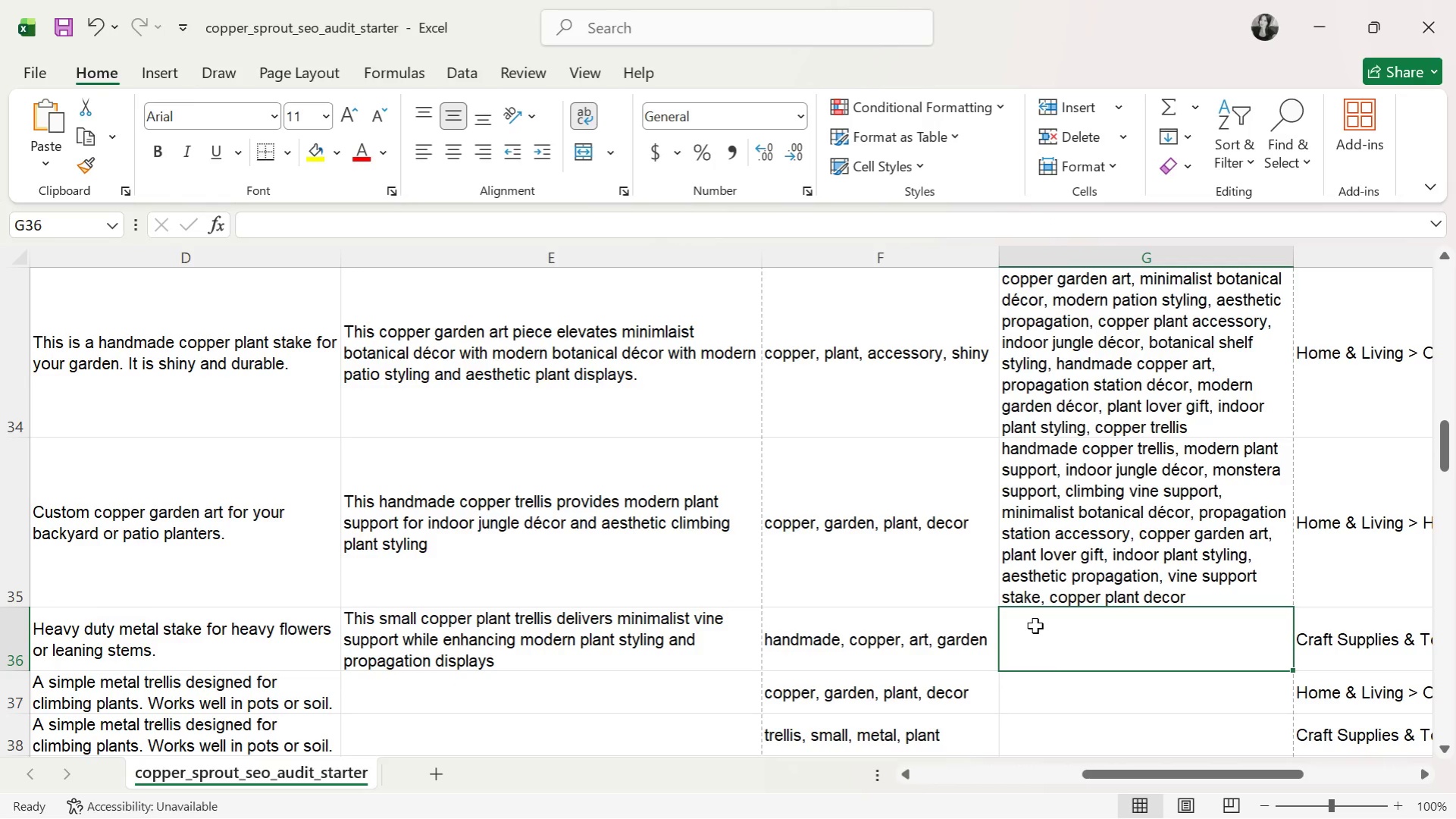 
wait(9.17)
 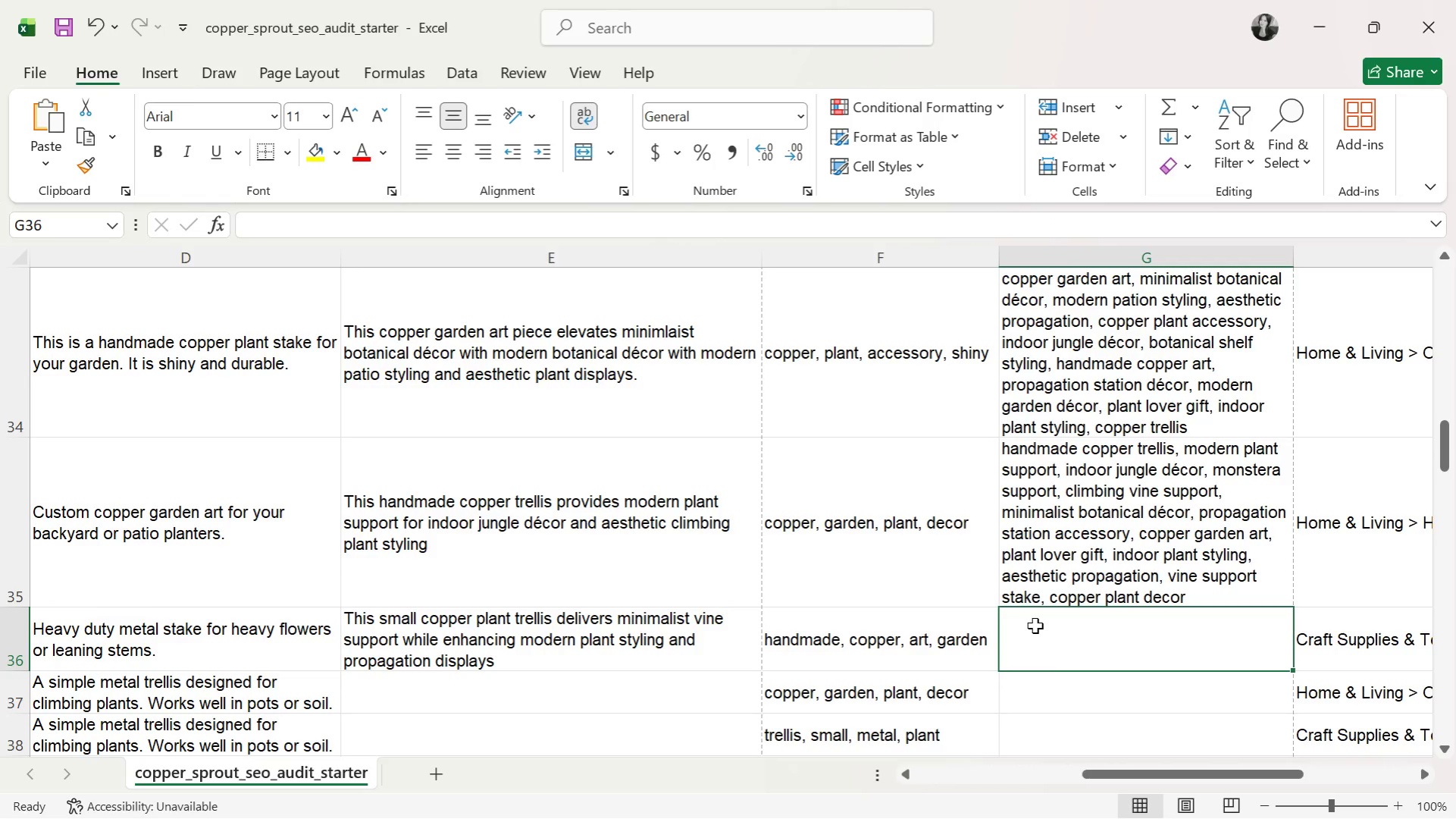 
type(s,a)
key(Backspace)
key(Backspace)
type(mall)
 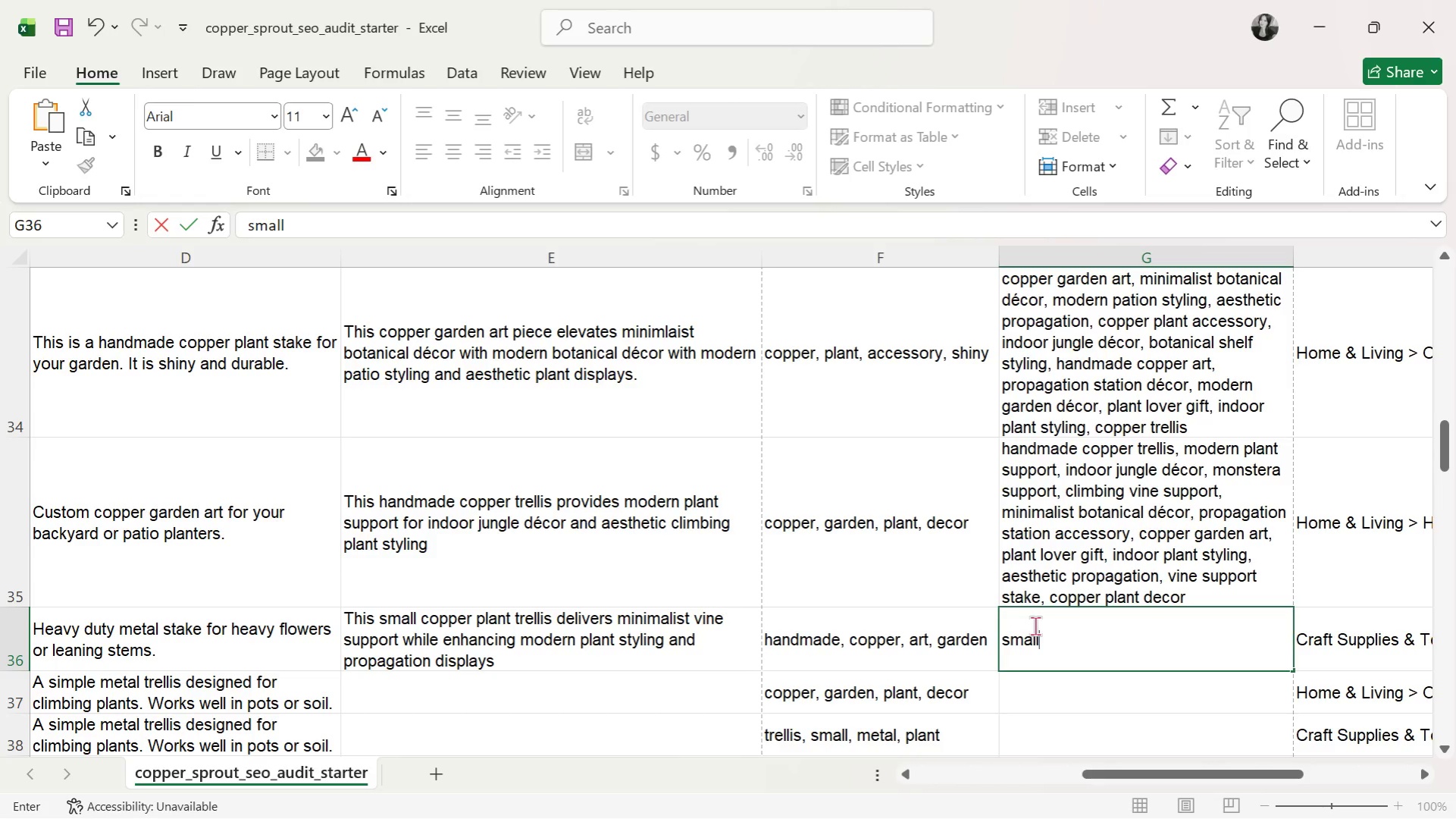 
type( copper trellis, minimalist vine support, modern plant styling )
 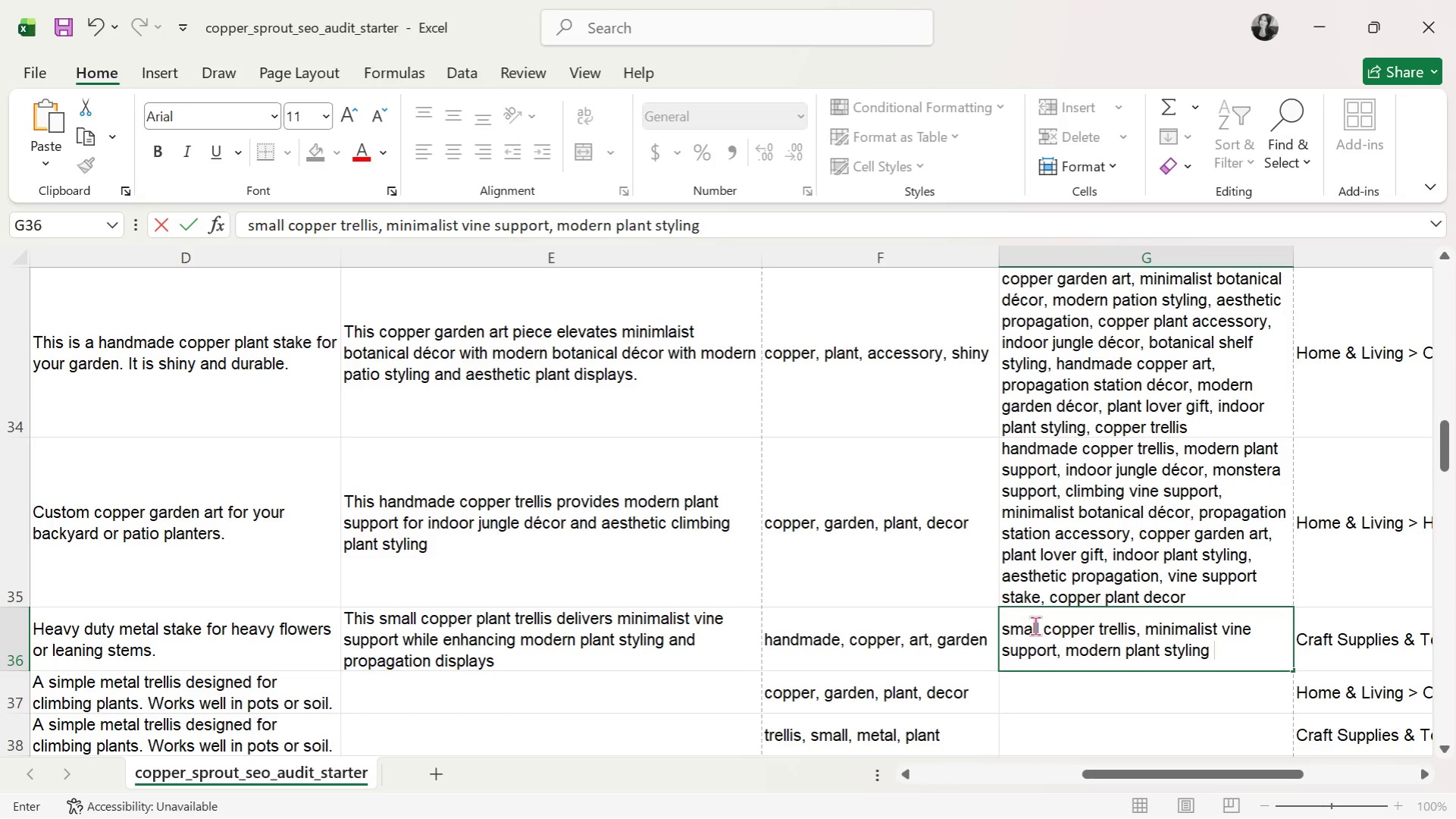 
wait(11.12)
 